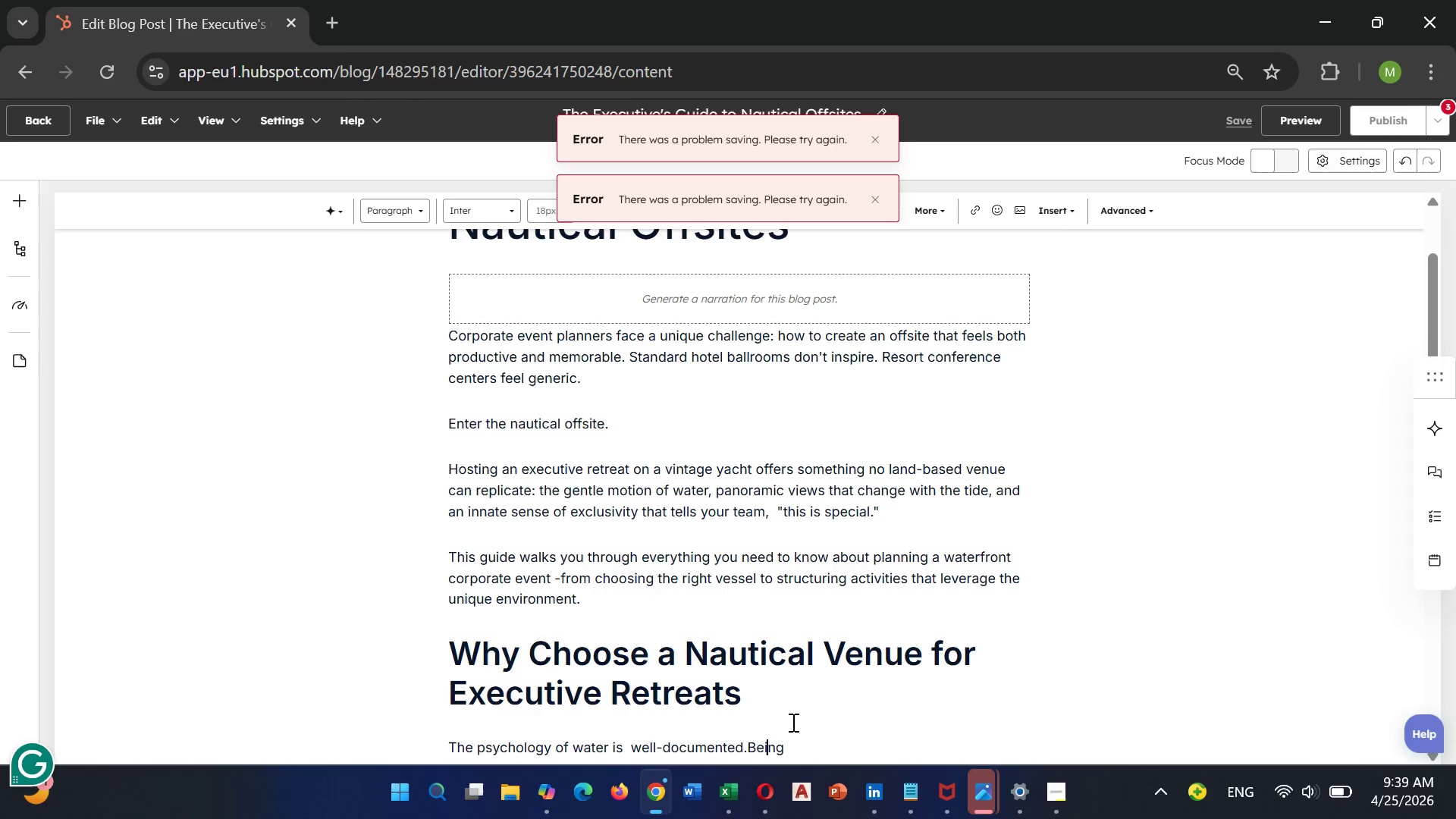 
key(ArrowRight)
 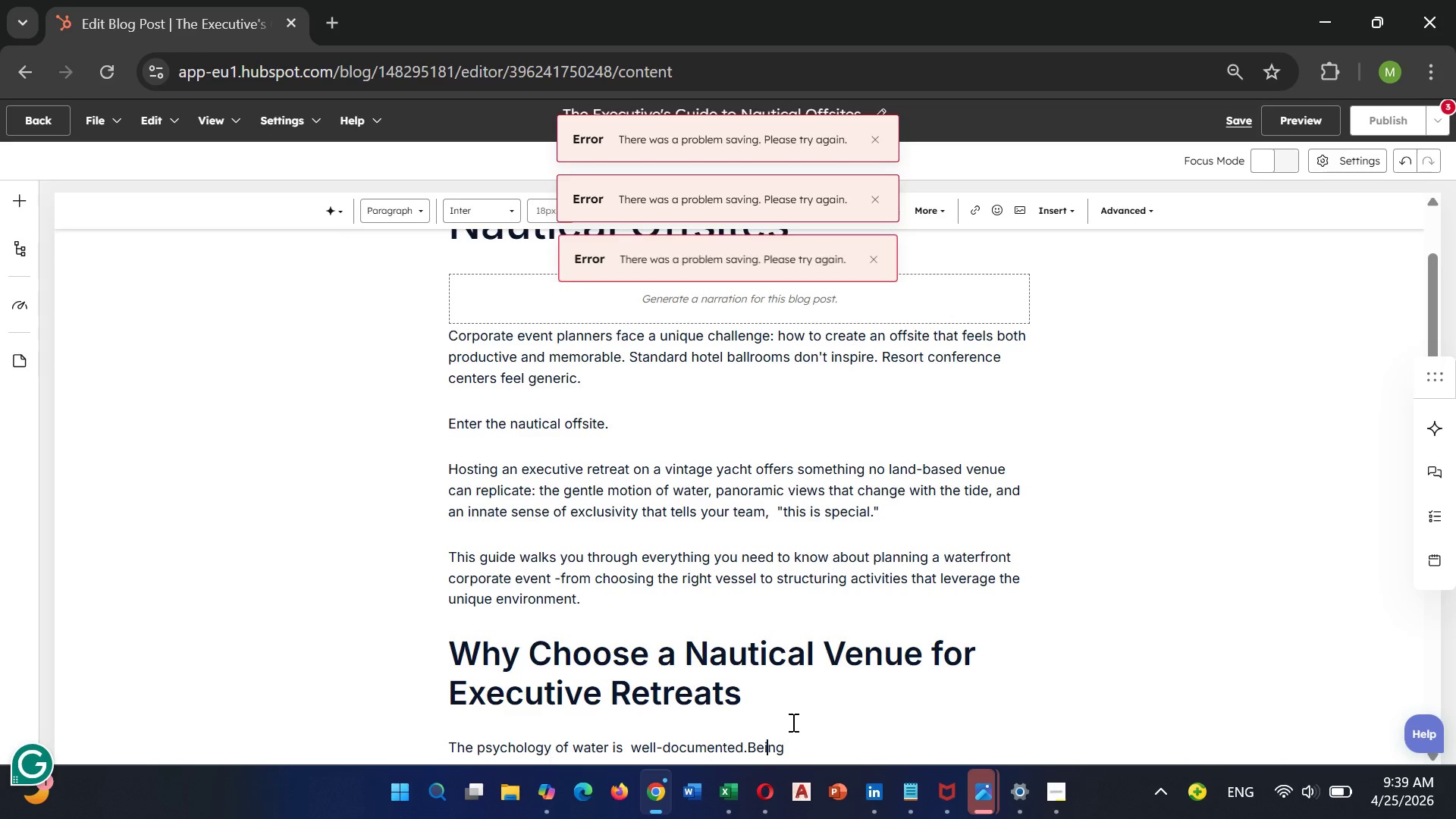 
key(ArrowRight)
 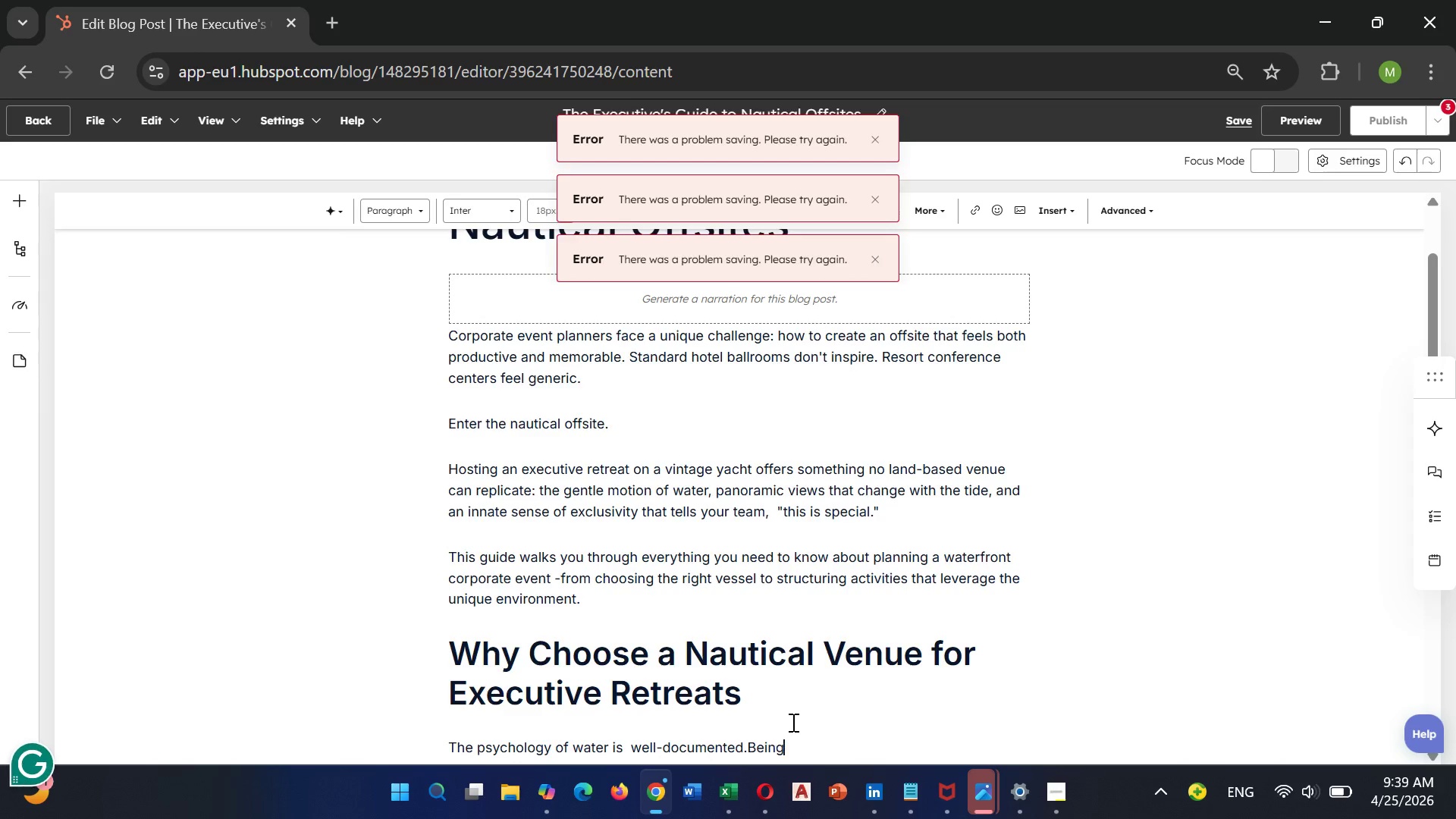 
key(ArrowRight)
 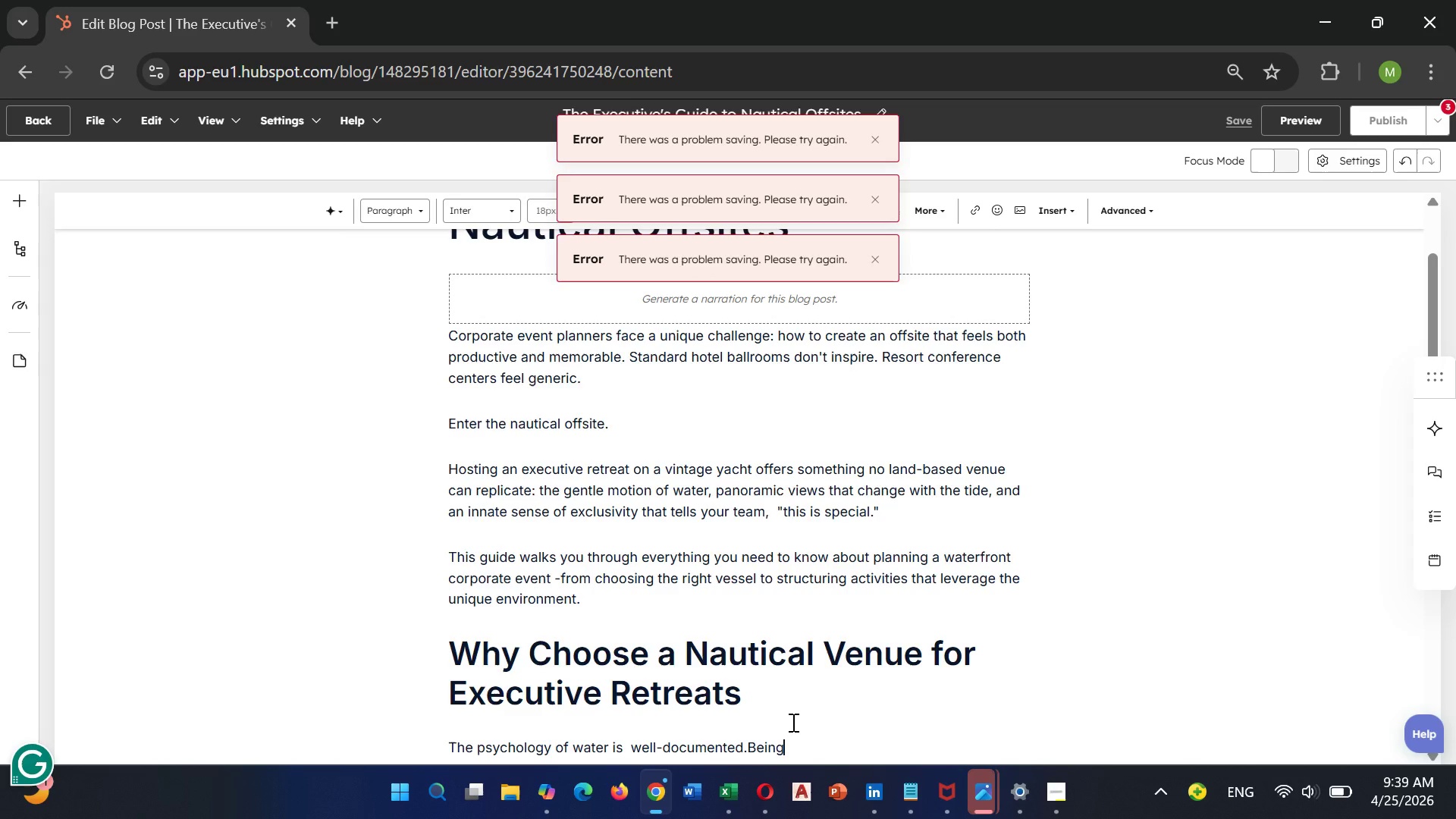 
type( near)
 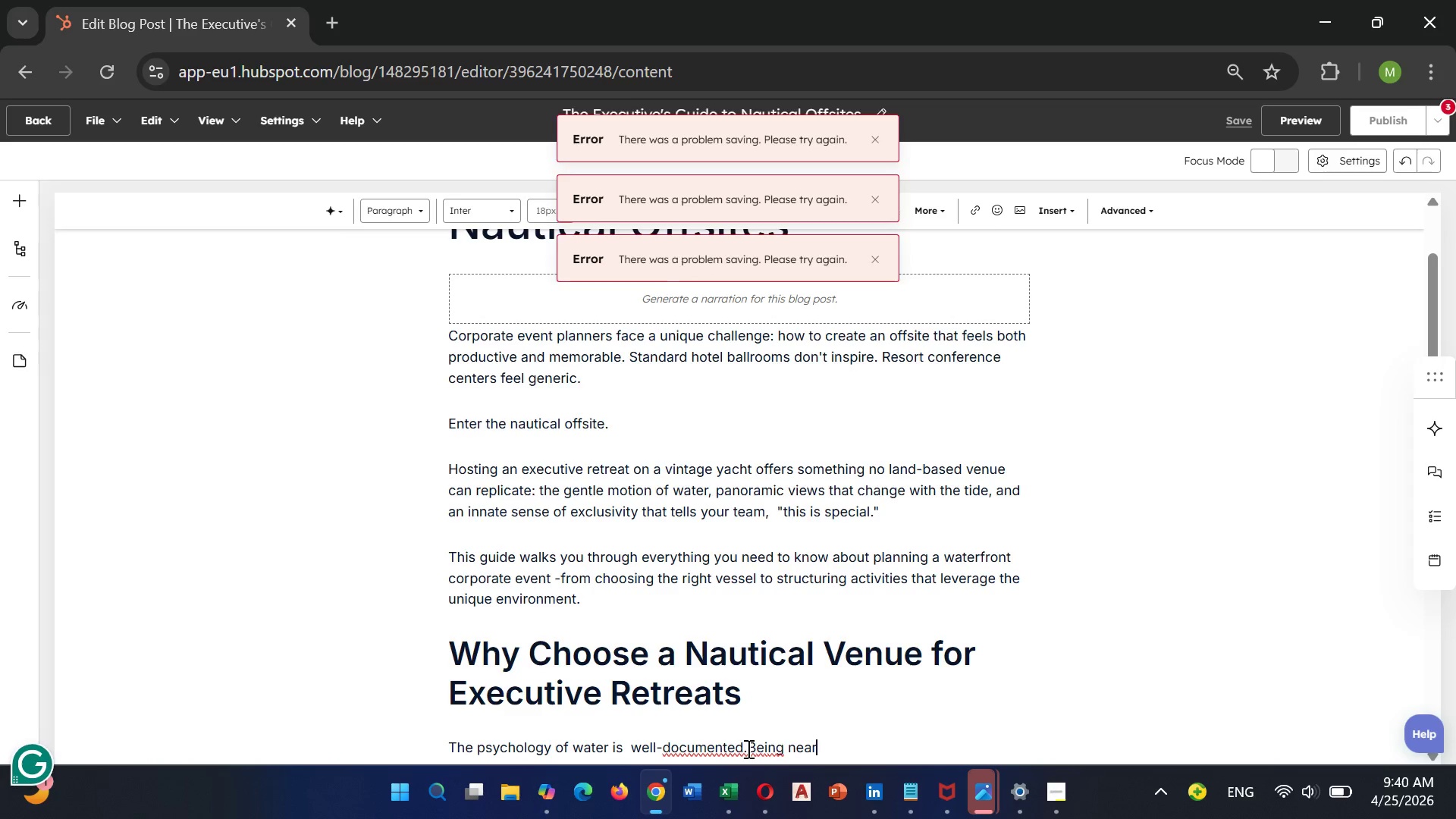 
left_click([747, 748])
 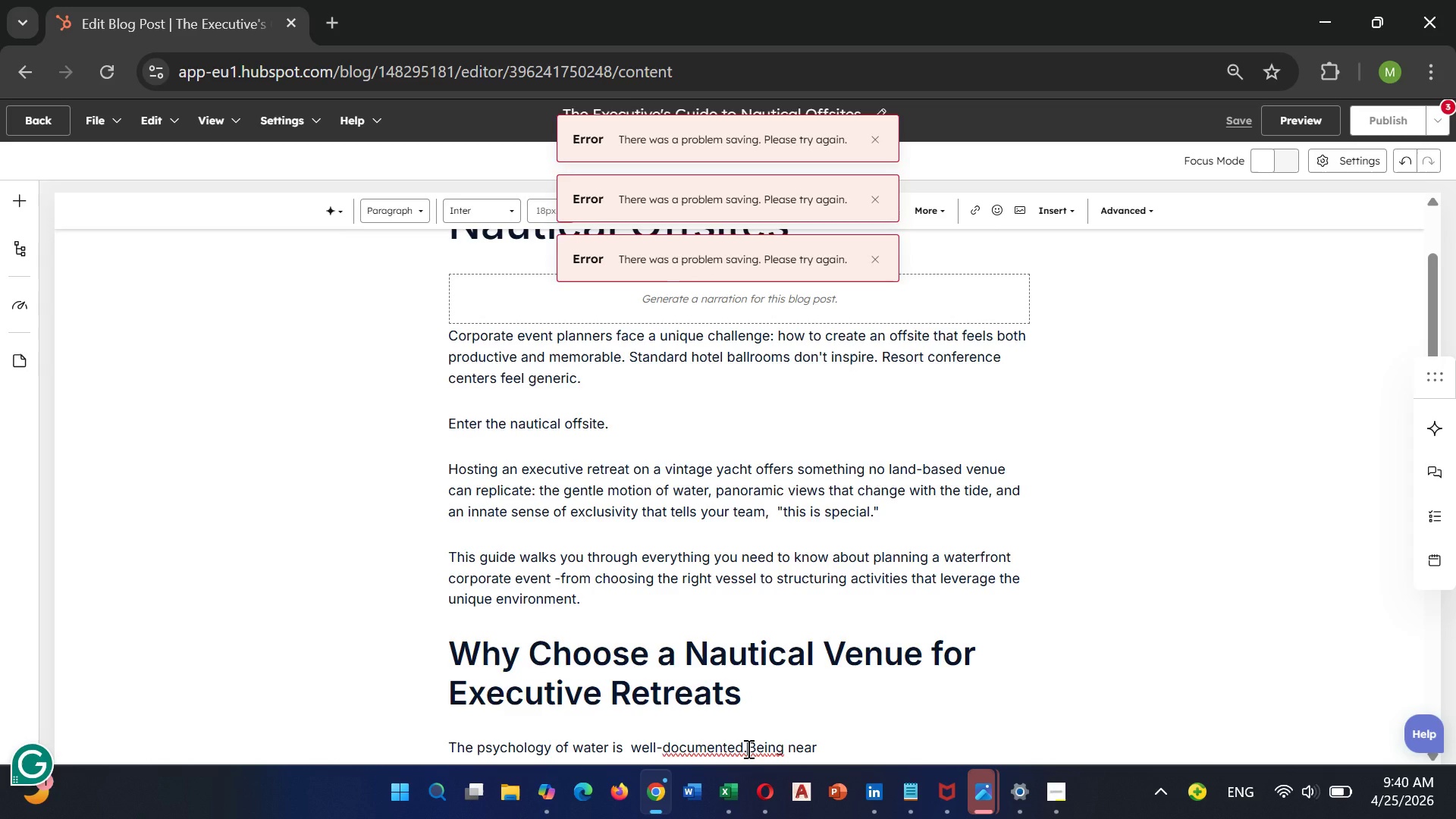 
key(Space)
 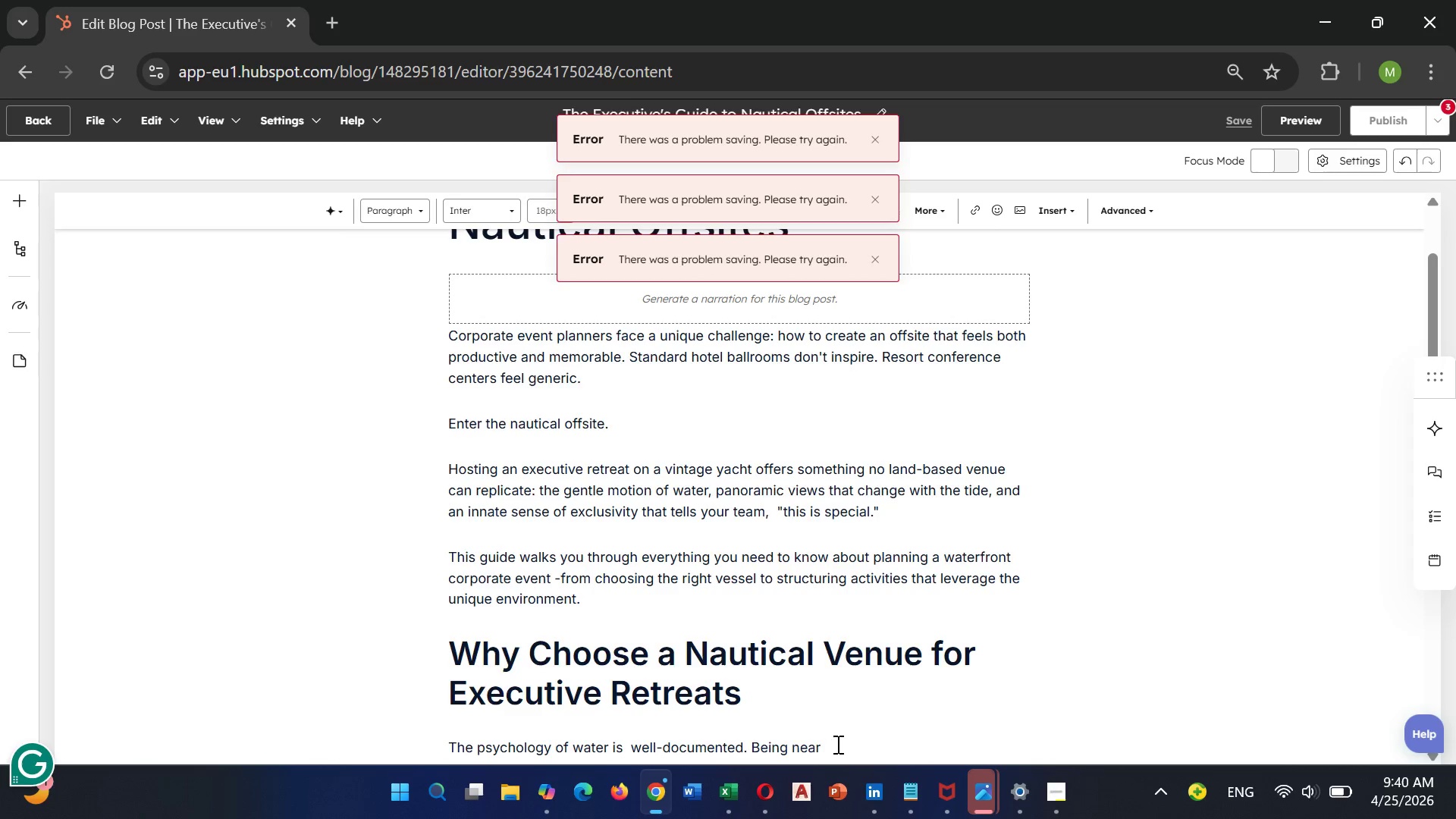 
left_click([836, 744])
 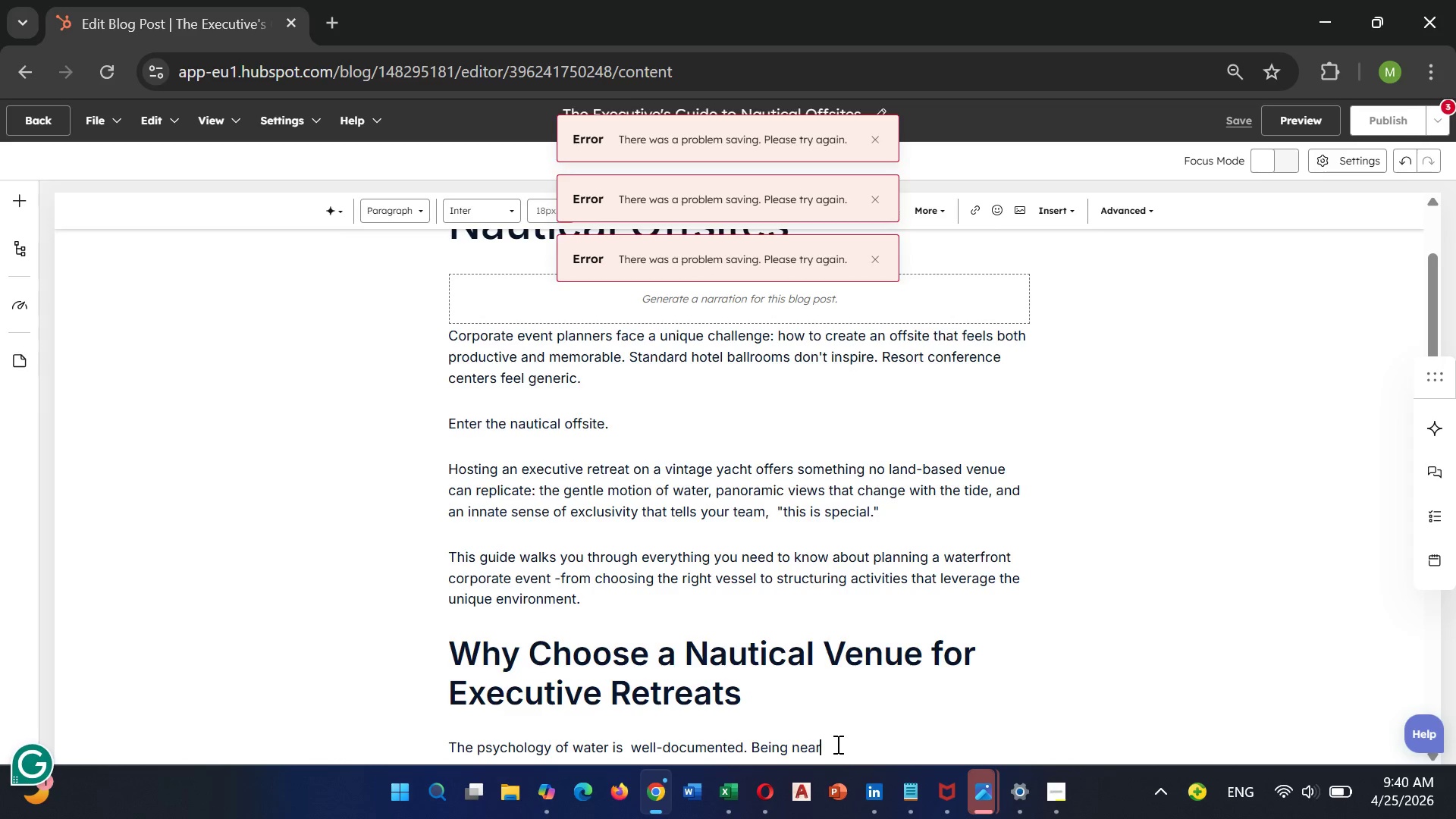 
type( water reduces stres)
 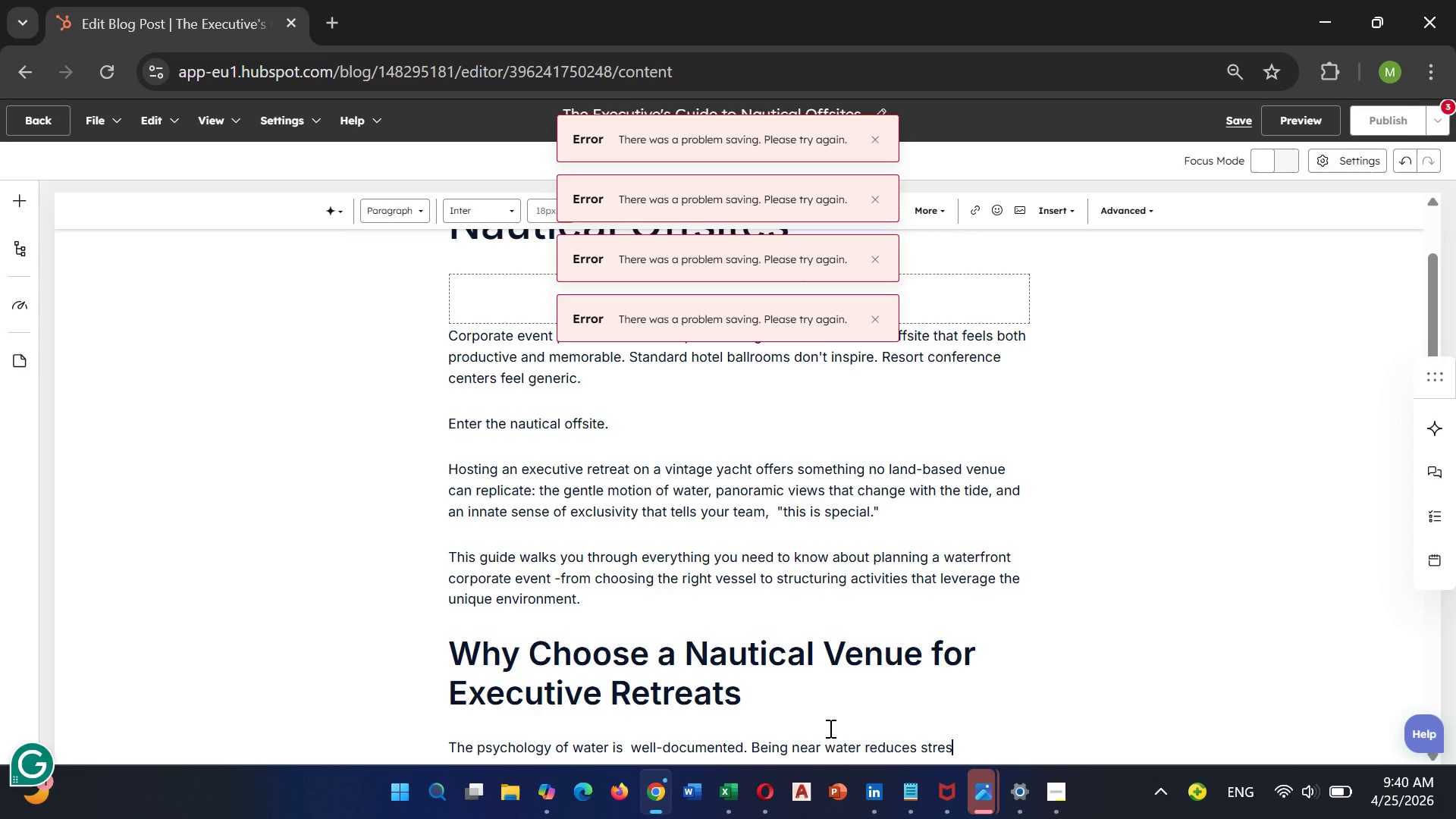 
key(S)
 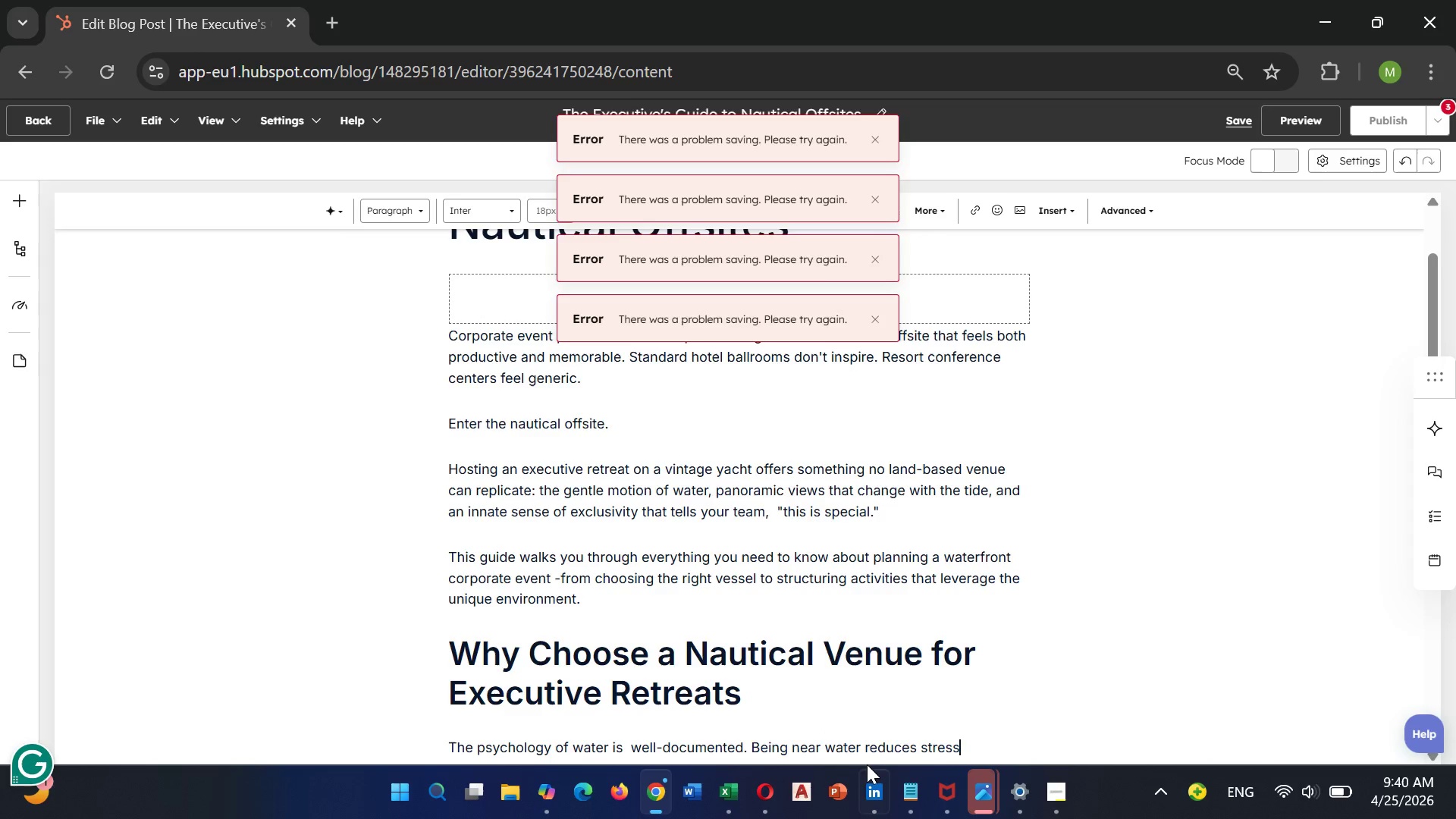 
key(Comma)
 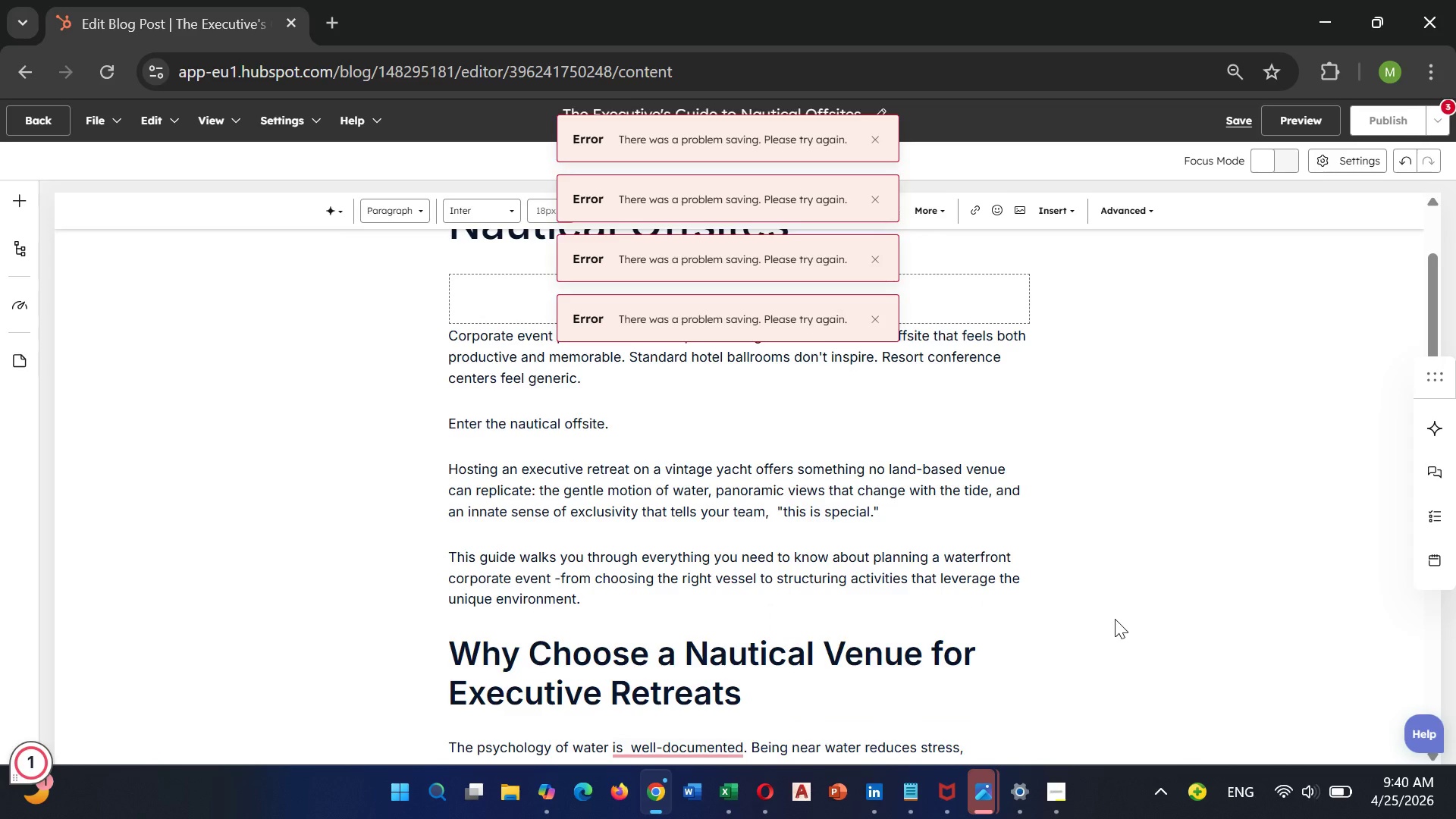 
type(increase)
 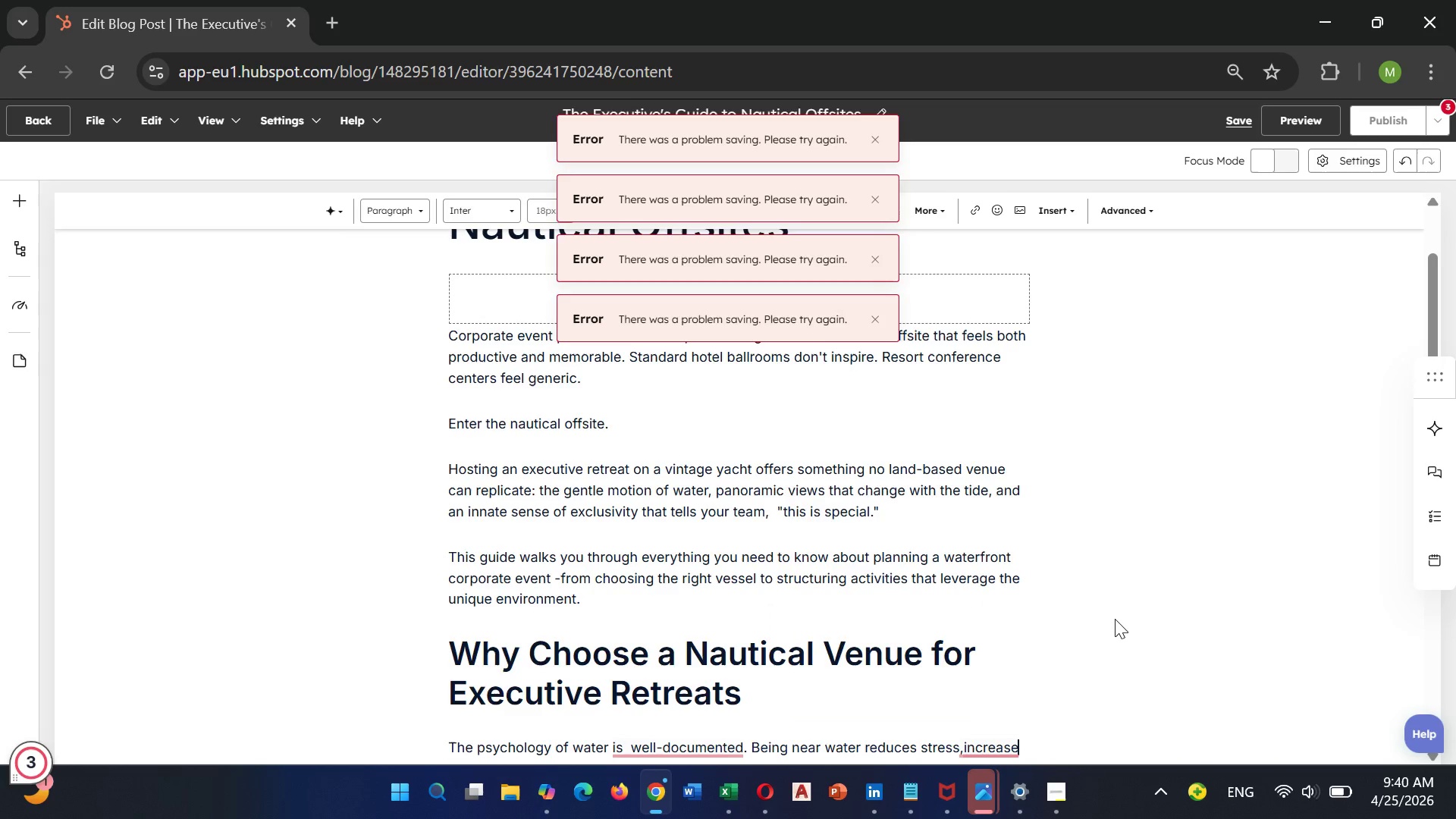 
hold_key(key=ArrowLeft, duration=0.69)
 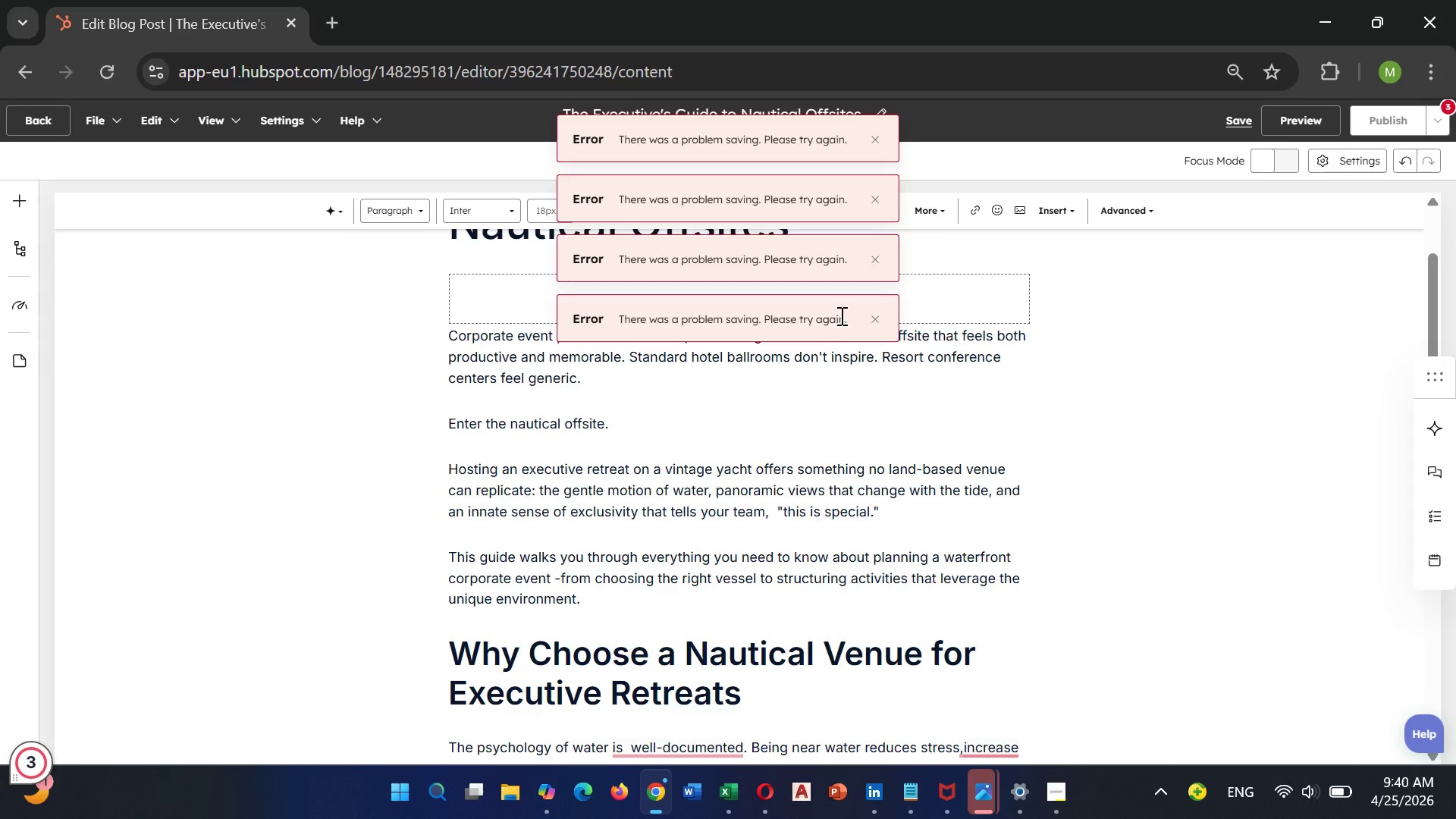 
left_click([865, 316])
 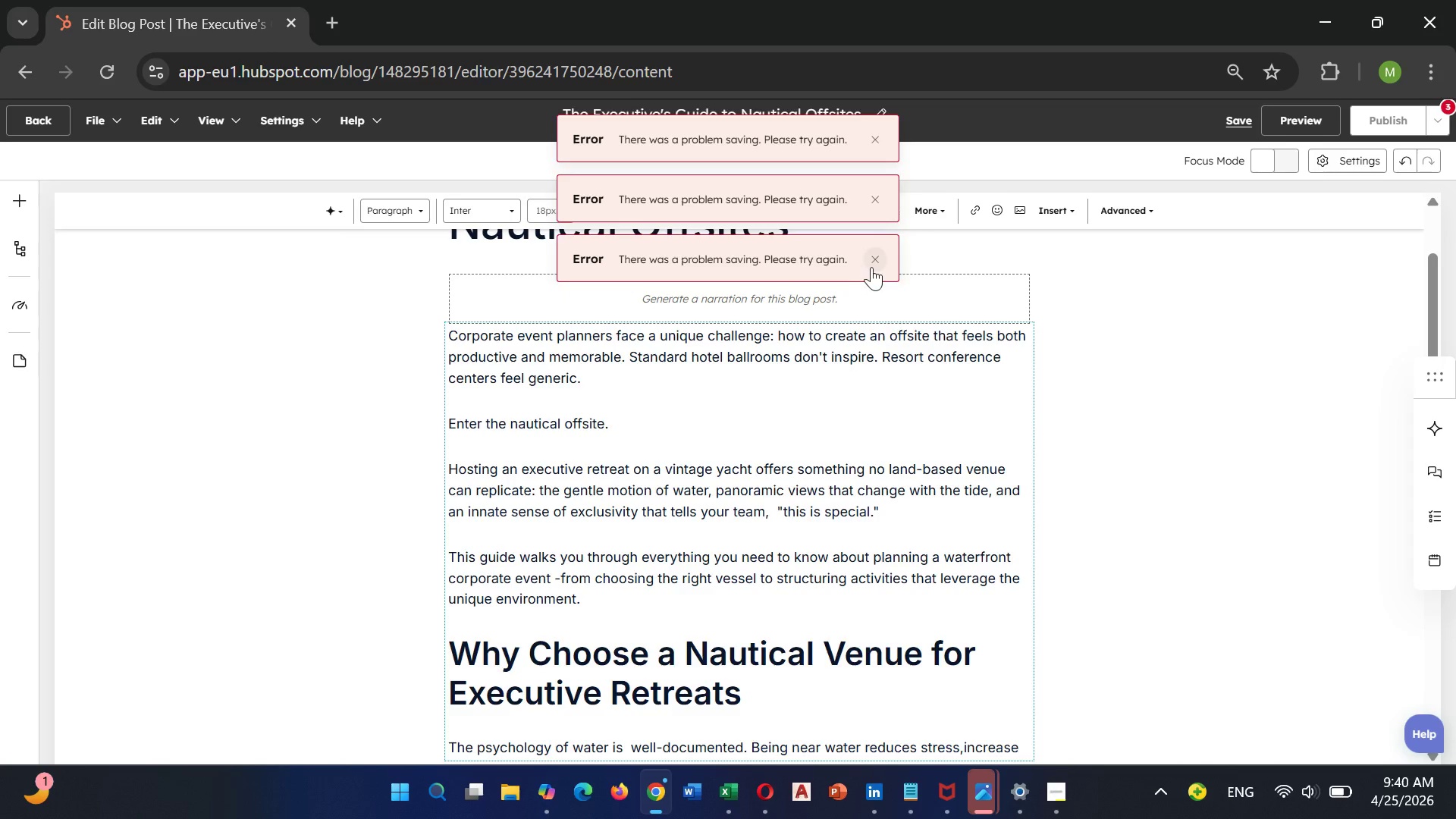 
left_click([871, 267])
 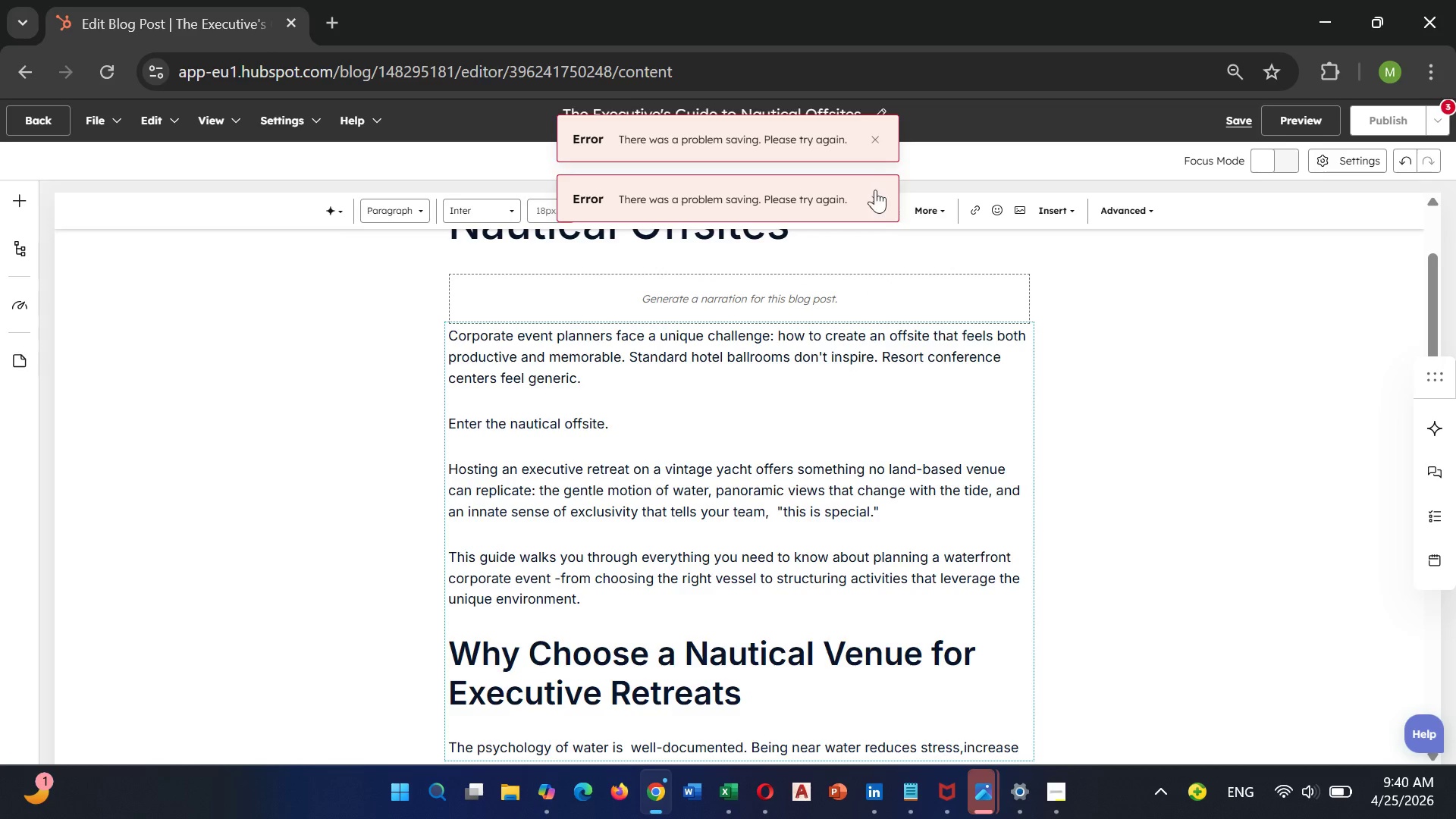 
left_click_drag(start_coordinate=[877, 193], to_coordinate=[880, 189])
 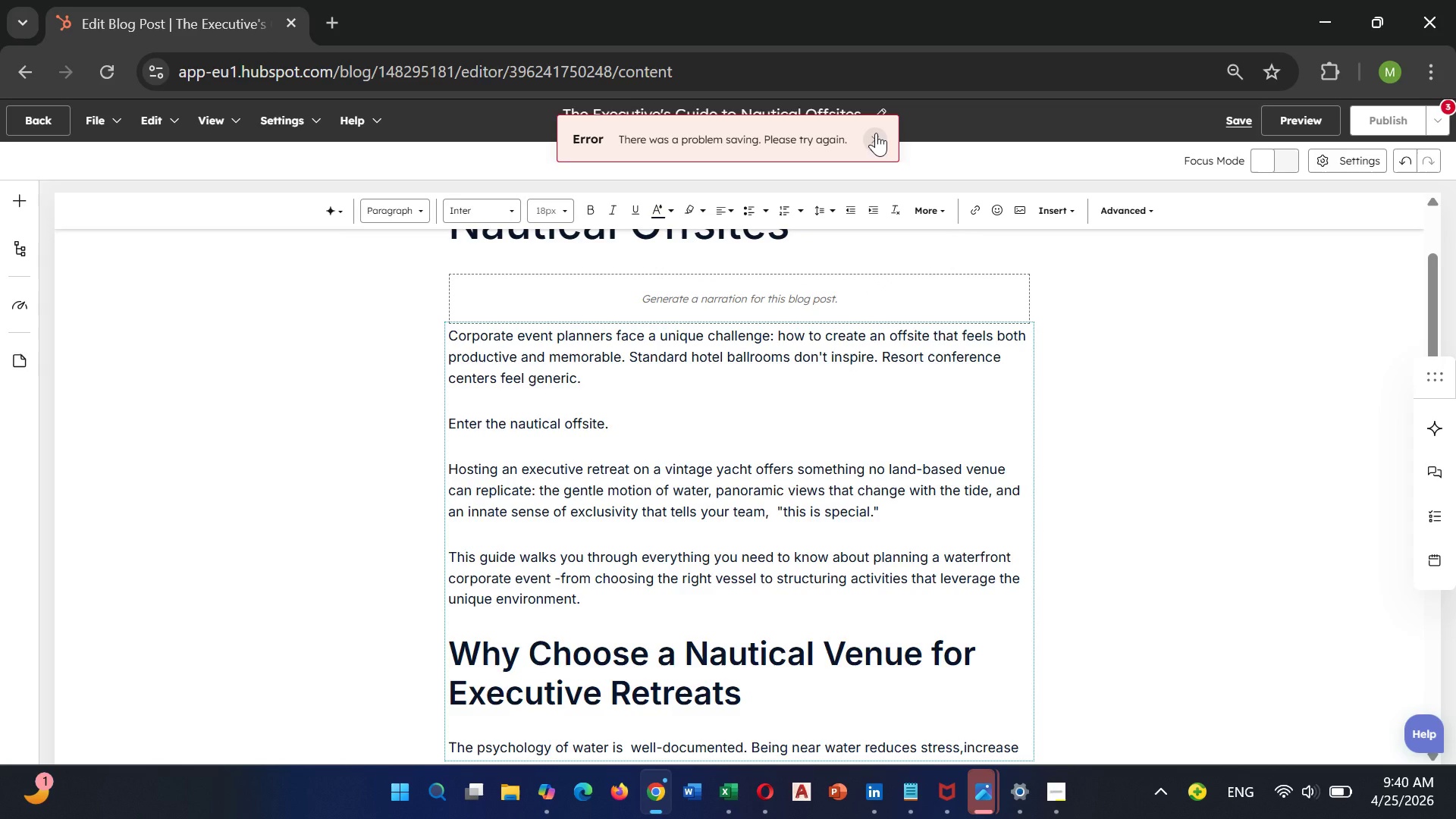 
left_click([876, 133])
 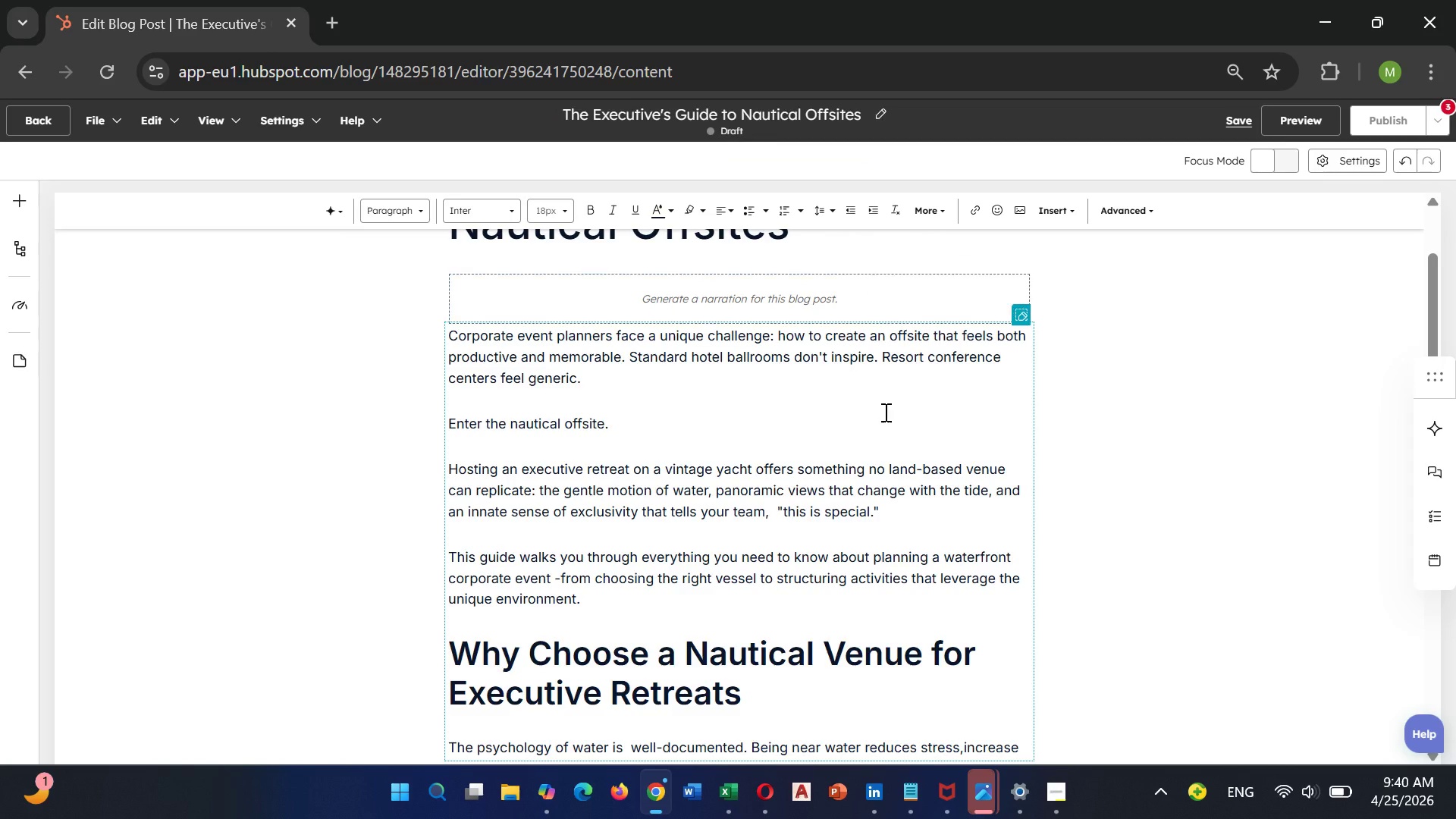 
left_click([1021, 400])
 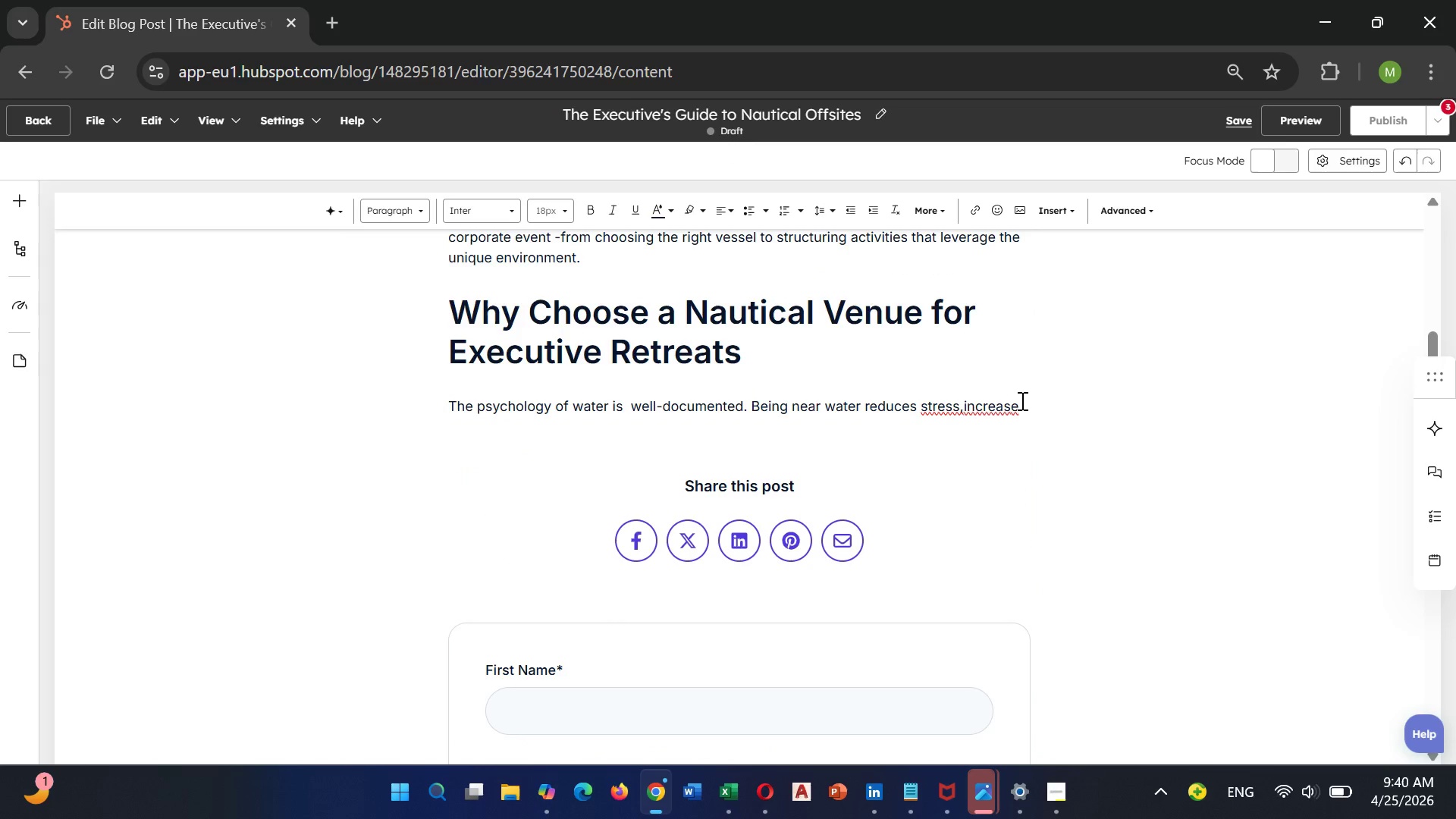 
scroll: coordinate [884, 410], scroll_direction: down, amount: 2.0
 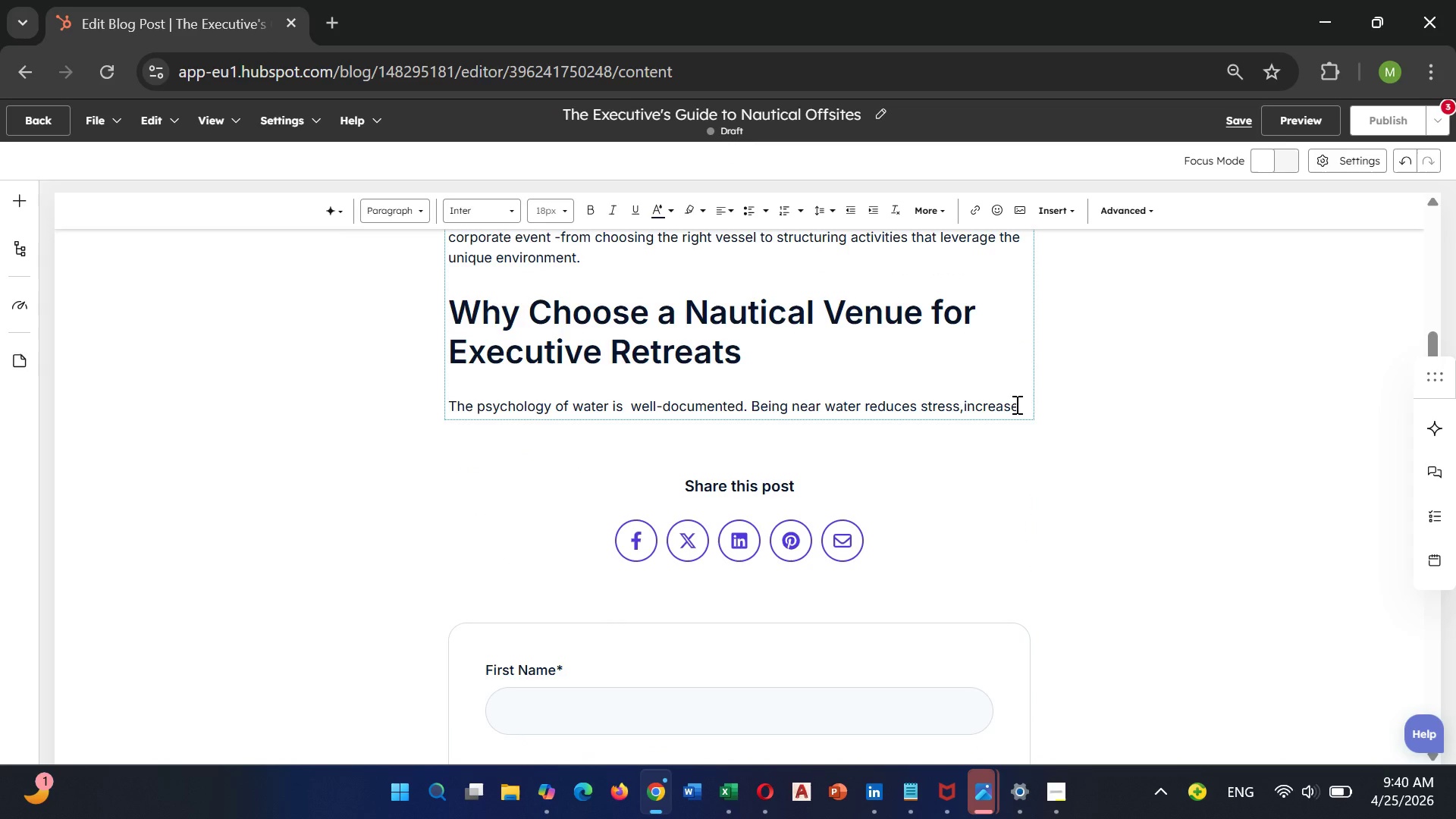 
mouse_move([995, 400])
 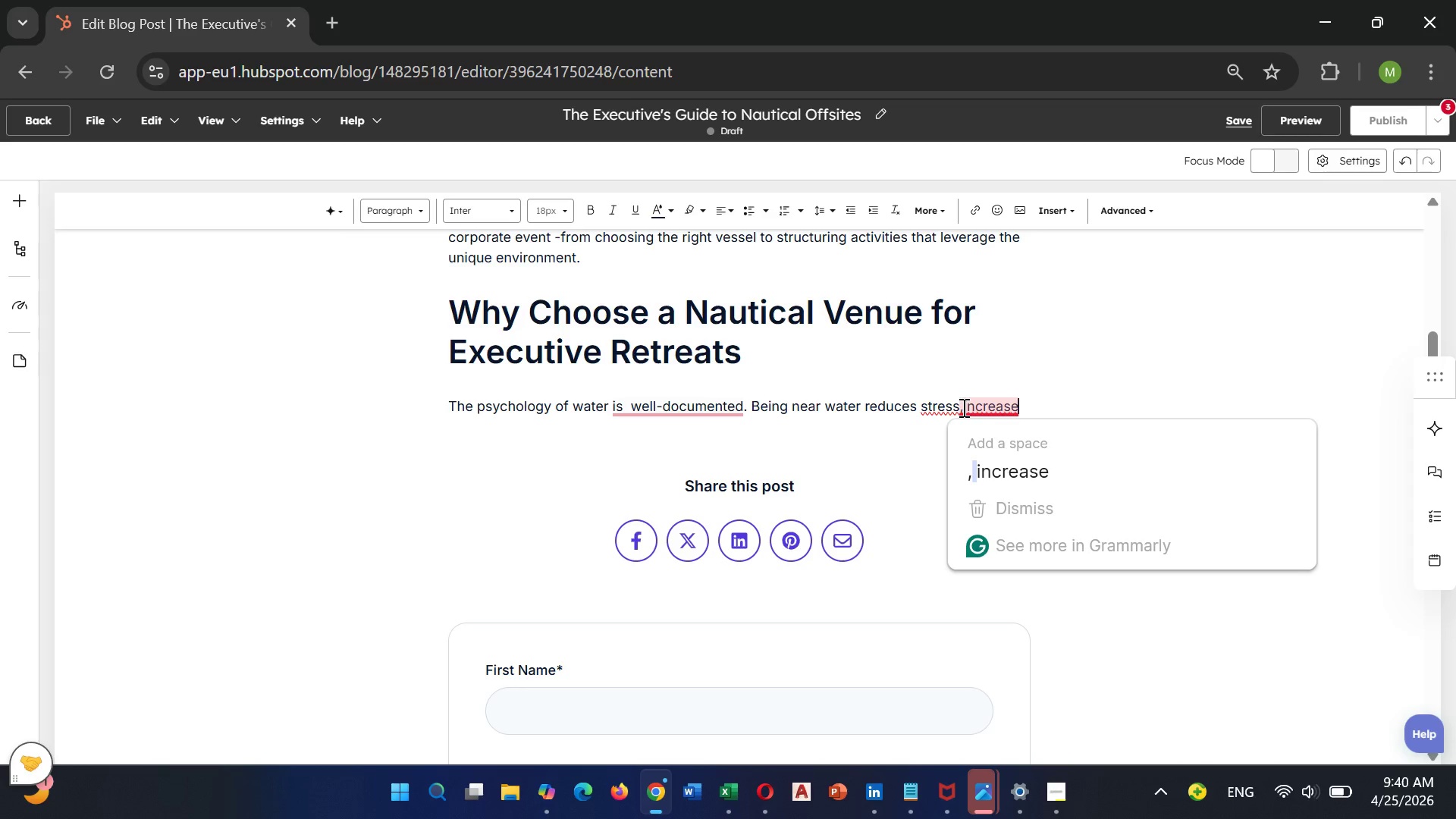 
left_click([962, 407])
 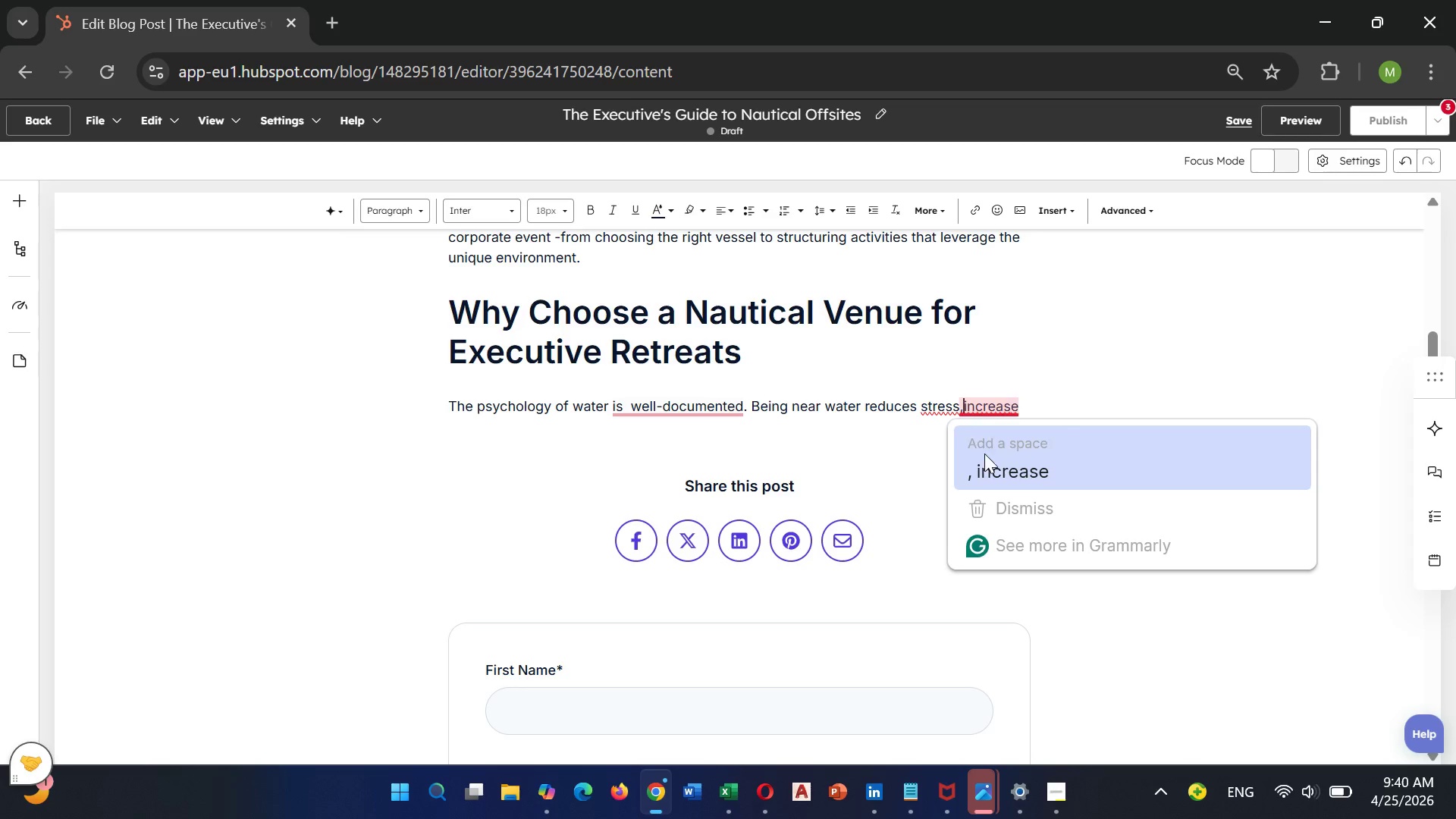 
left_click([988, 457])
 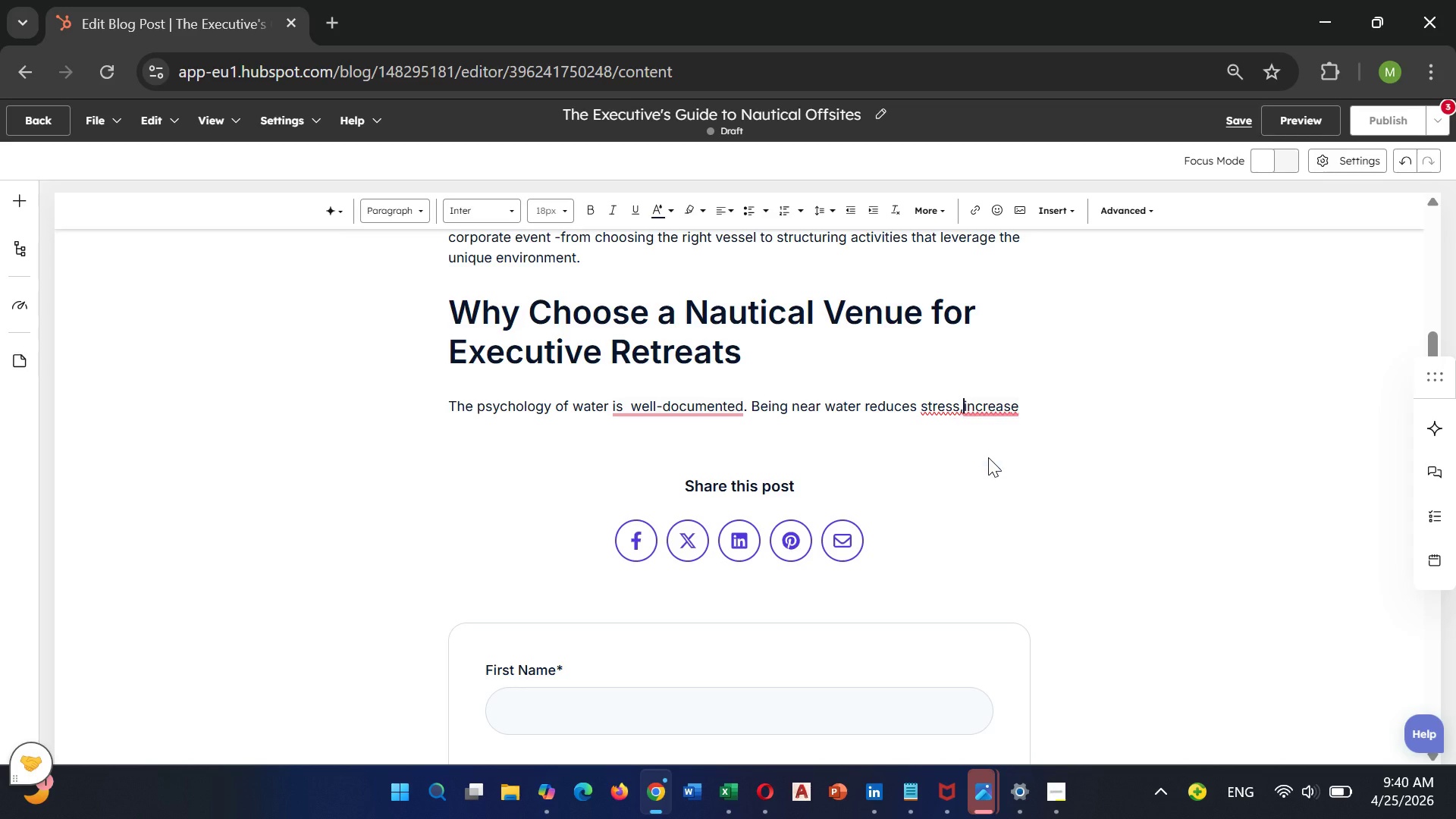 
key(Unknown)
 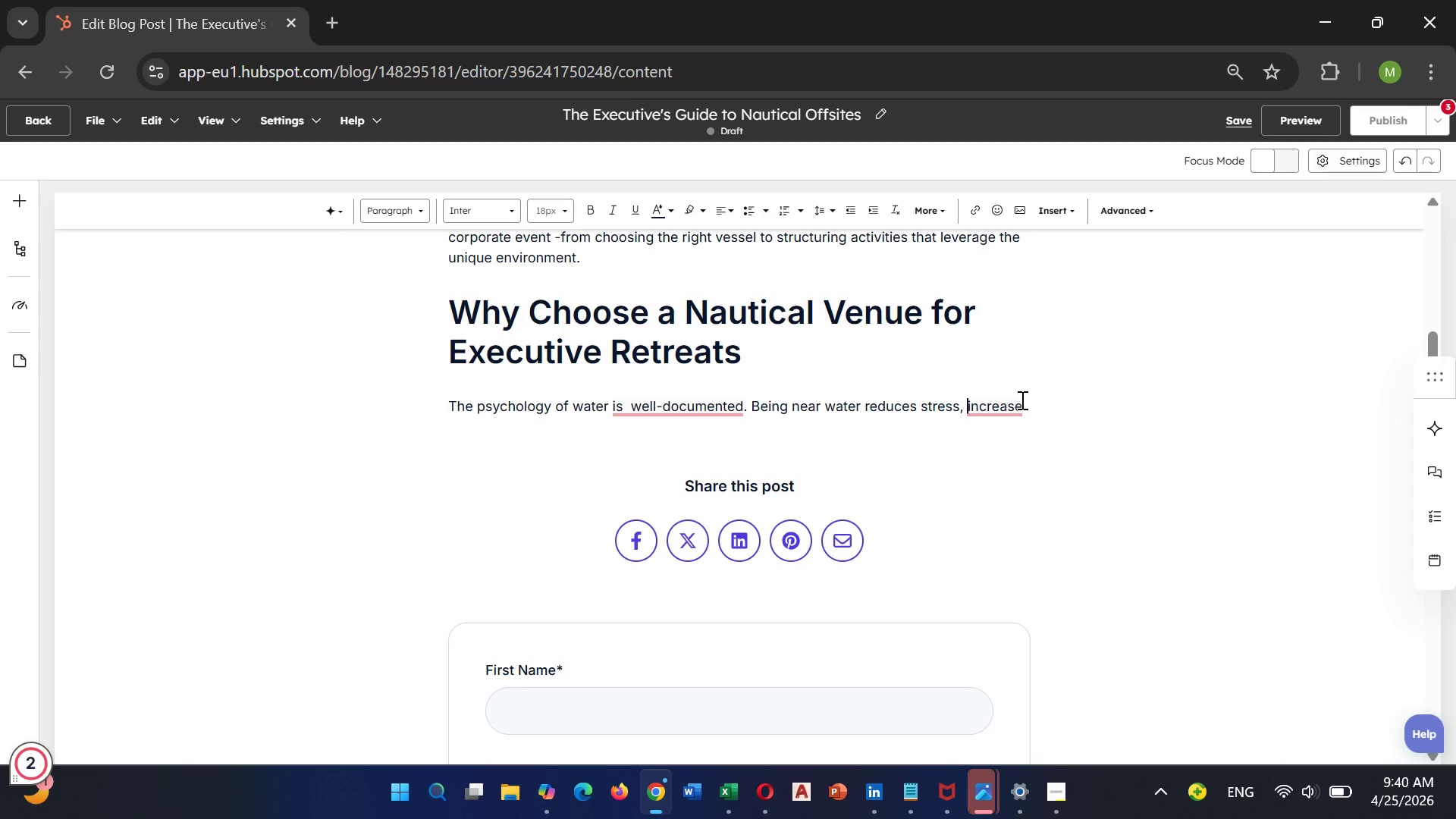 
left_click([1022, 403])
 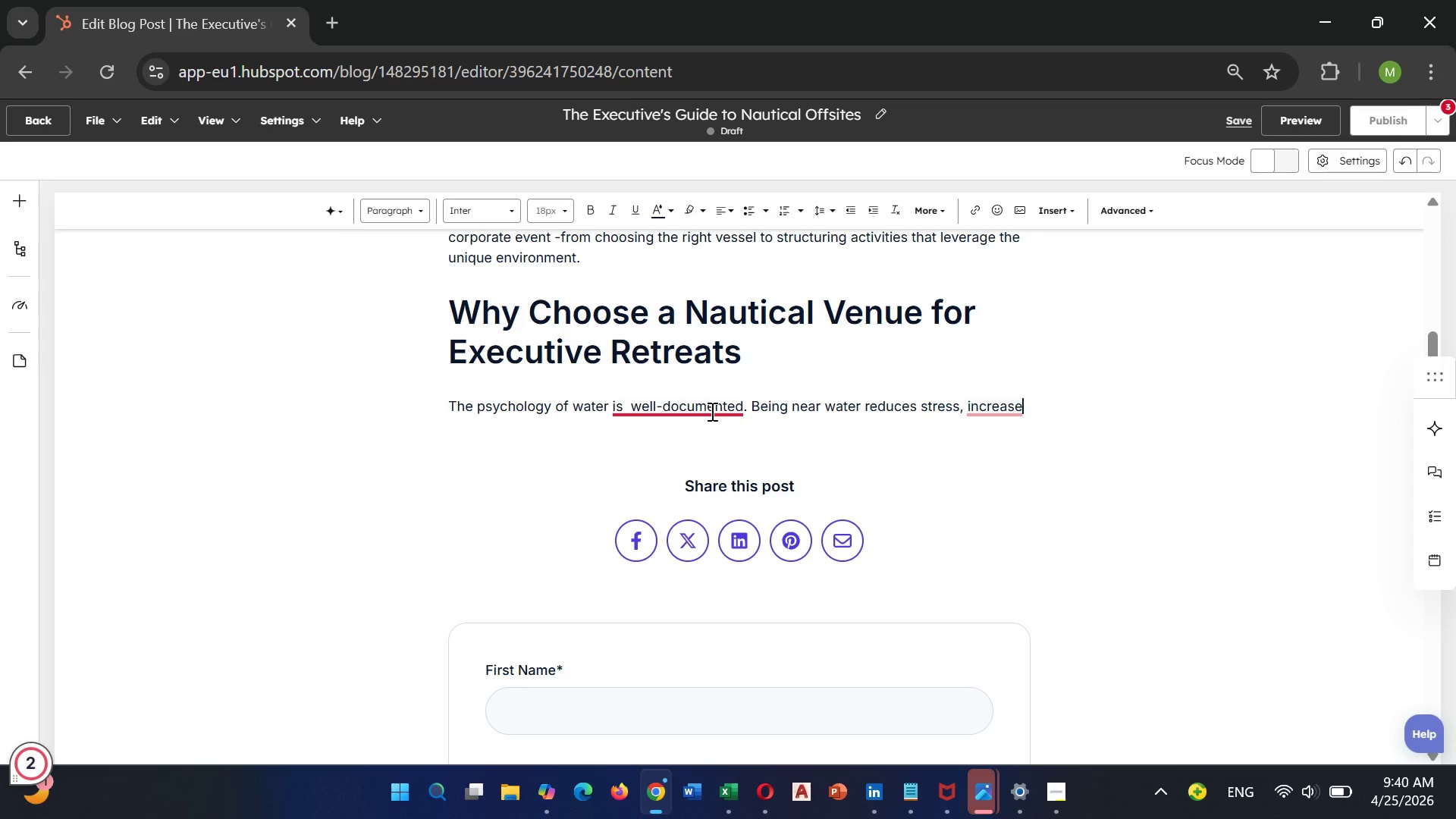 
left_click([697, 401])
 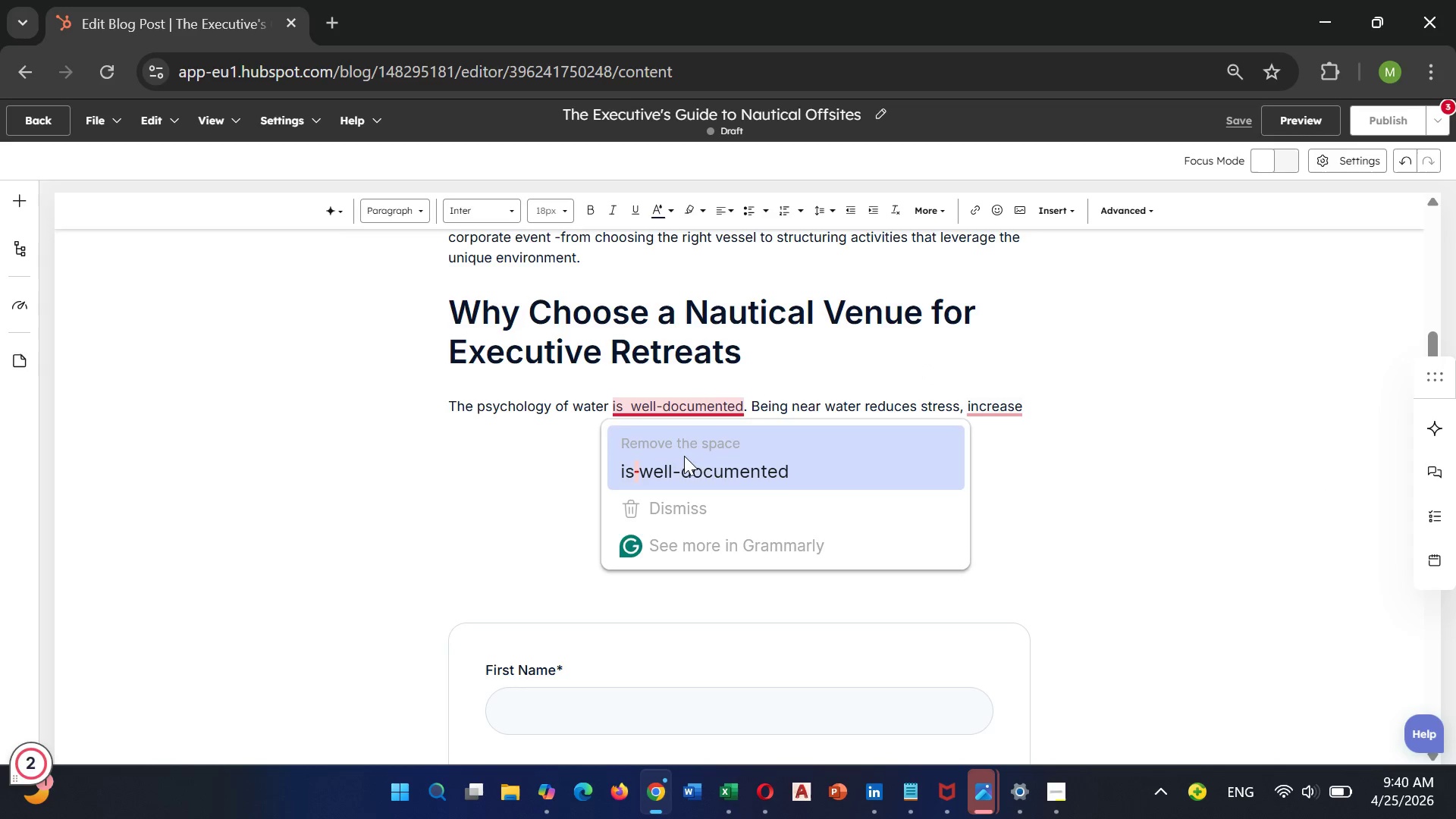 
left_click([684, 457])
 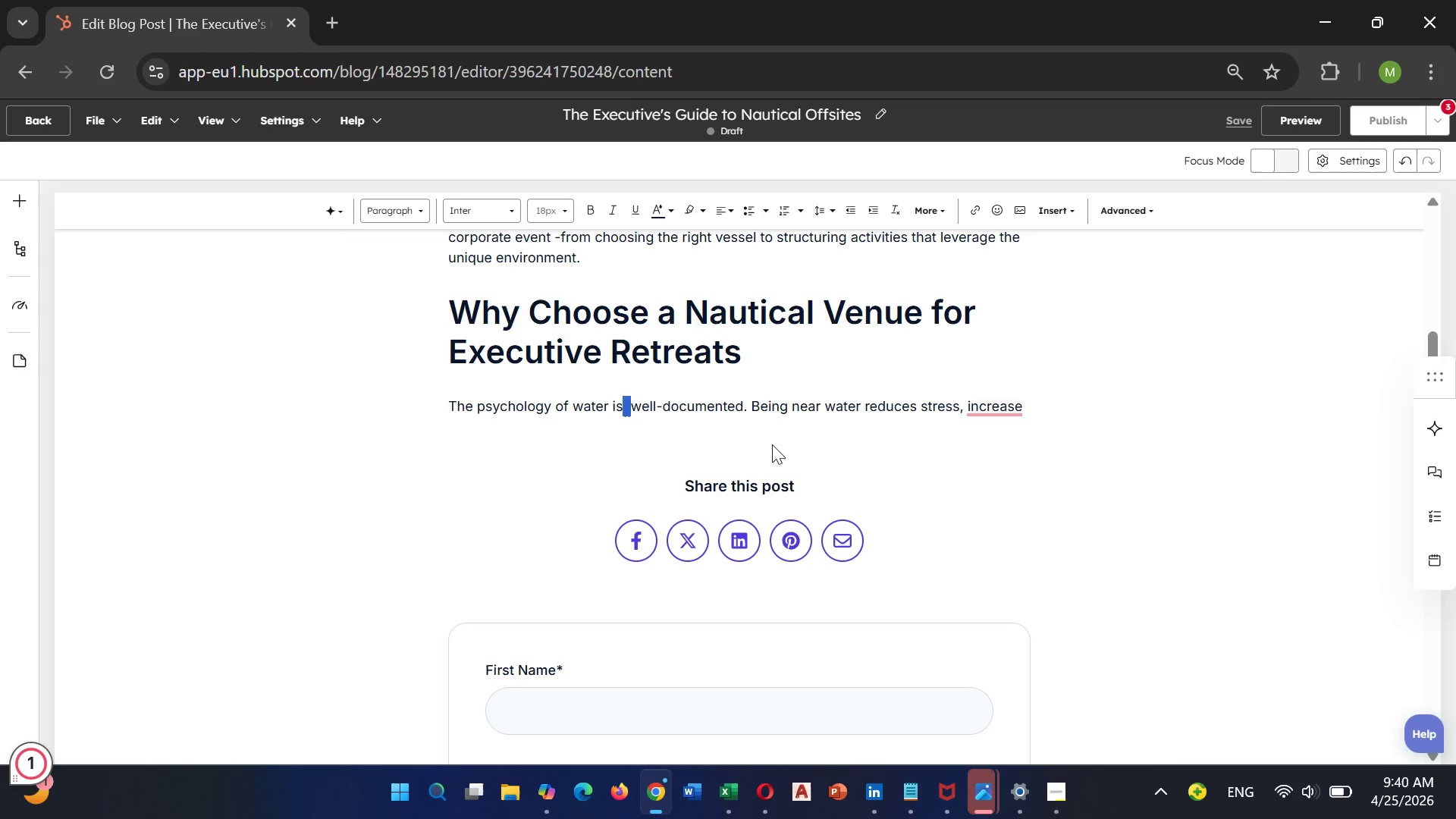 
left_click([1021, 403])
 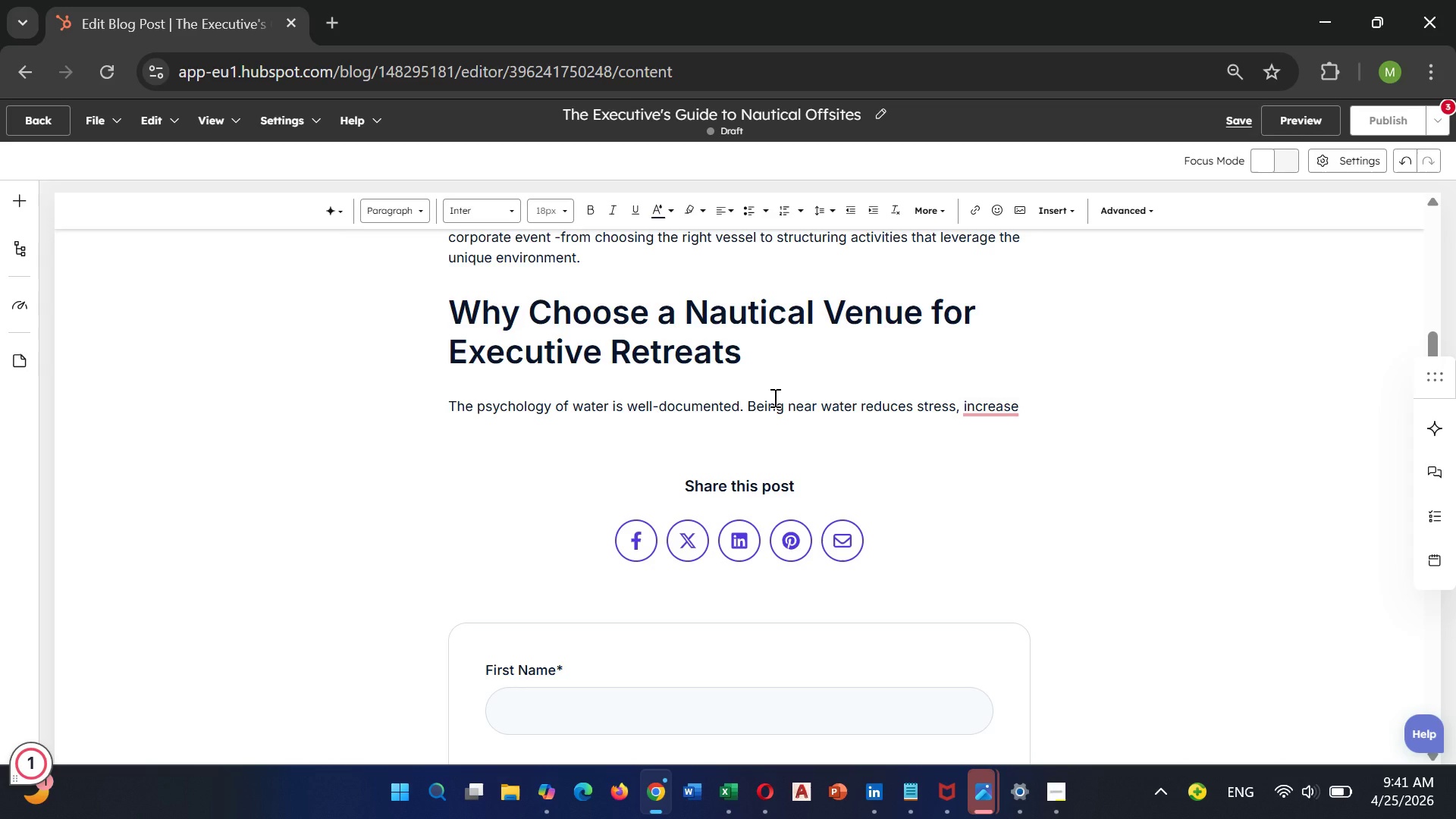 
wait(20.73)
 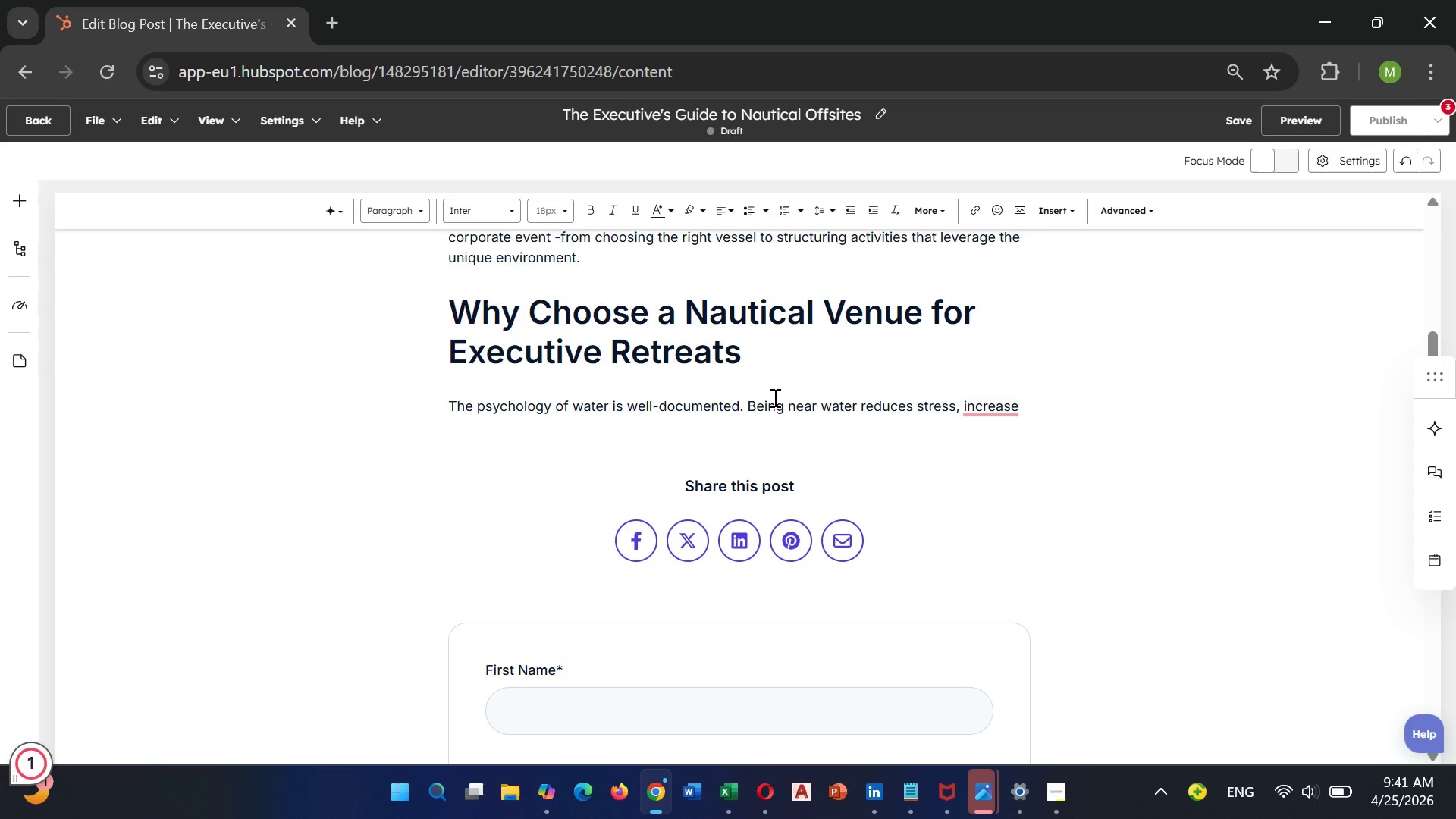 
key(Space)
 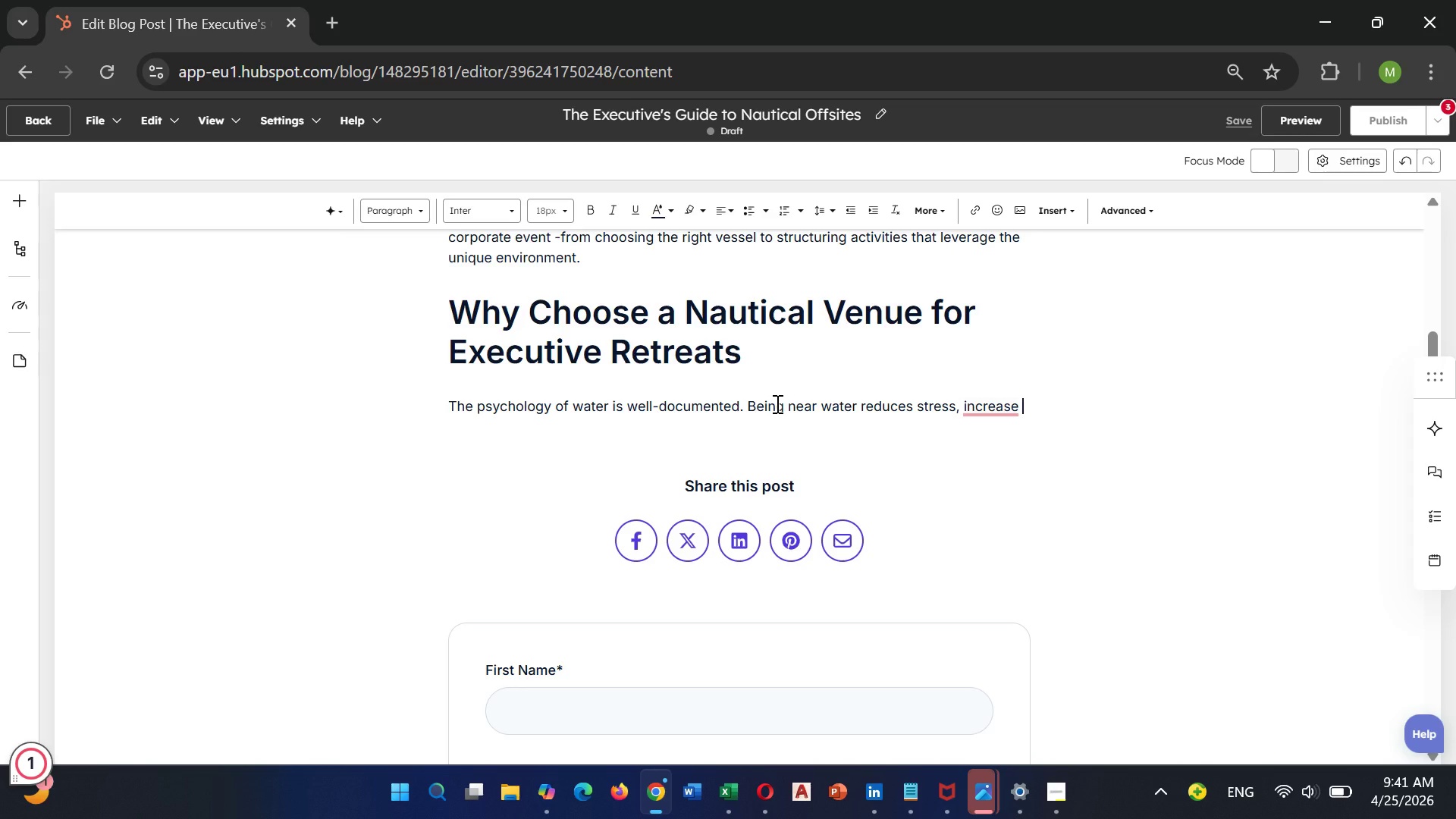 
wait(10.62)
 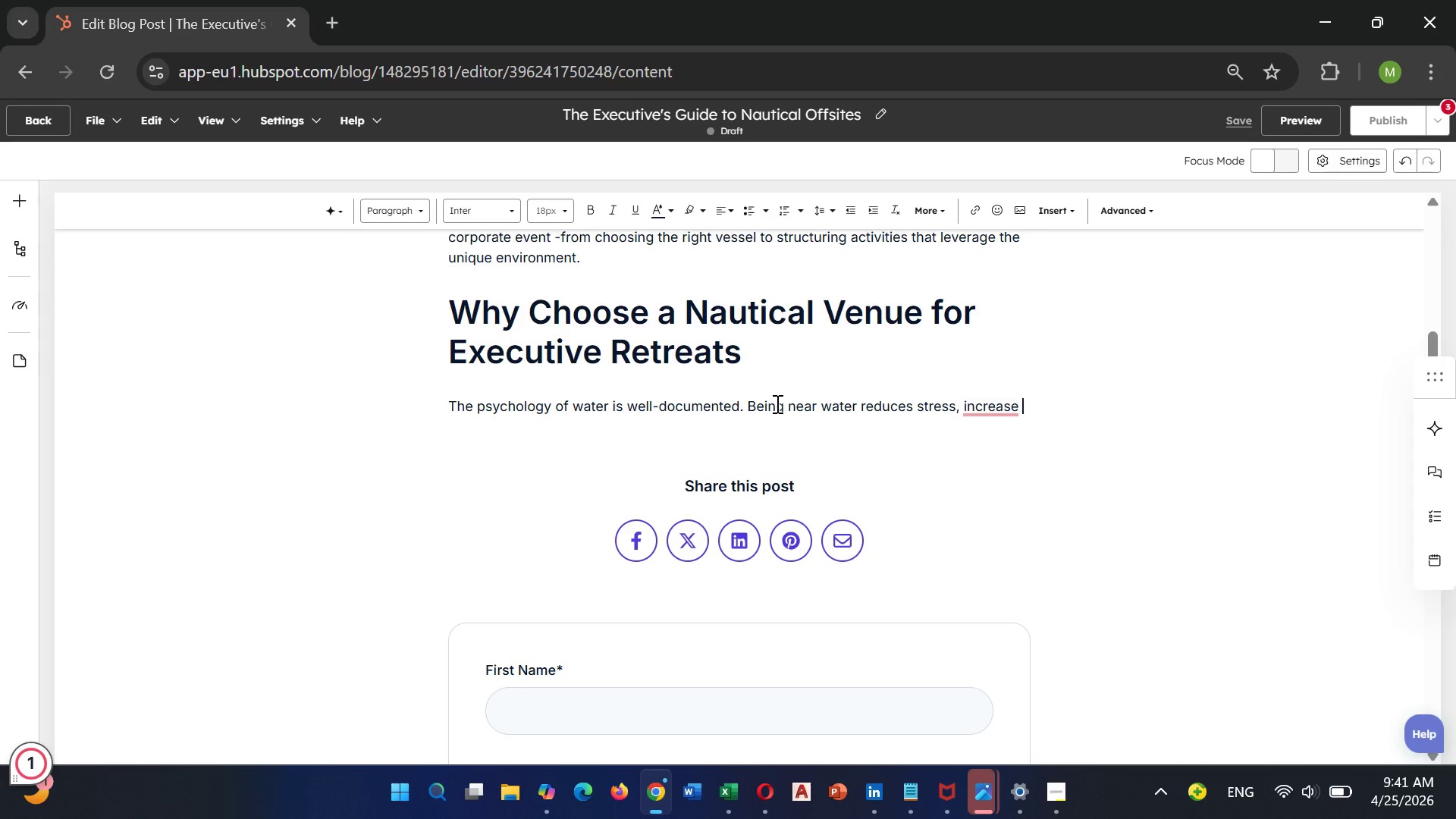 
key(Backspace)
 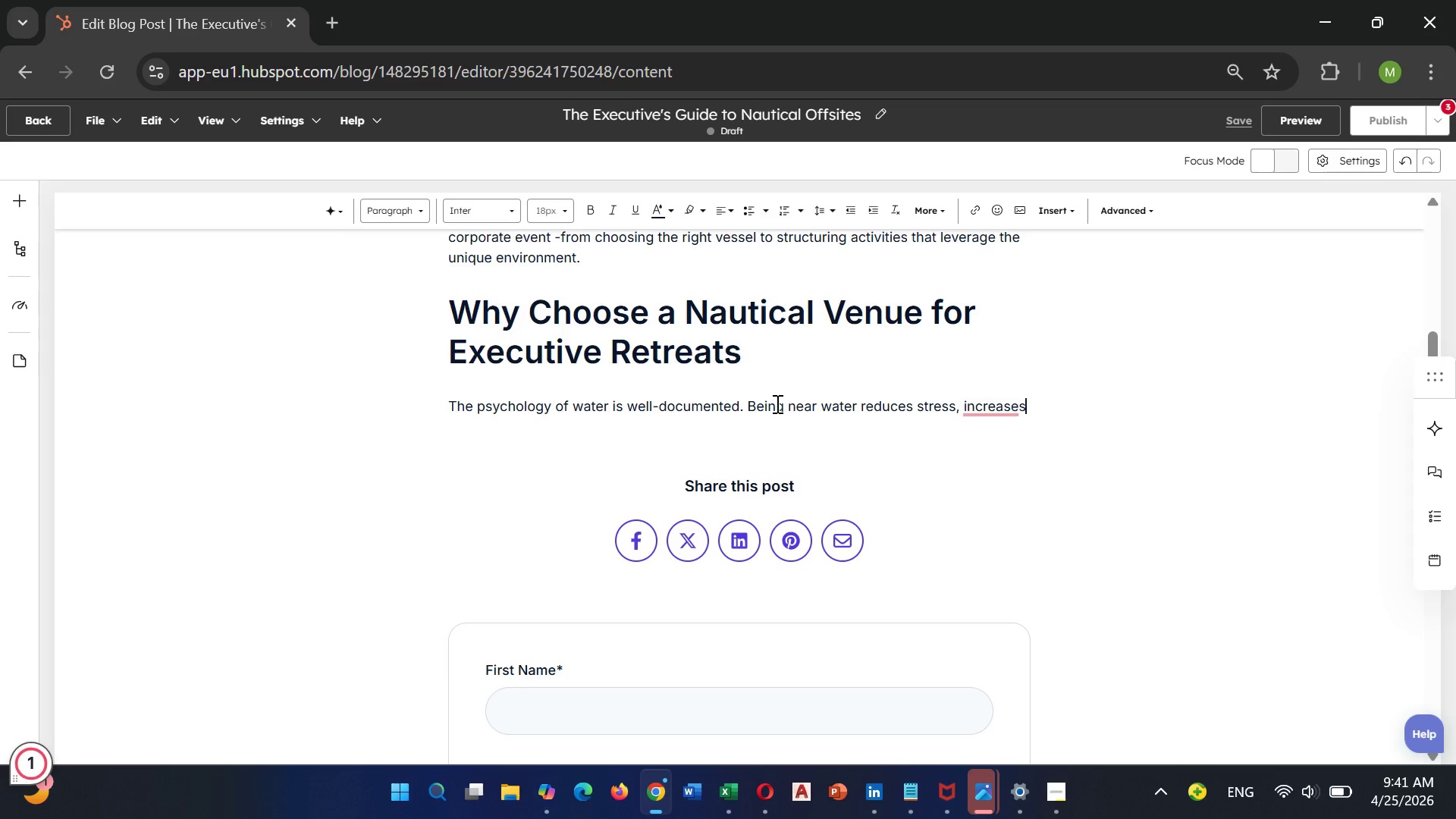 
key(S)
 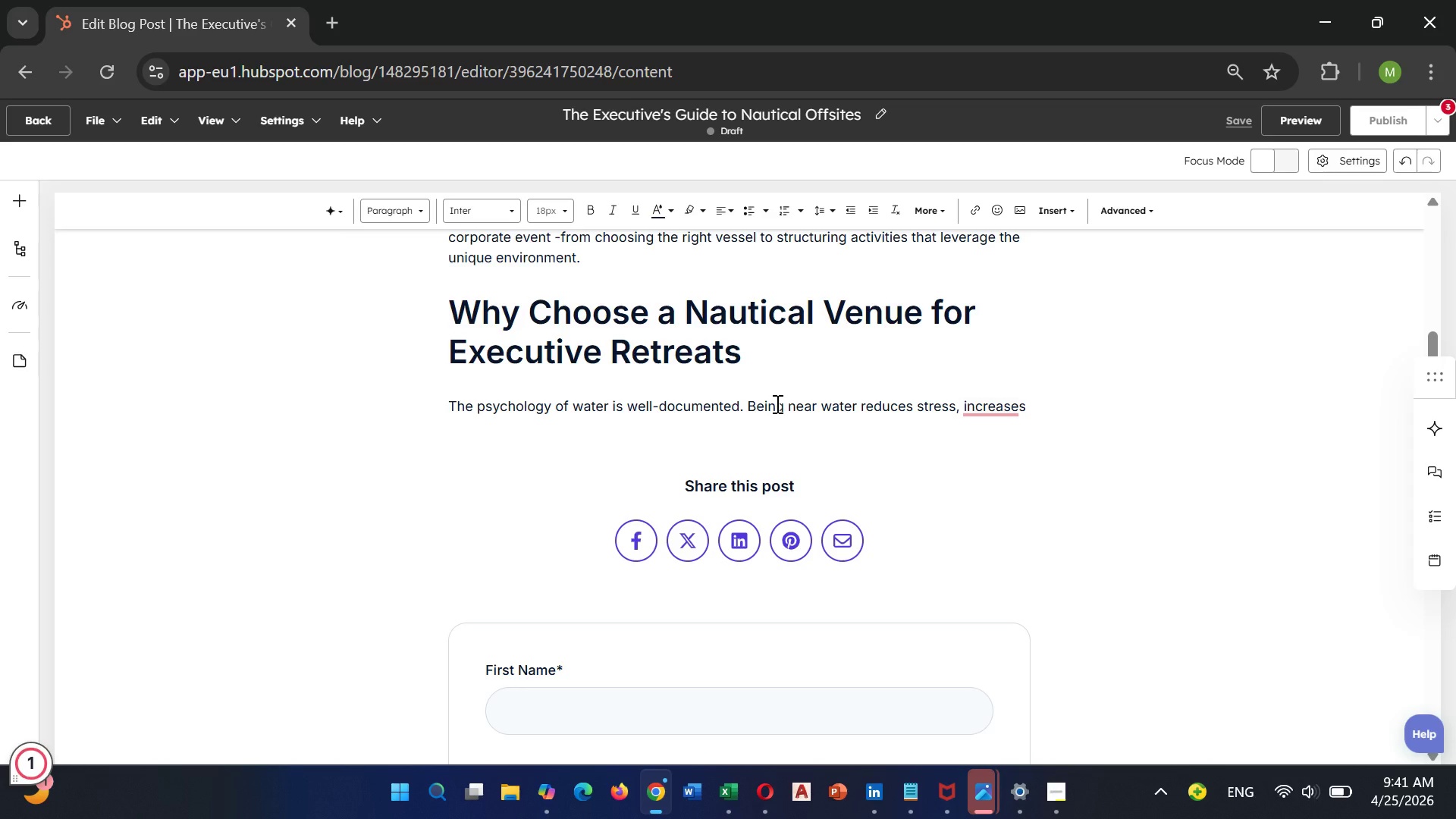 
key(Enter)
 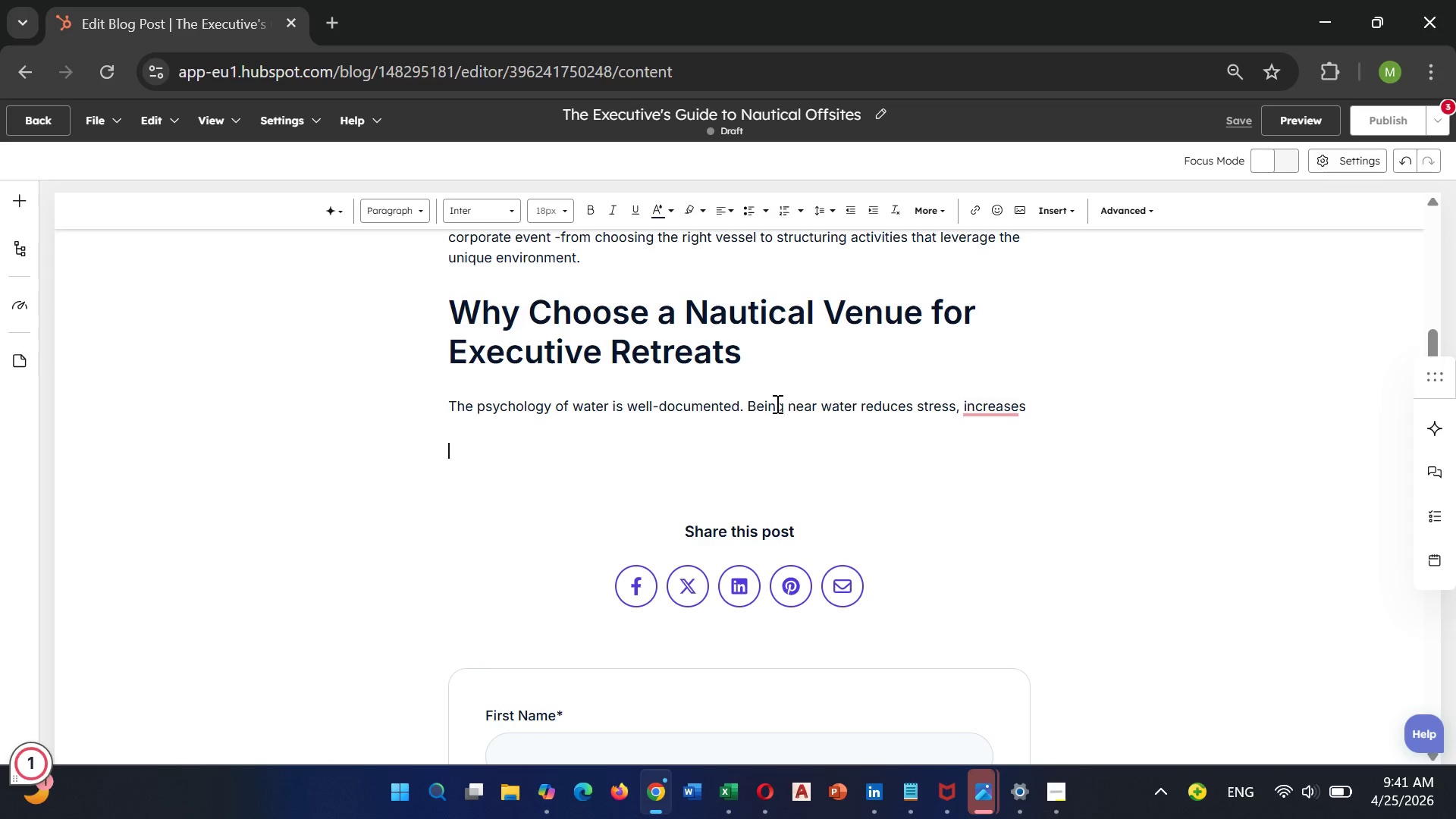 
wait(9.31)
 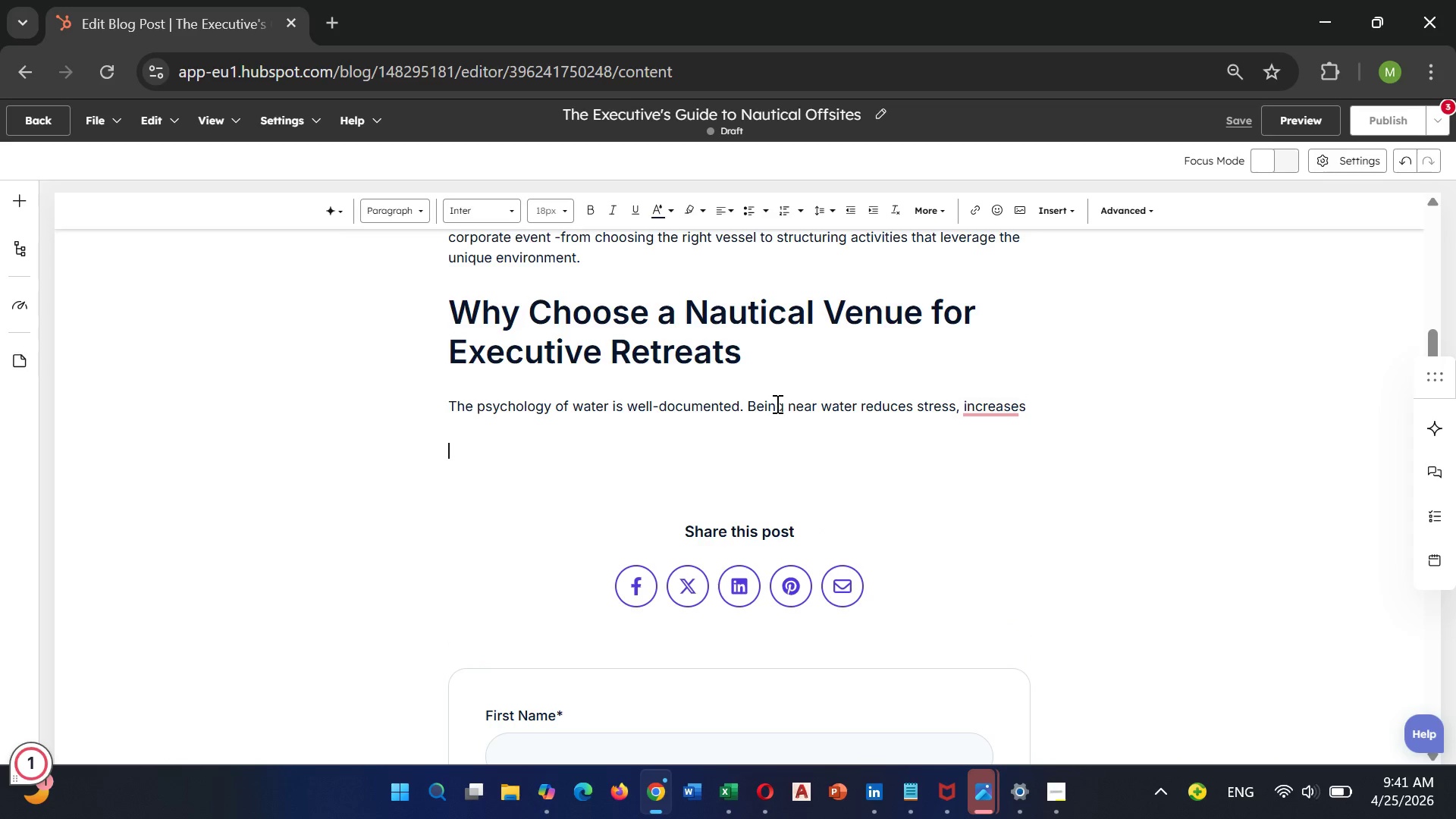 
type(creative)
key(Backspace)
key(Backspace)
key(Backspace)
key(Backspace)
key(Backspace)
key(Backspace)
key(Backspace)
key(Backspace)
key(Backspace)
type(crea)
key(Backspace)
key(Backspace)
key(Backspace)
key(Backspace)
 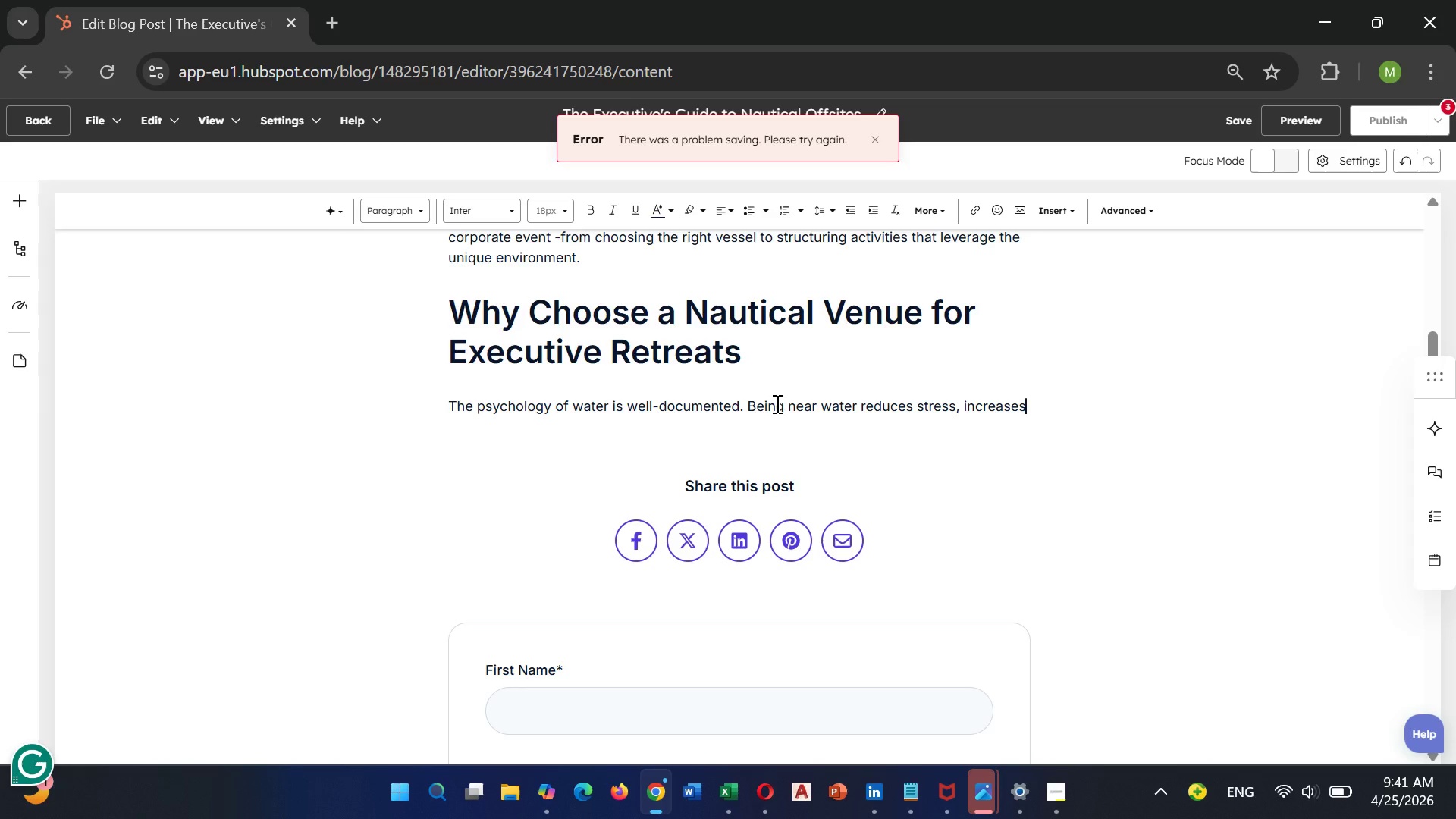 
type( crative)
 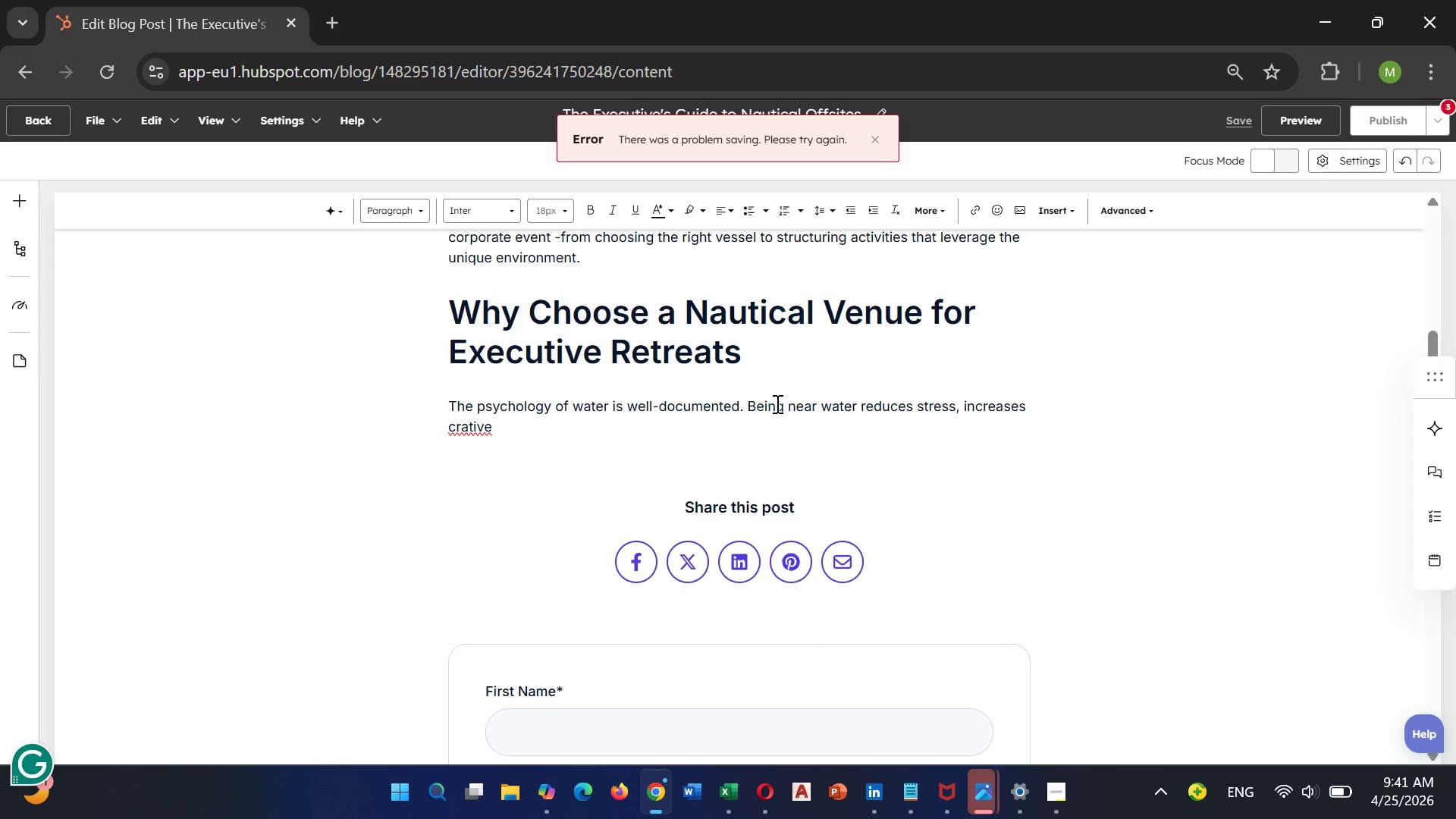 
key(ArrowLeft)
 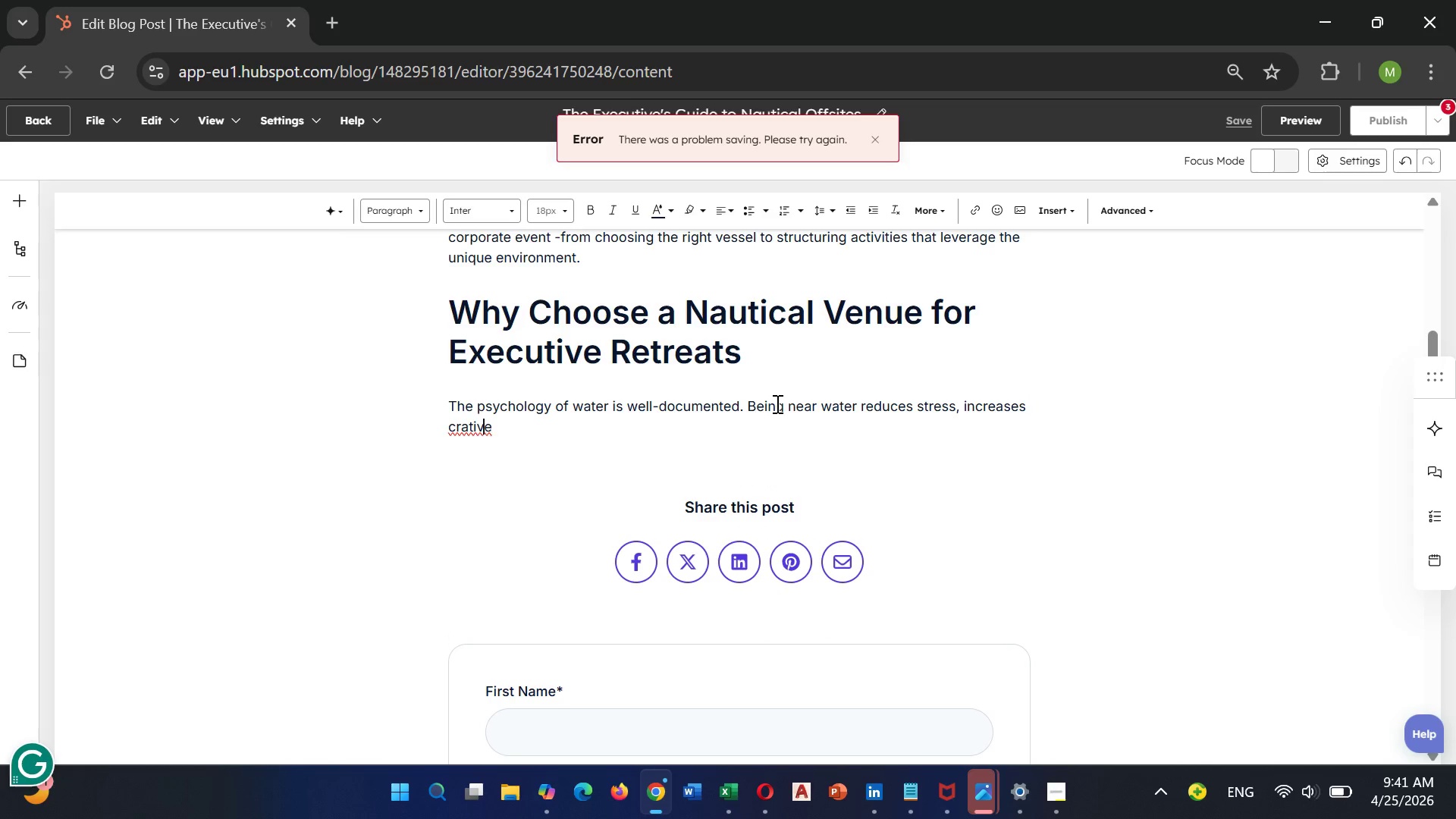 
key(ArrowLeft)
 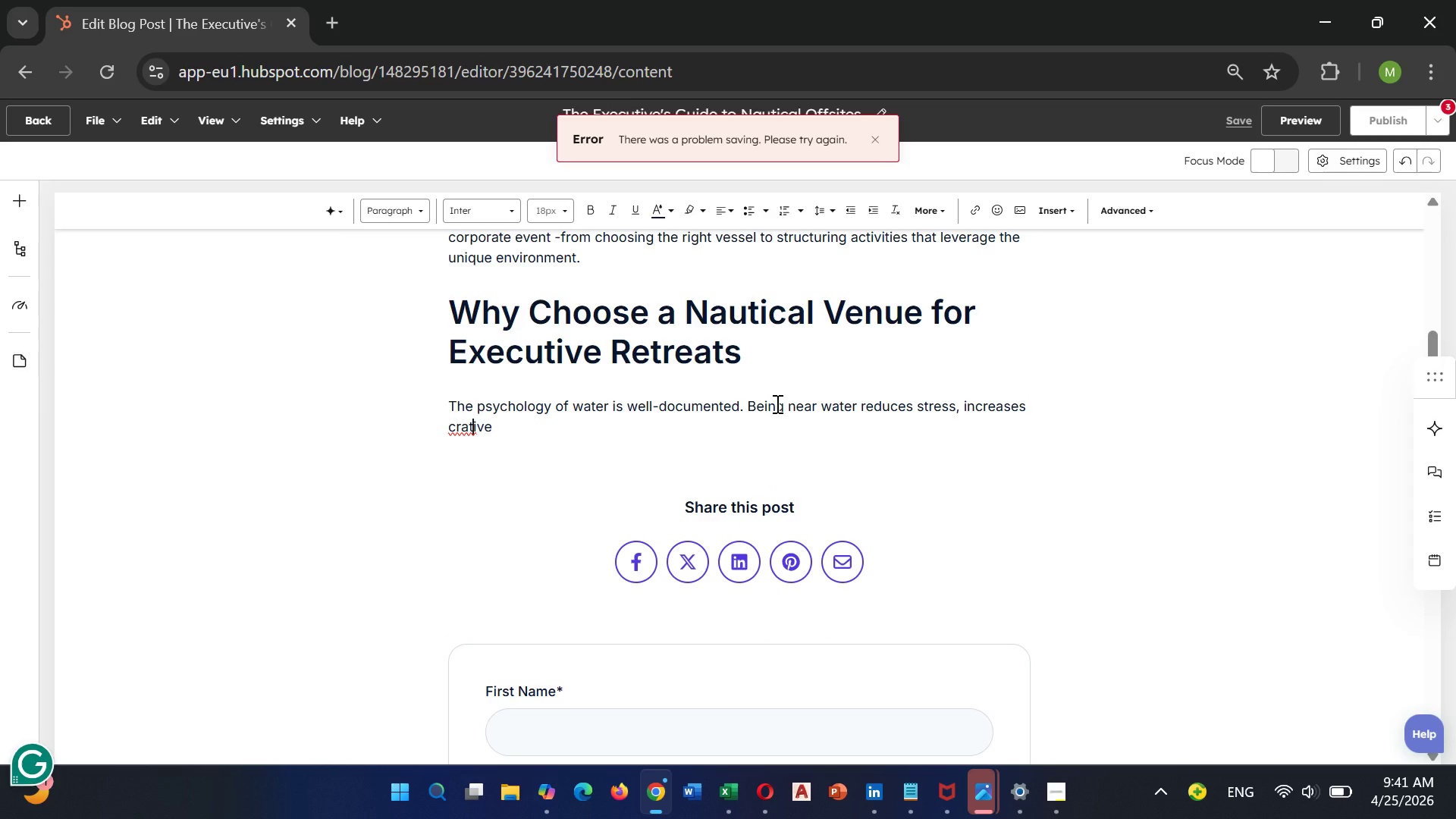 
key(ArrowLeft)
 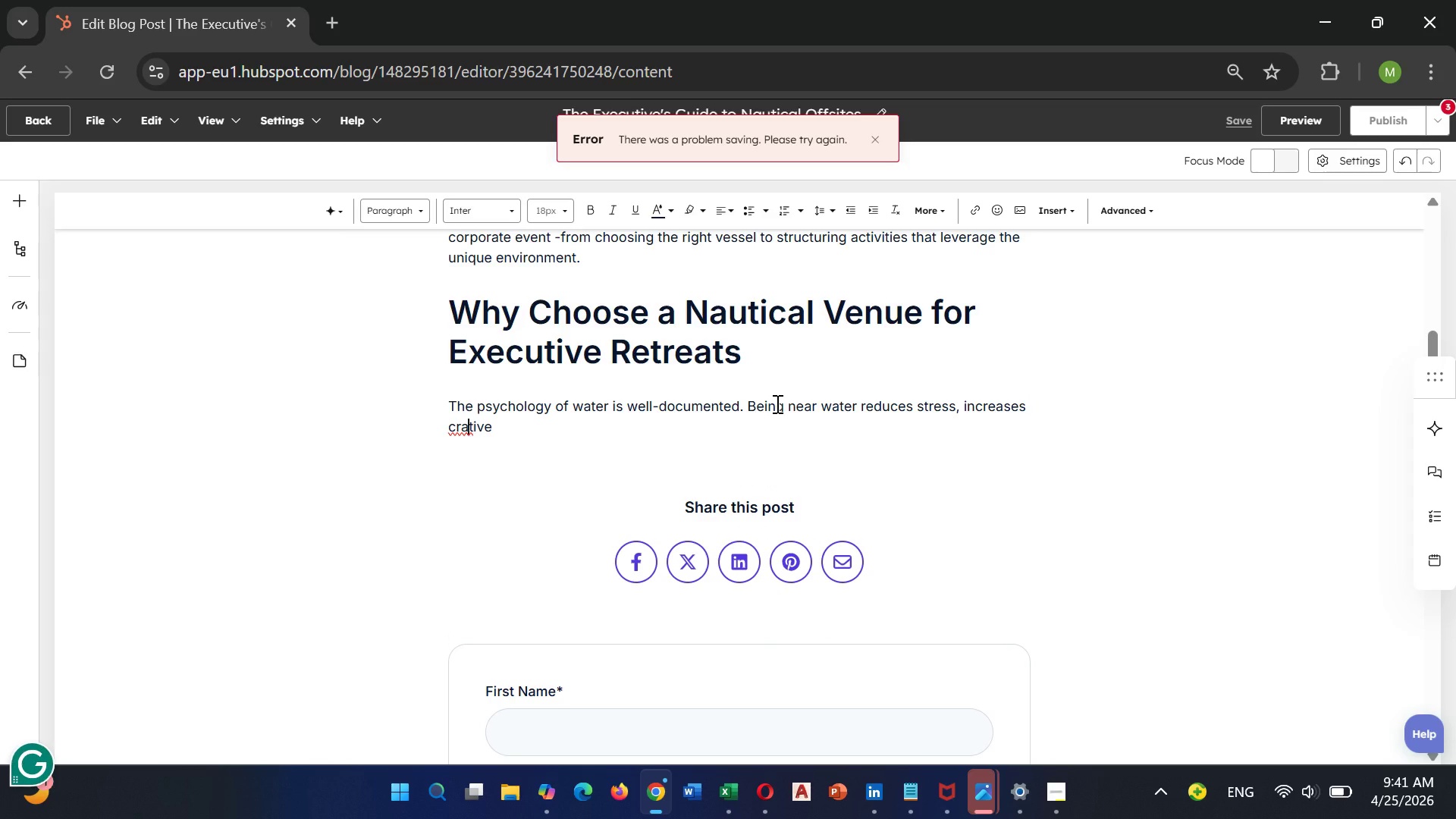 
key(ArrowLeft)
 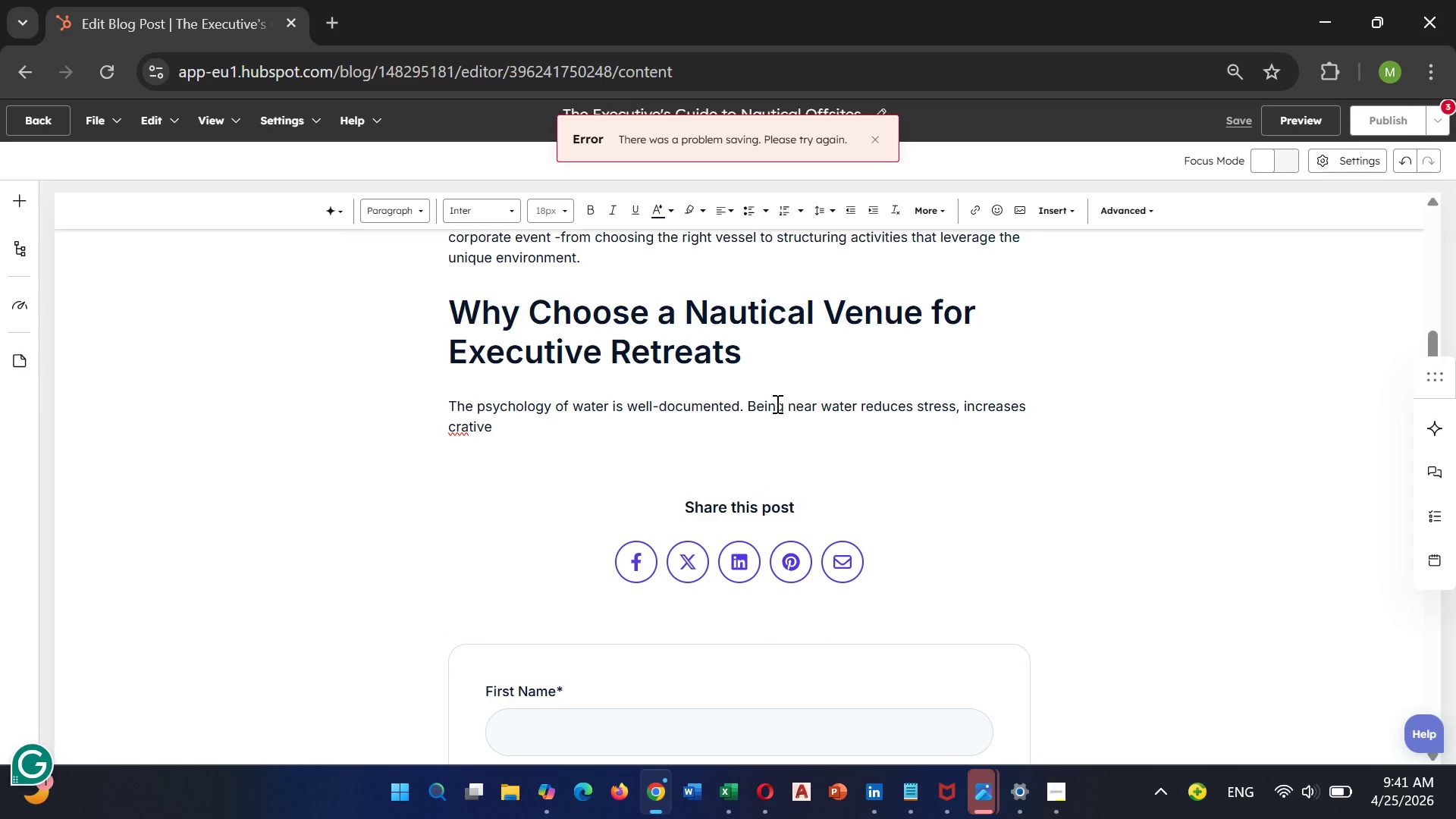 
key(ArrowLeft)
 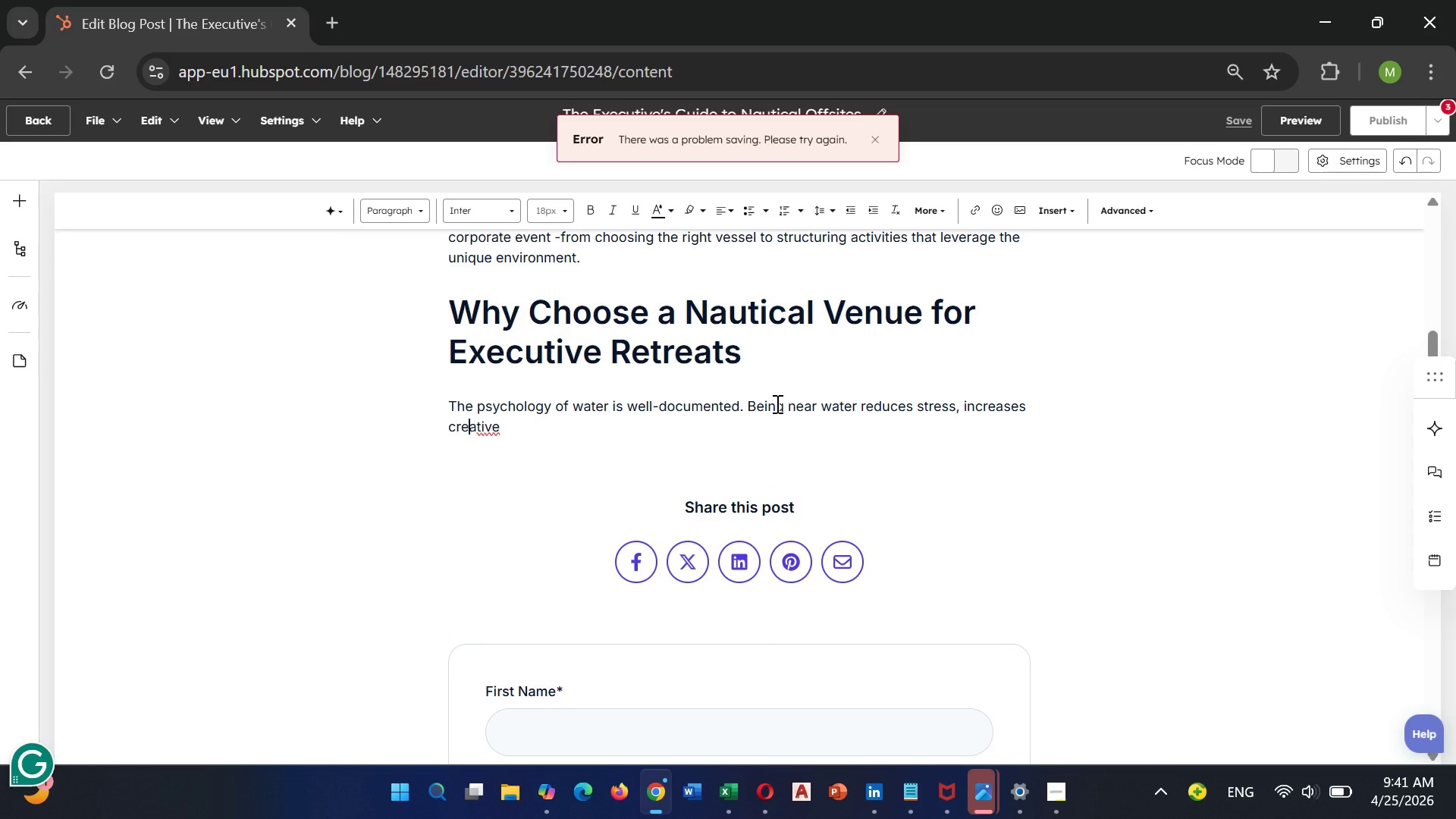 
key(E)
 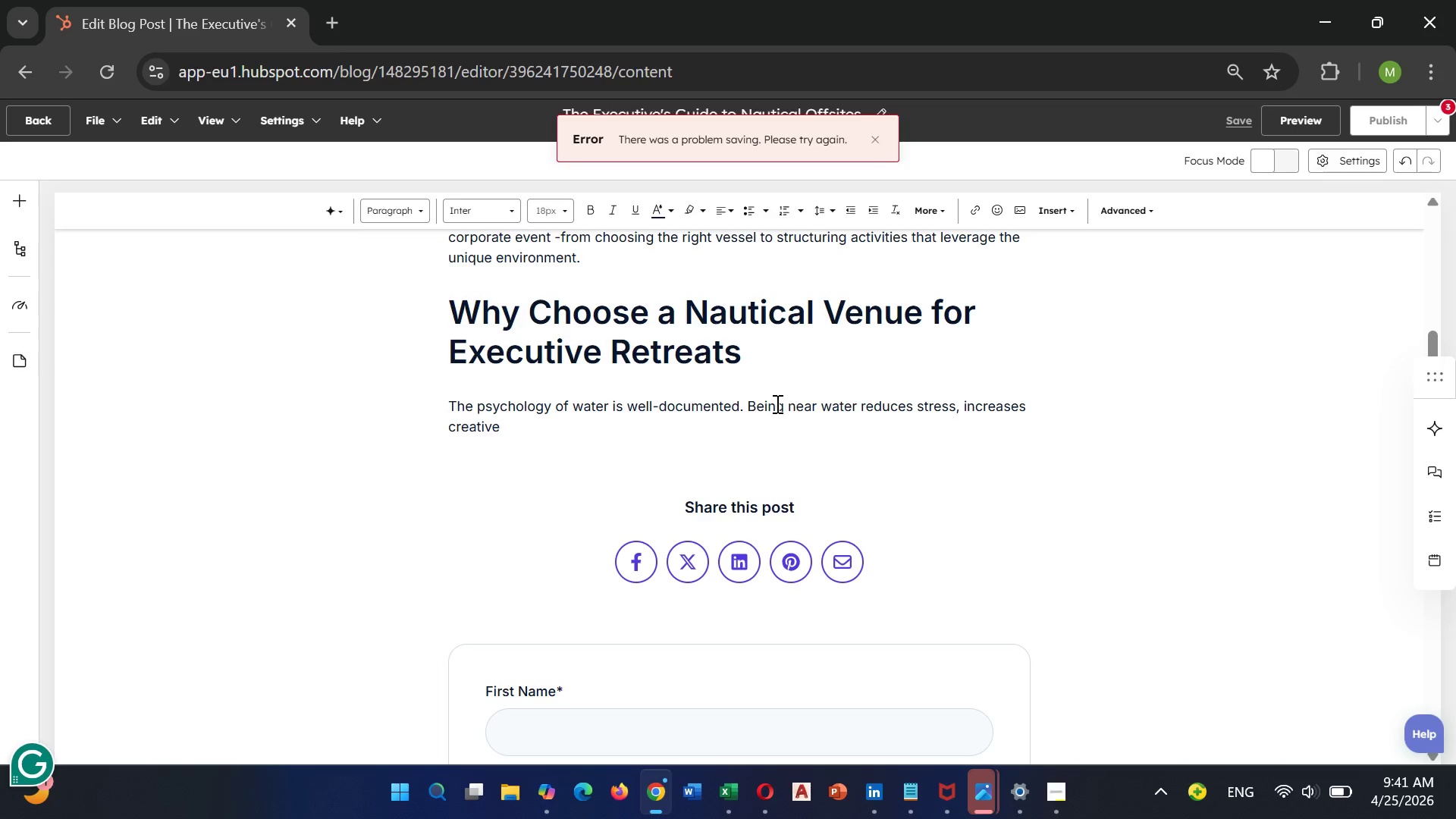 
key(ArrowRight)
 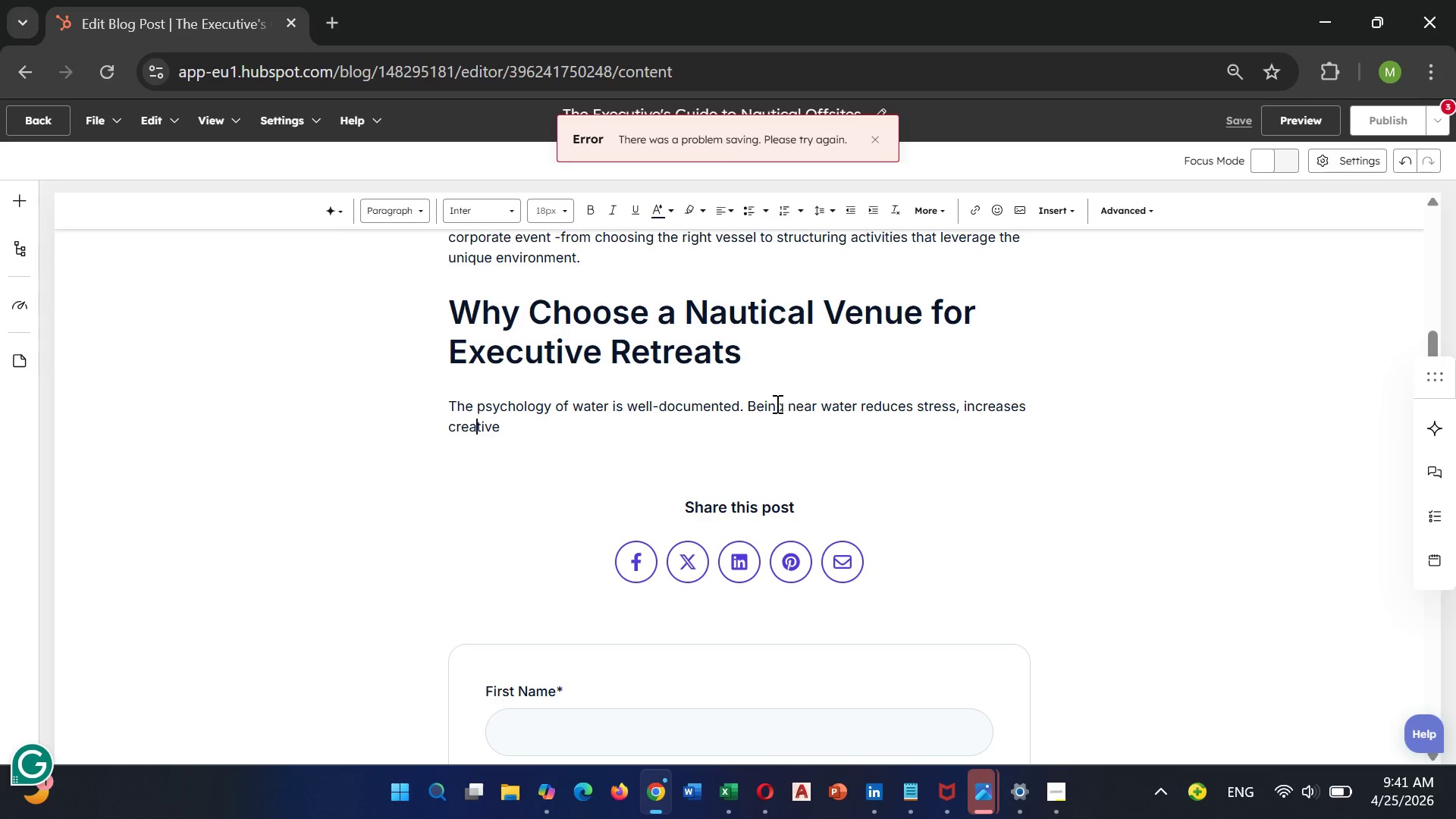 
key(ArrowRight)
 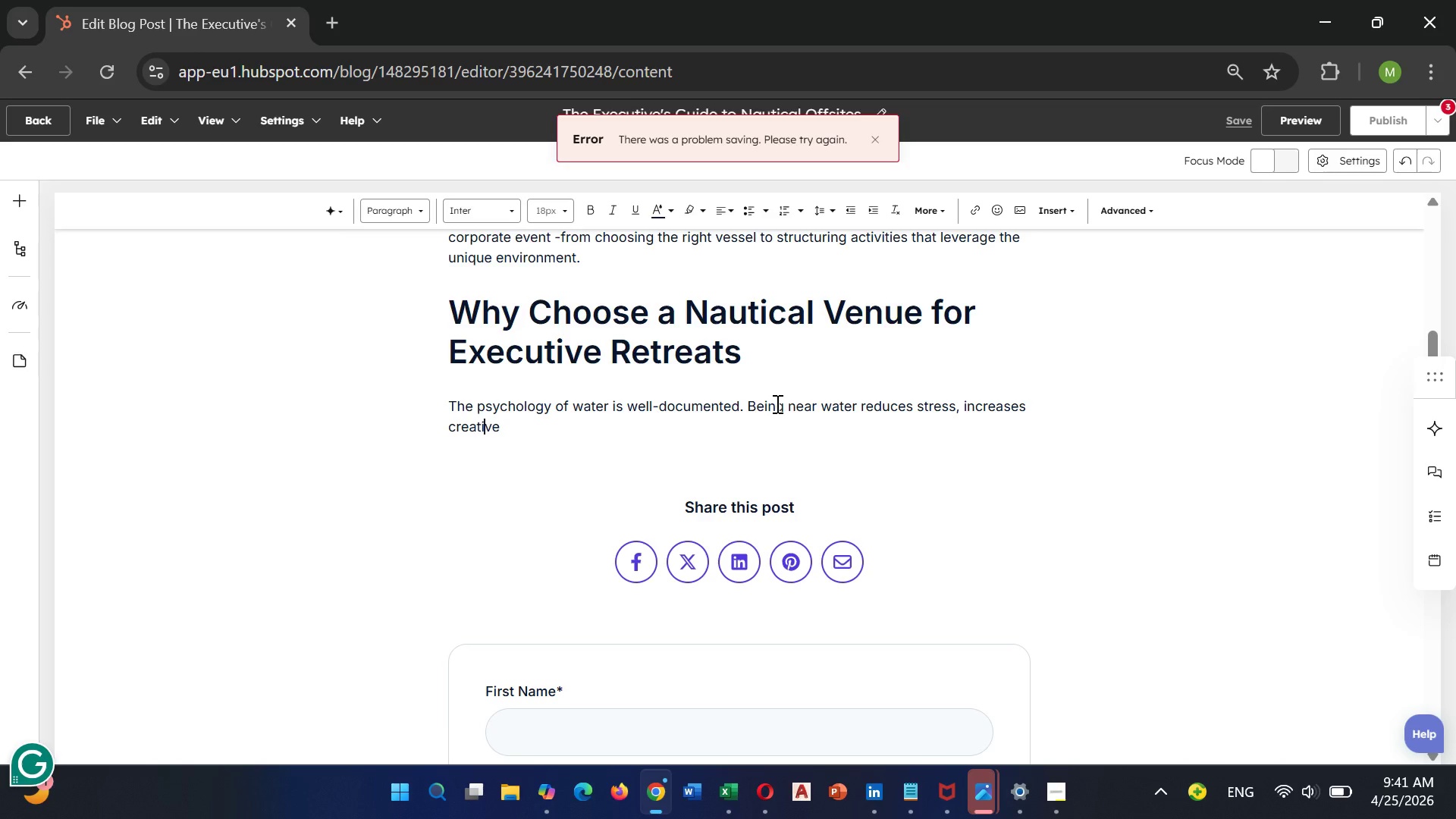 
hold_key(key=ArrowRight, duration=0.73)
 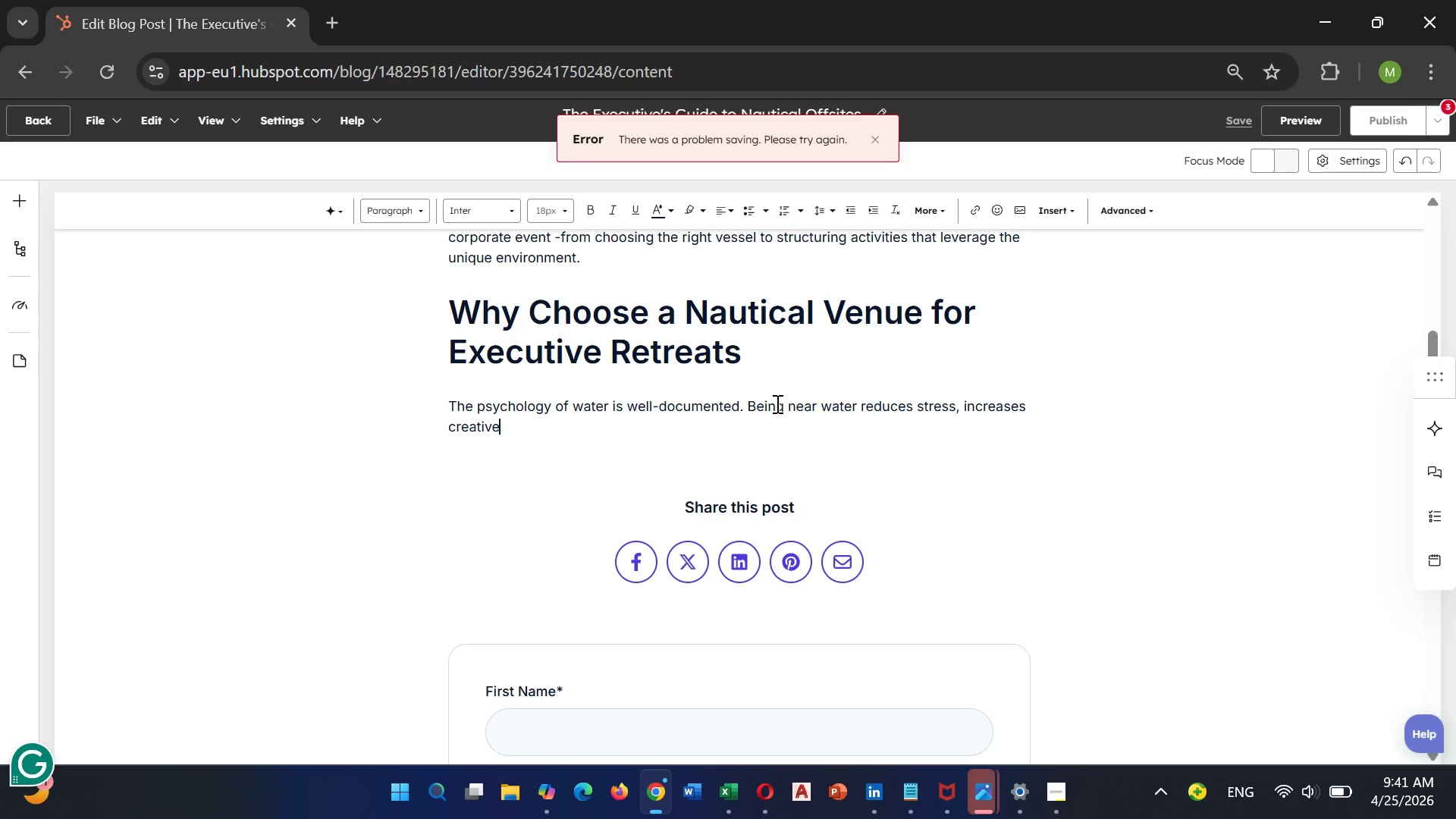 
type( thinking)
 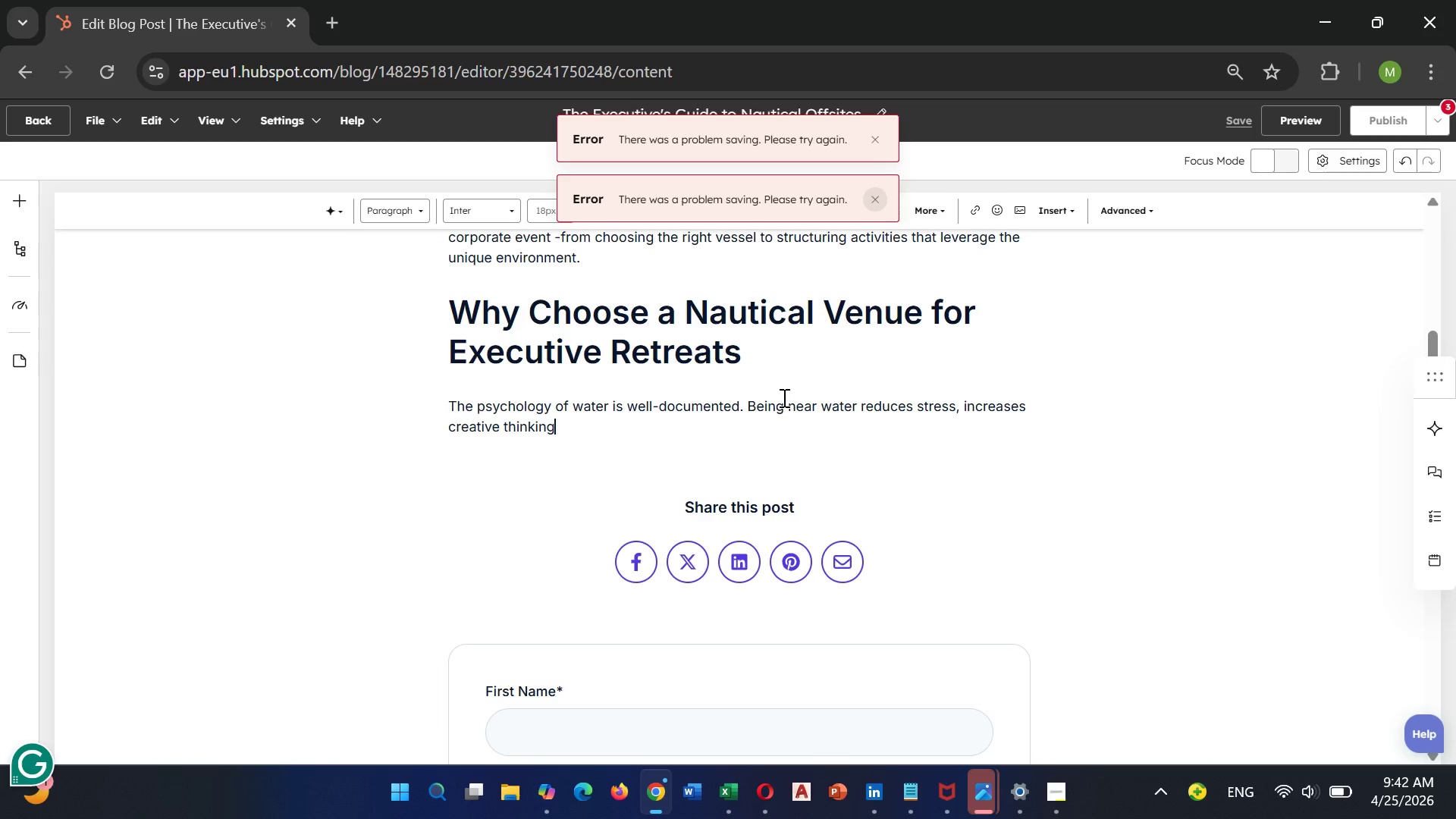 
wait(6.01)
 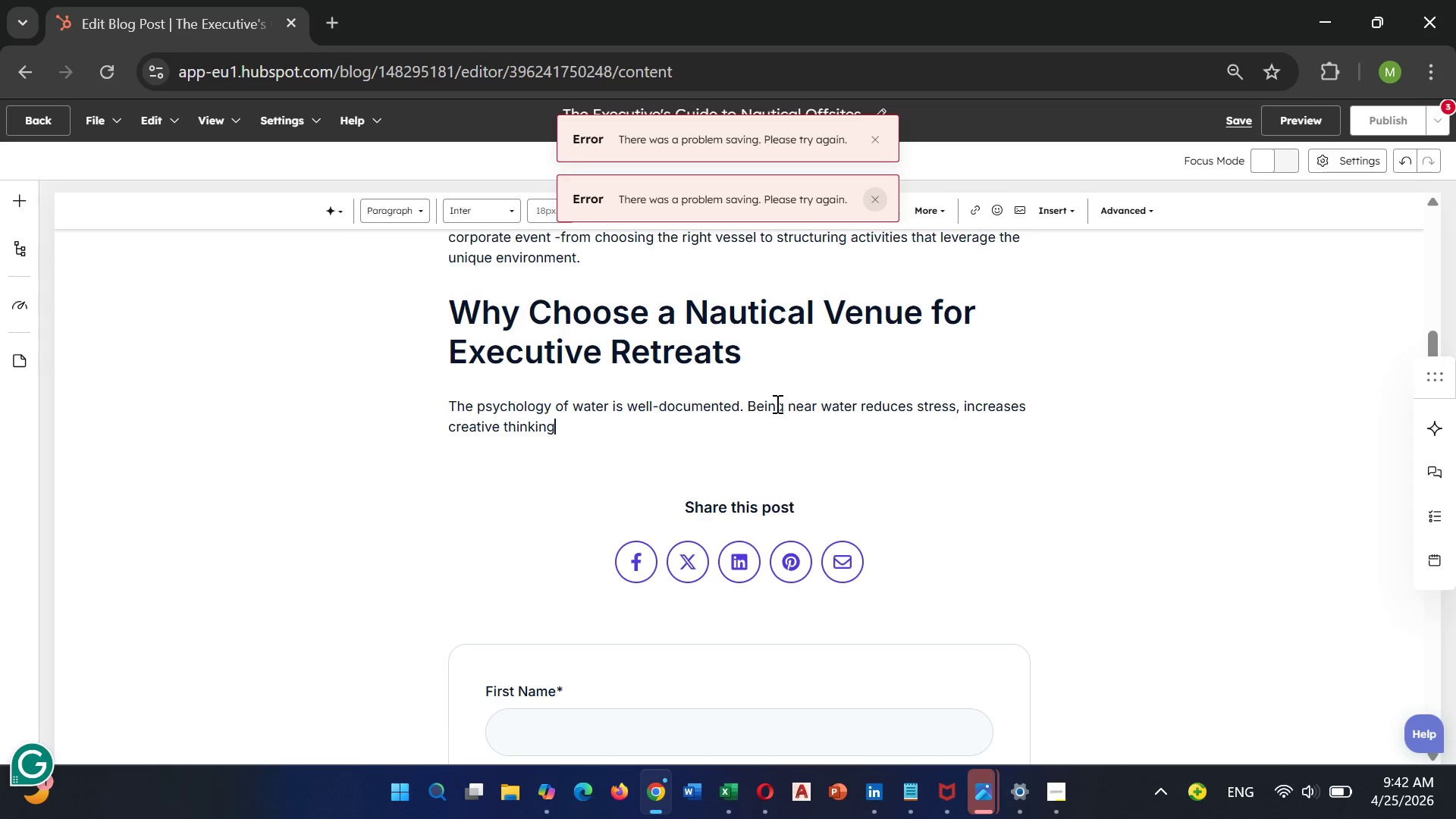 
type(, and promotes)
 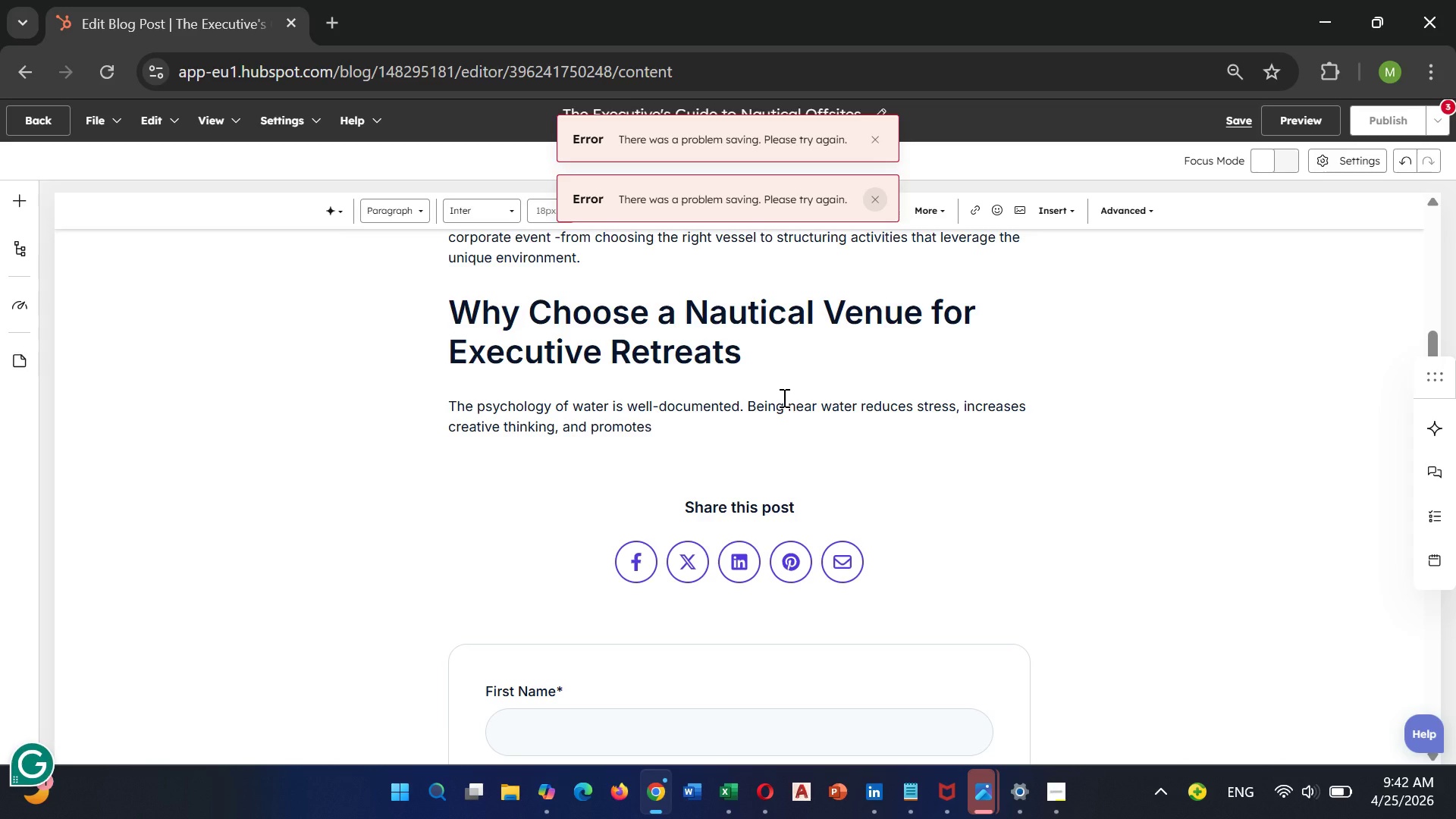 
type( whta)
key(Backspace)
key(Backspace)
type(at psychologists)
 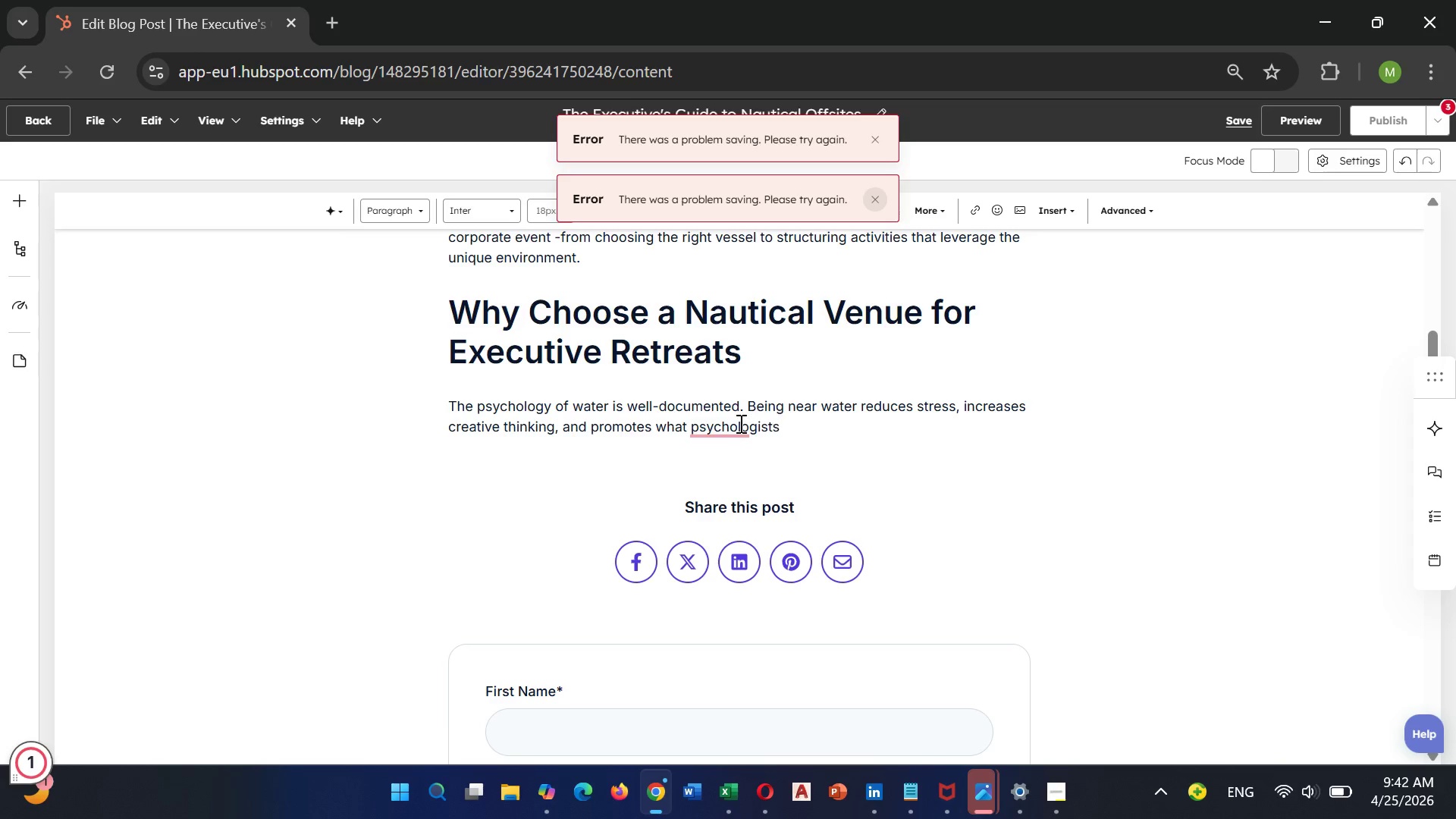 
left_click([731, 429])
 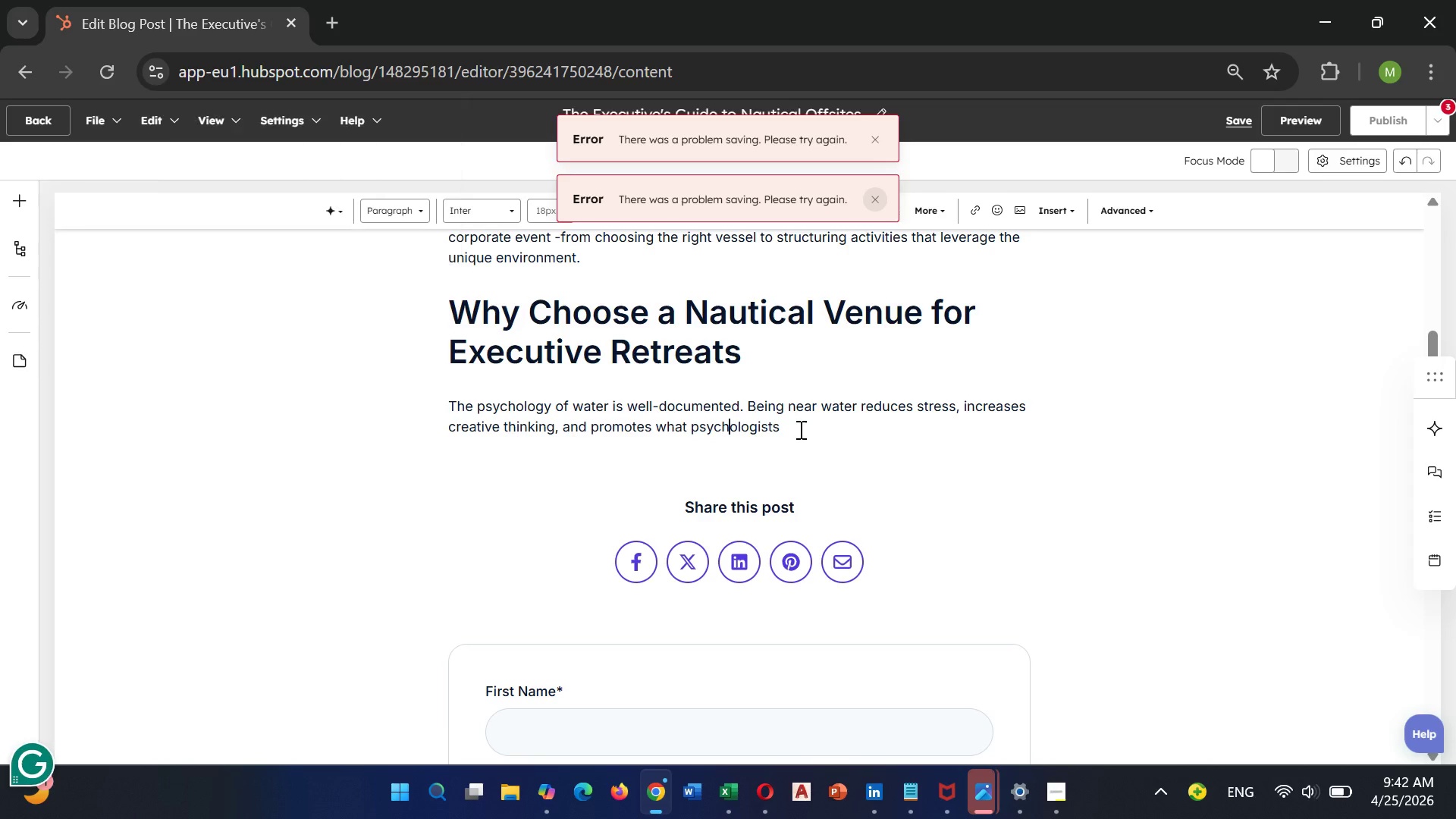 
left_click([799, 425])
 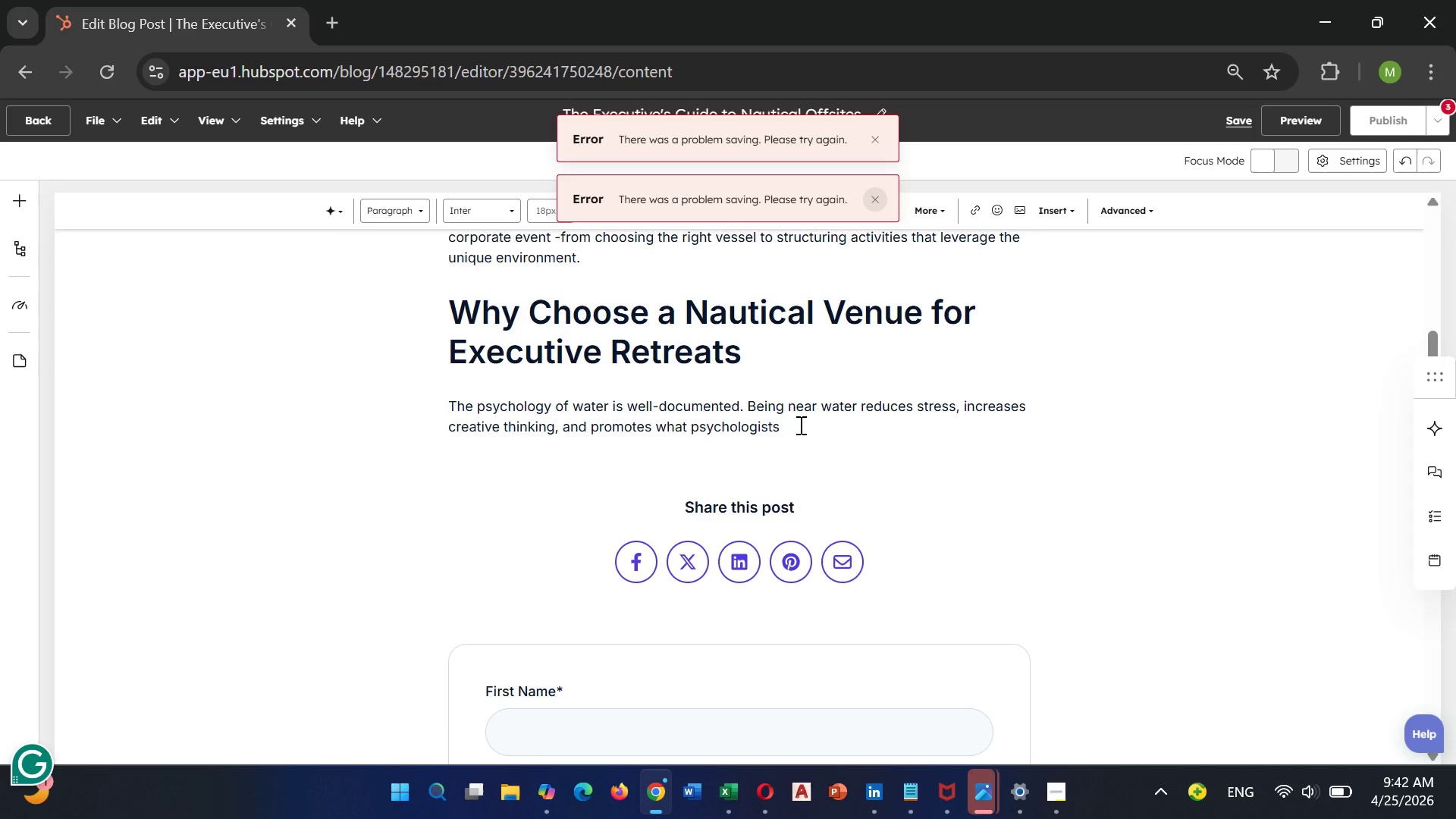 
wait(8.92)
 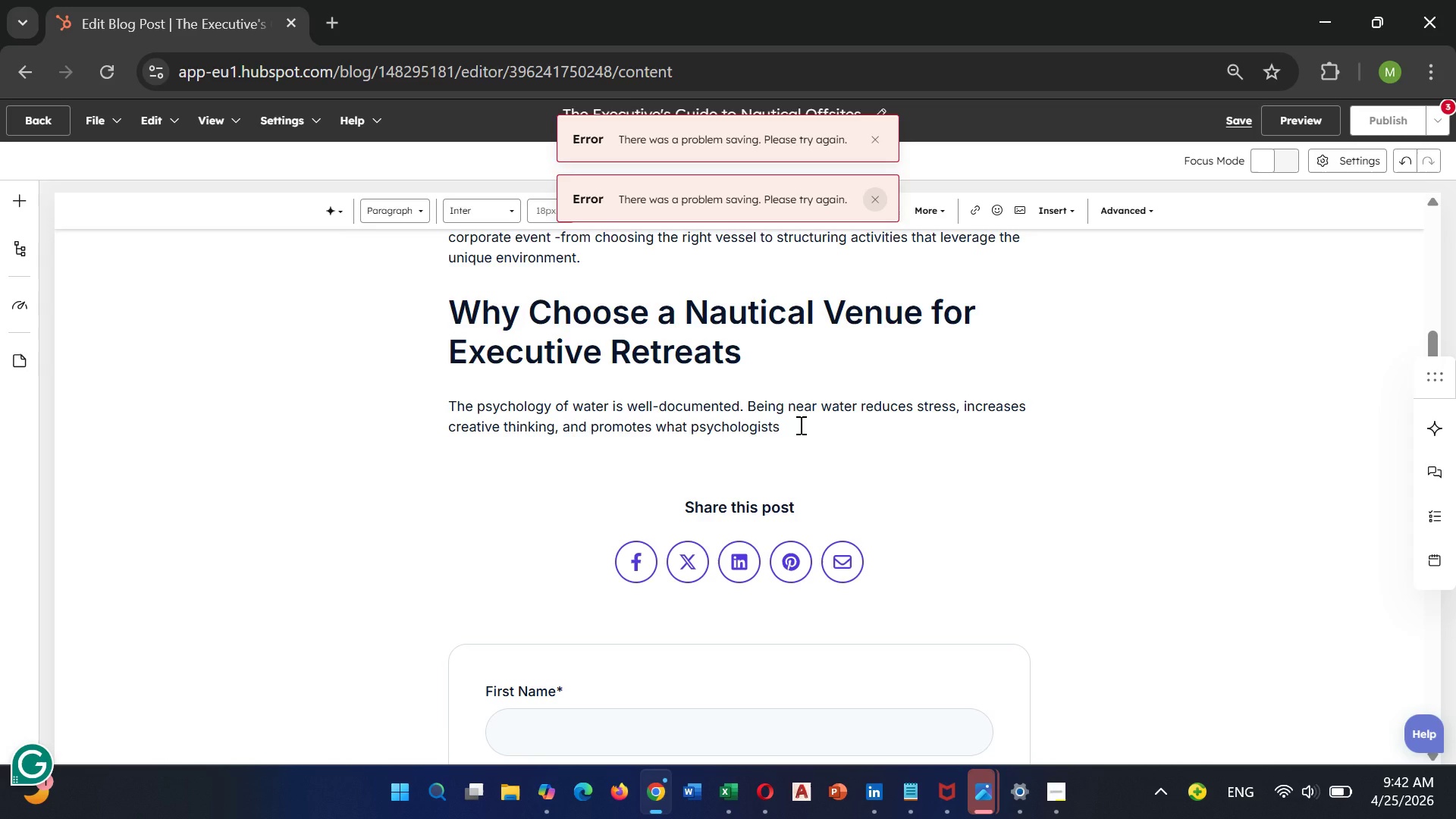 
type( call )
key(Backspace)
type( "soft fascination)
 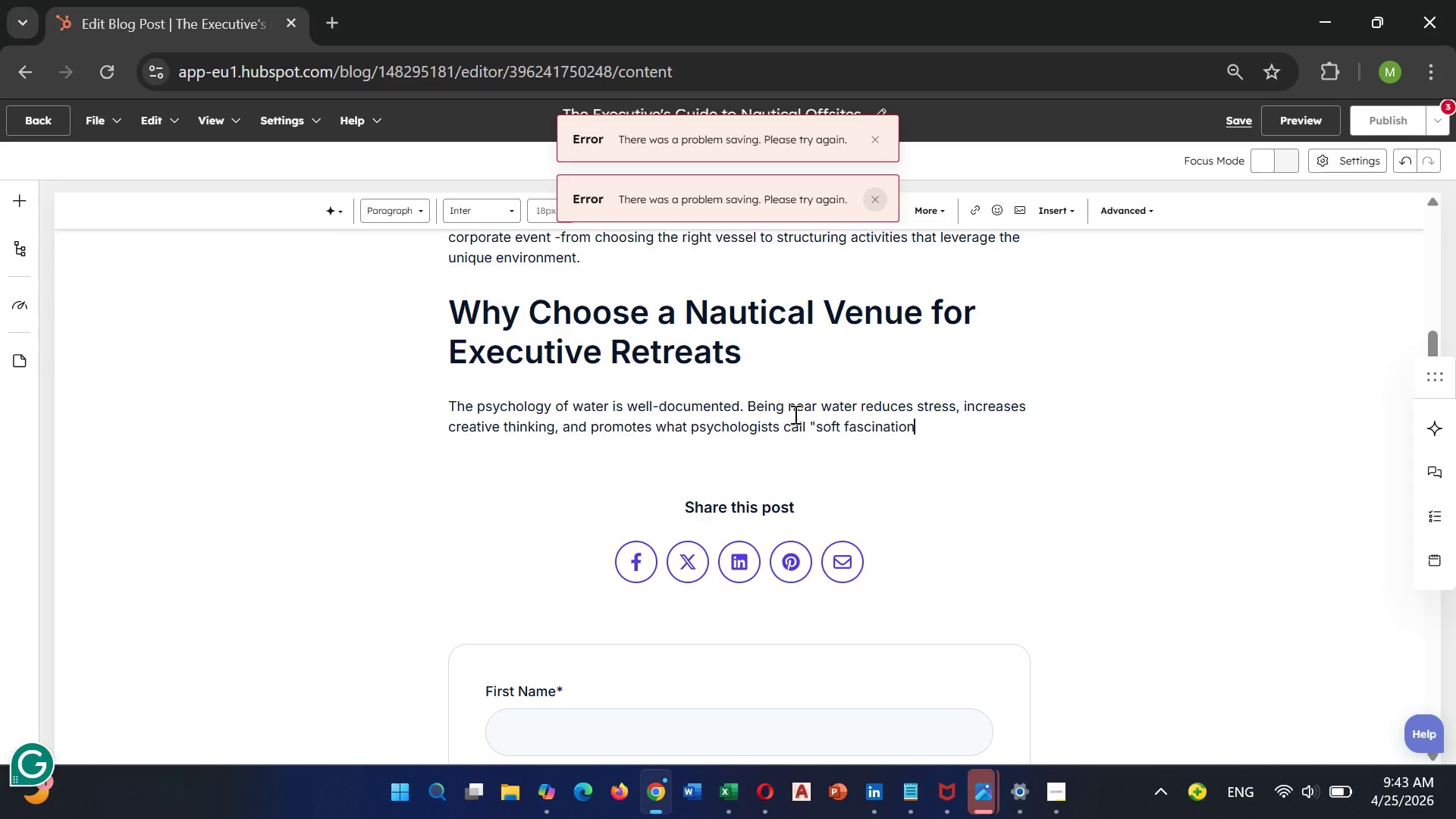 
wait(5.34)
 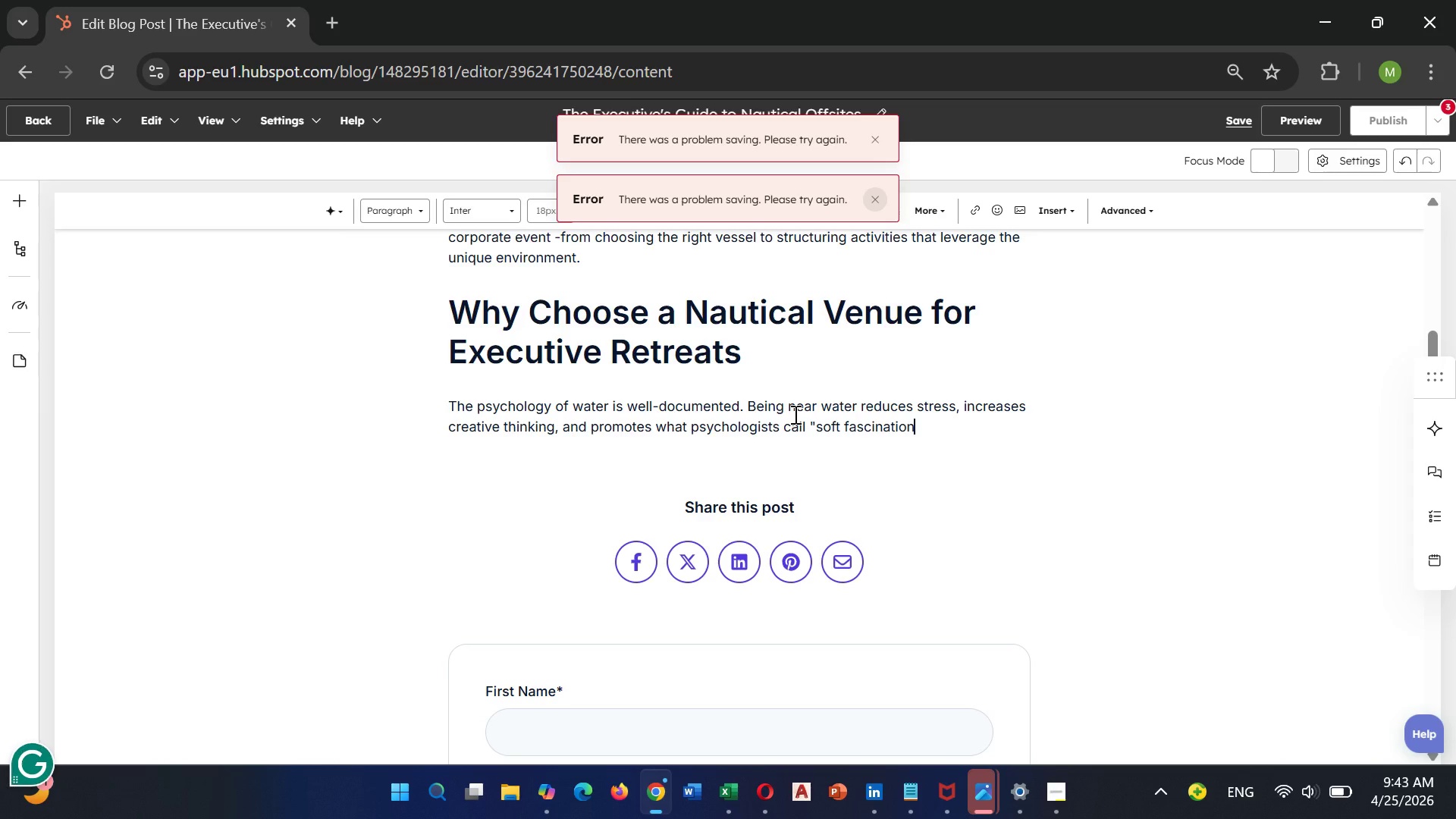 
type(" -a st)
key(Backspace)
type(tate where the mind)
 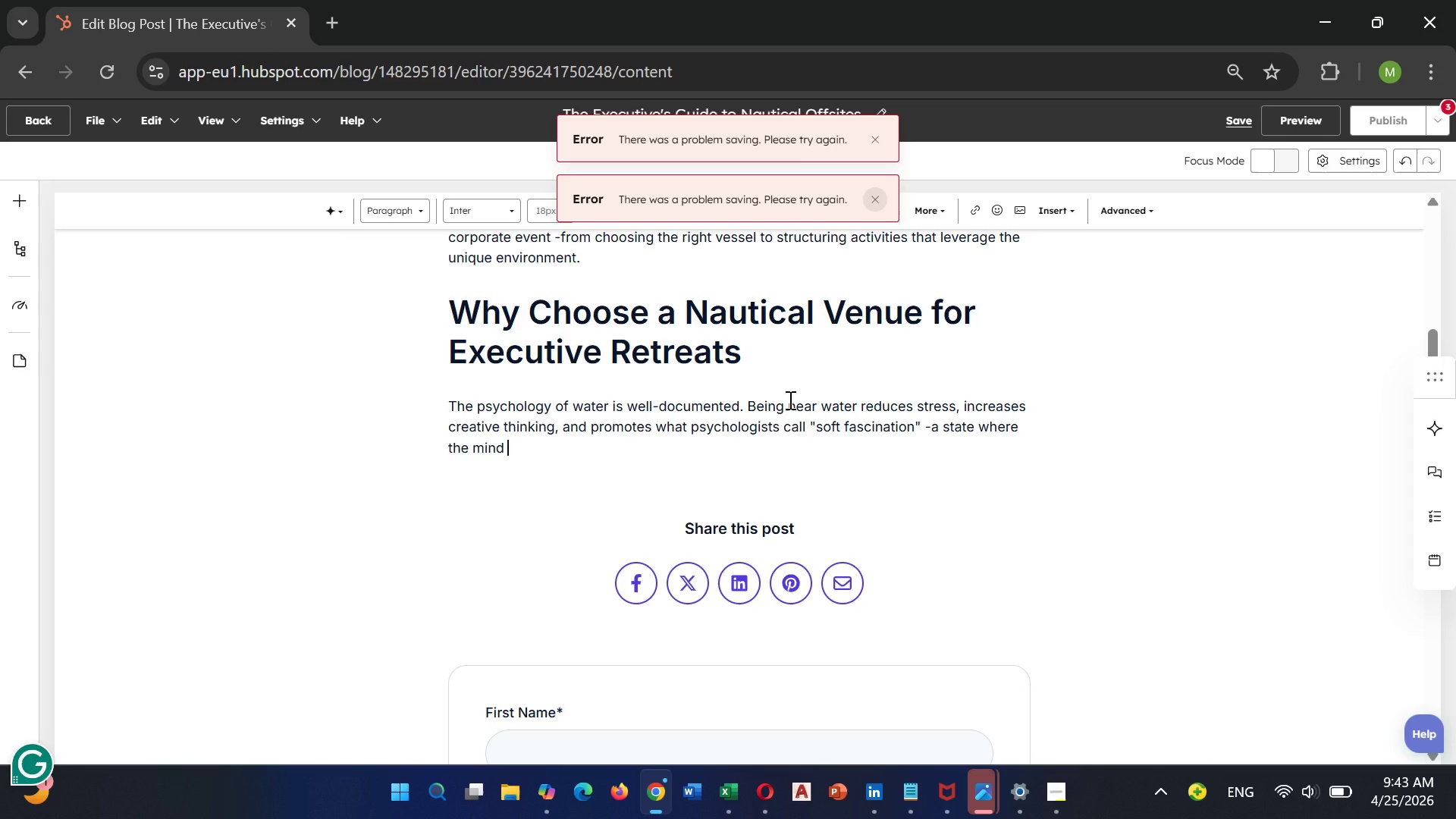 
type( can we)
 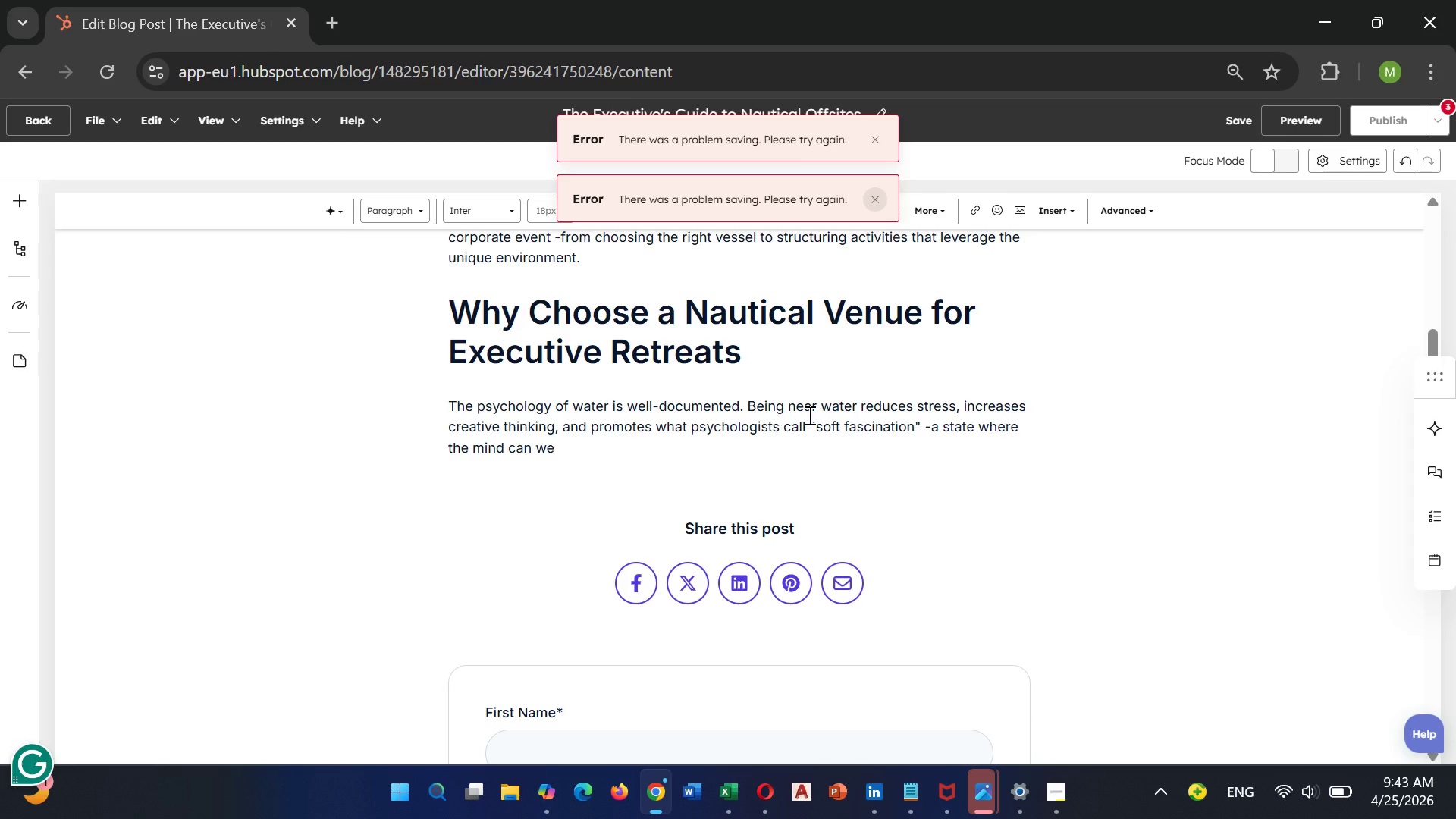 
type(nder pro)
 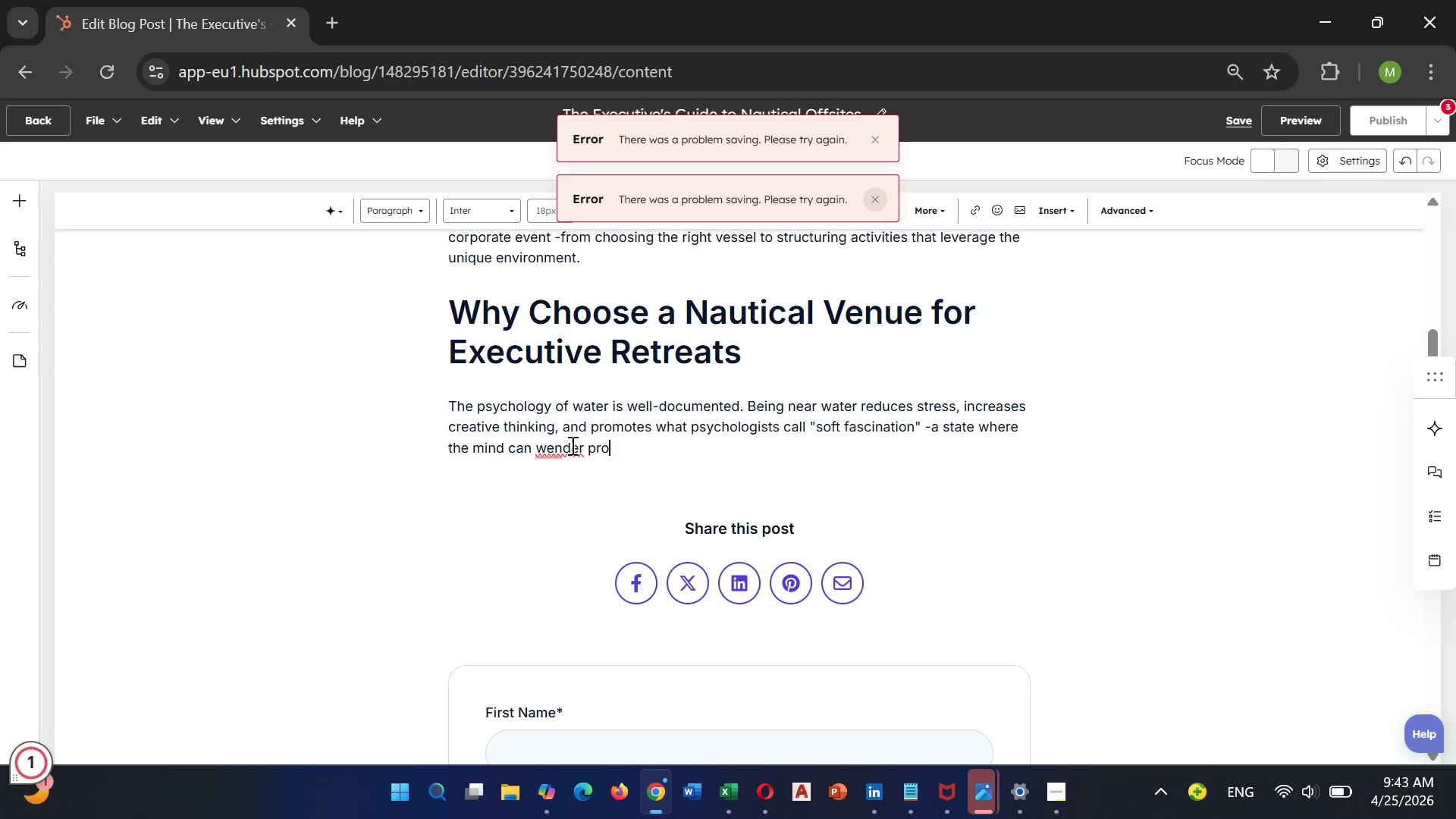 
left_click([570, 453])
 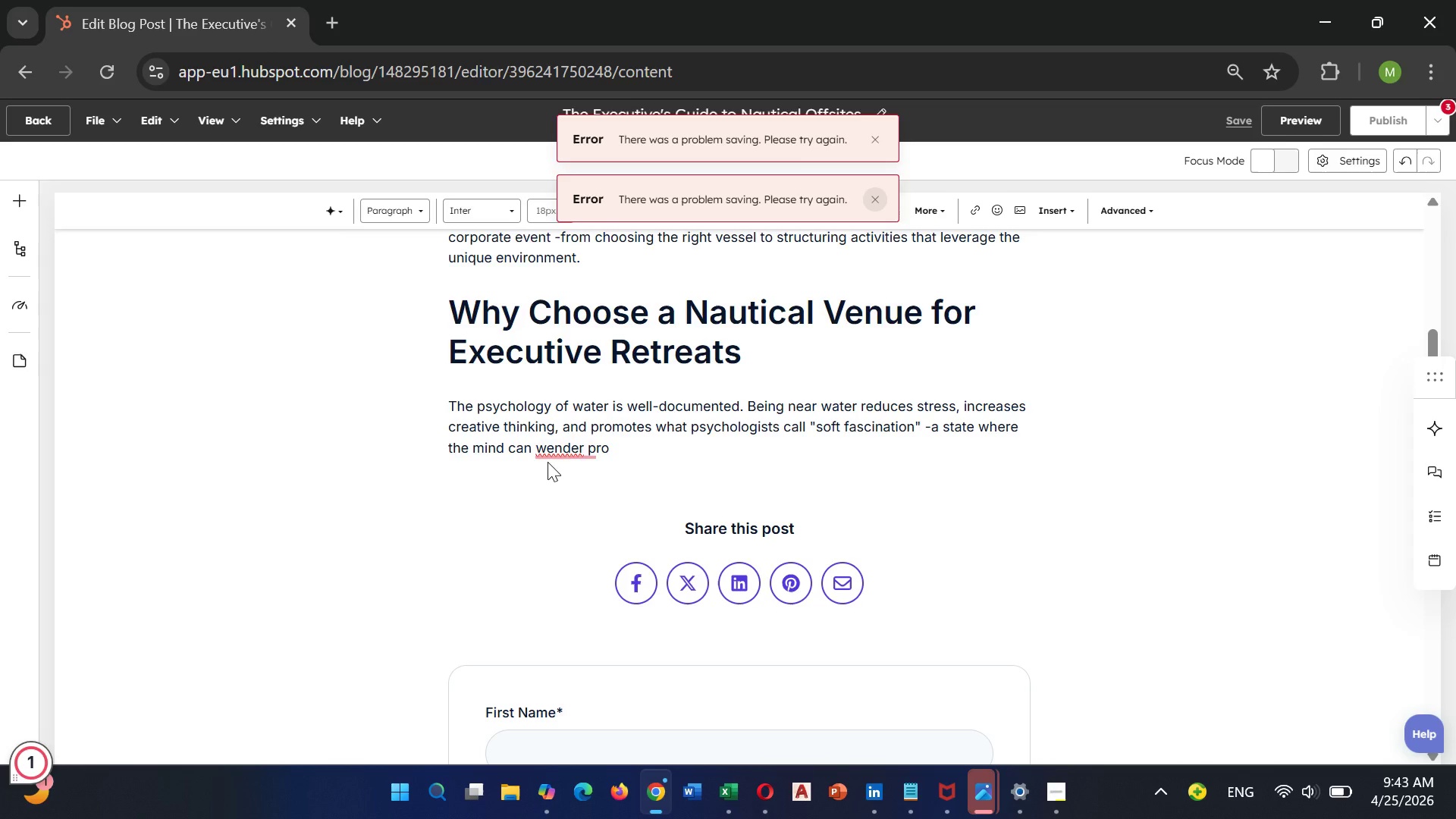 
left_click([556, 447])
 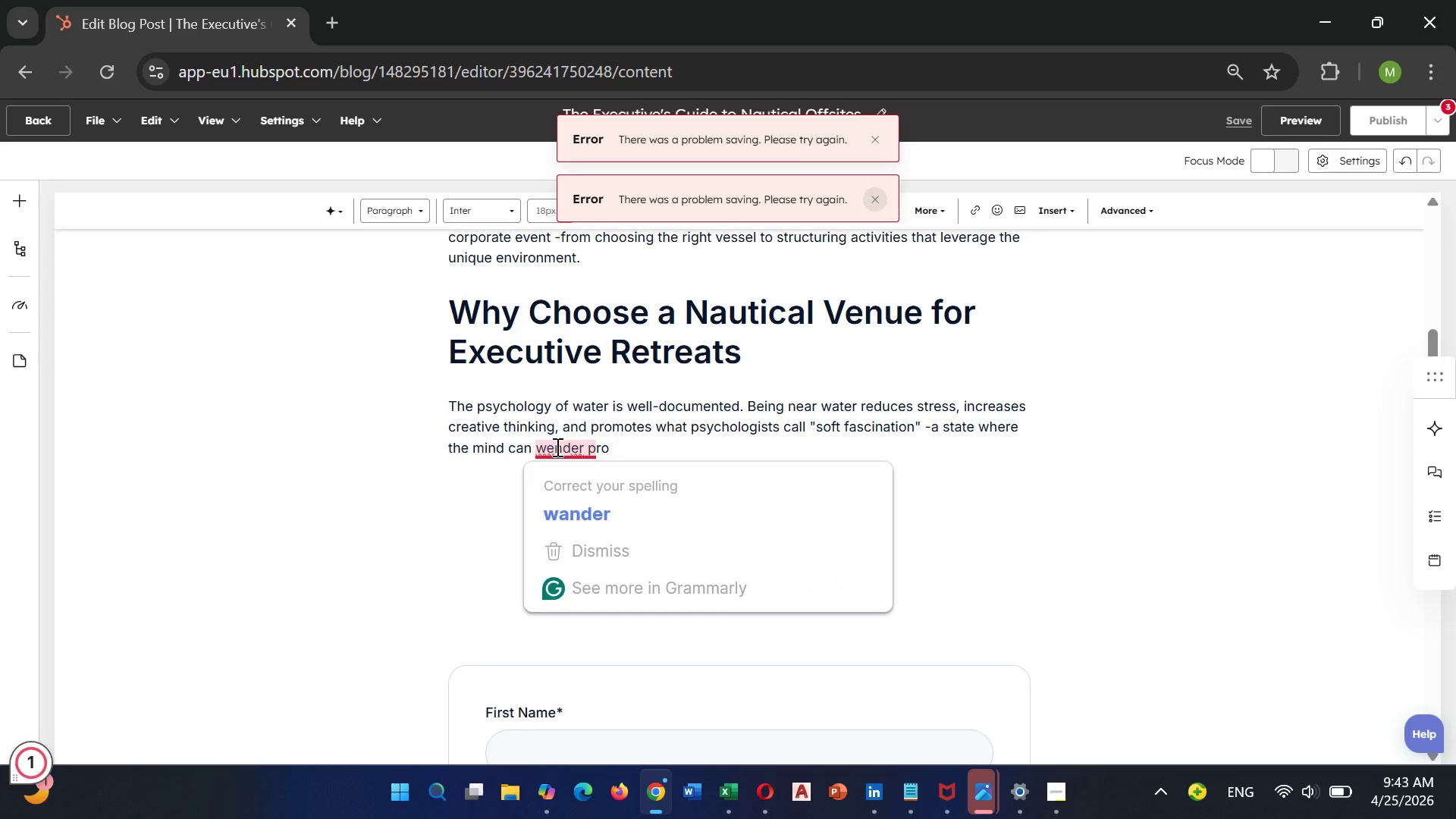 
key(Backspace)
 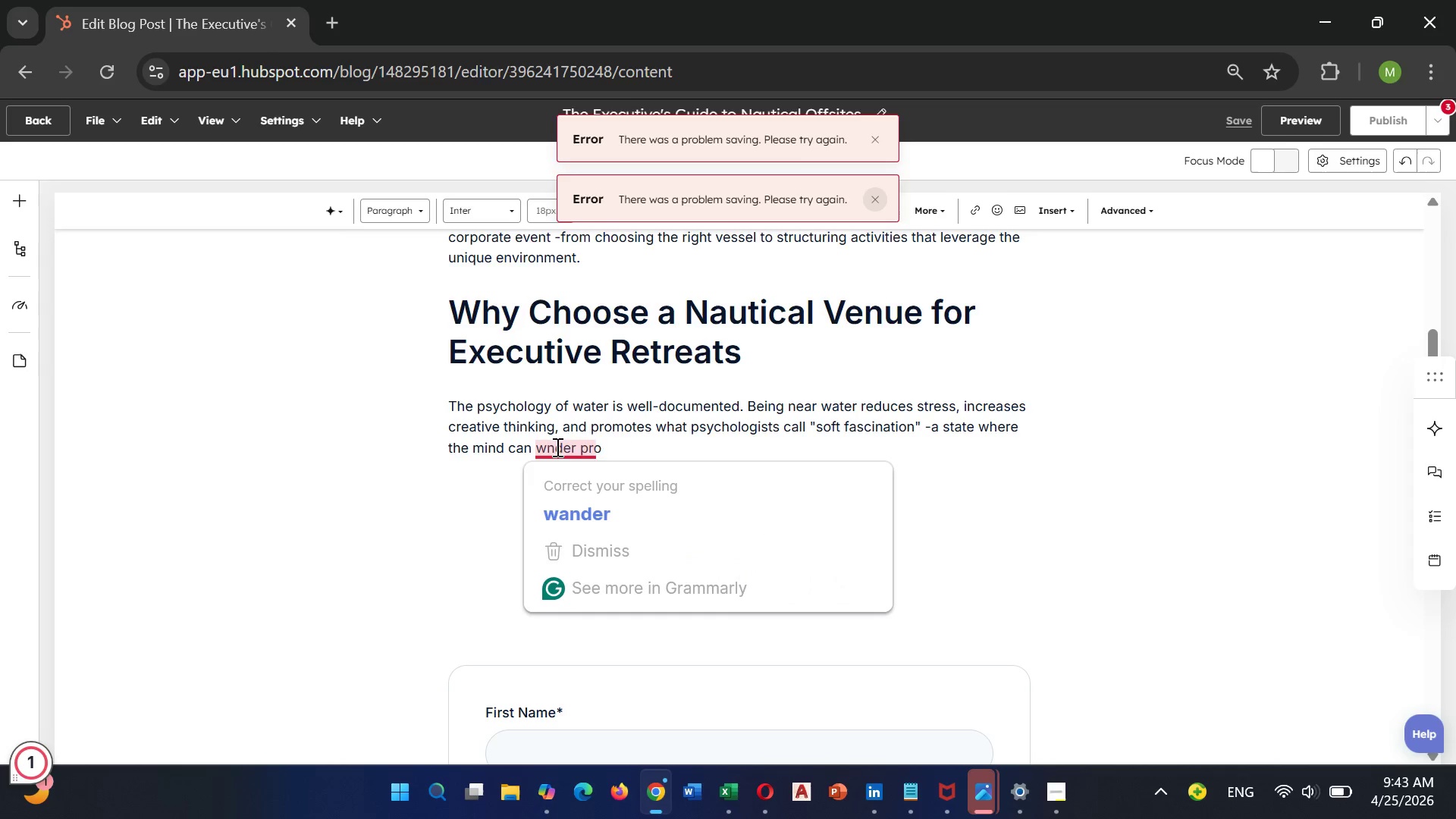 
key(A)
 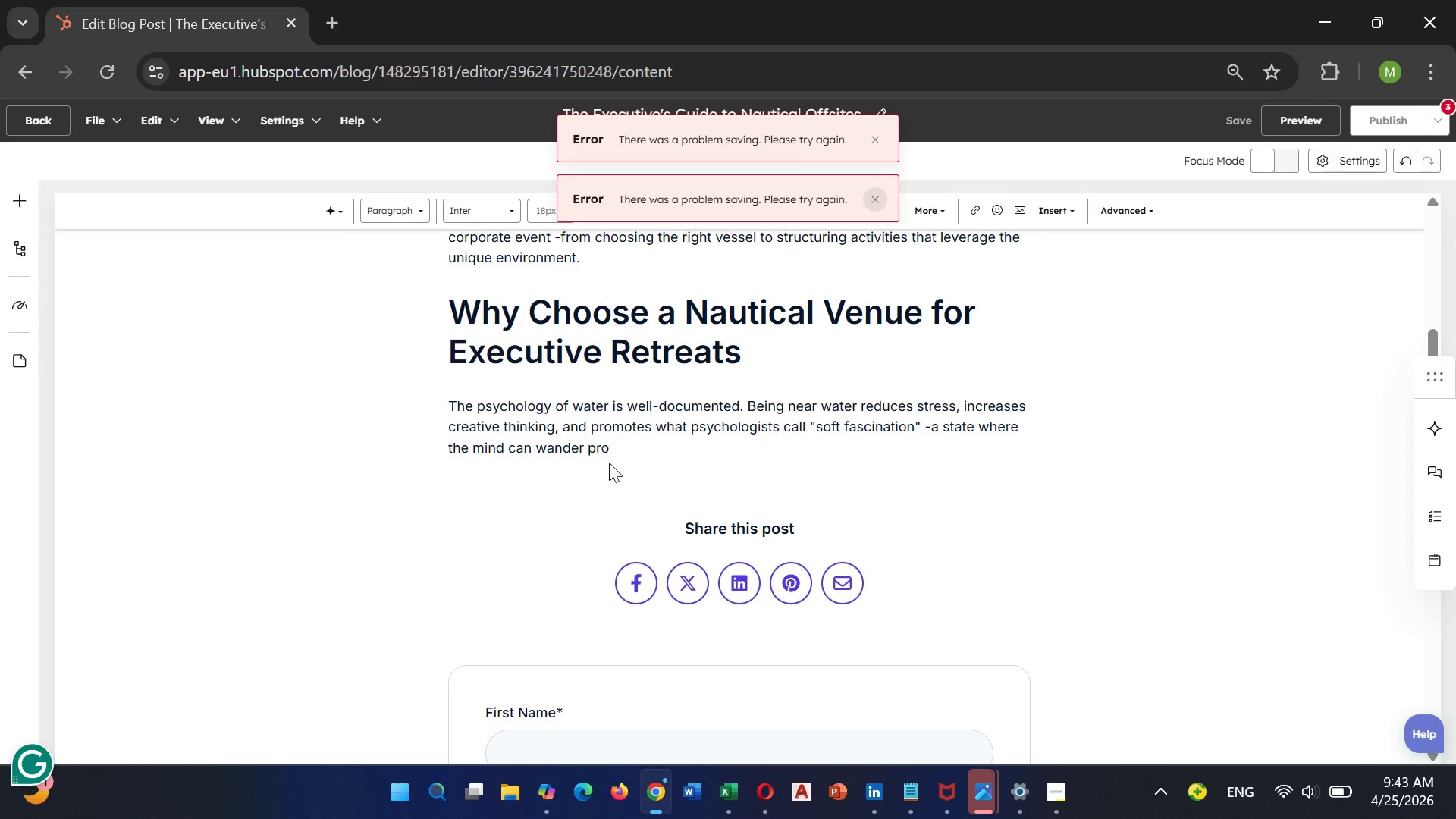 
left_click([617, 453])
 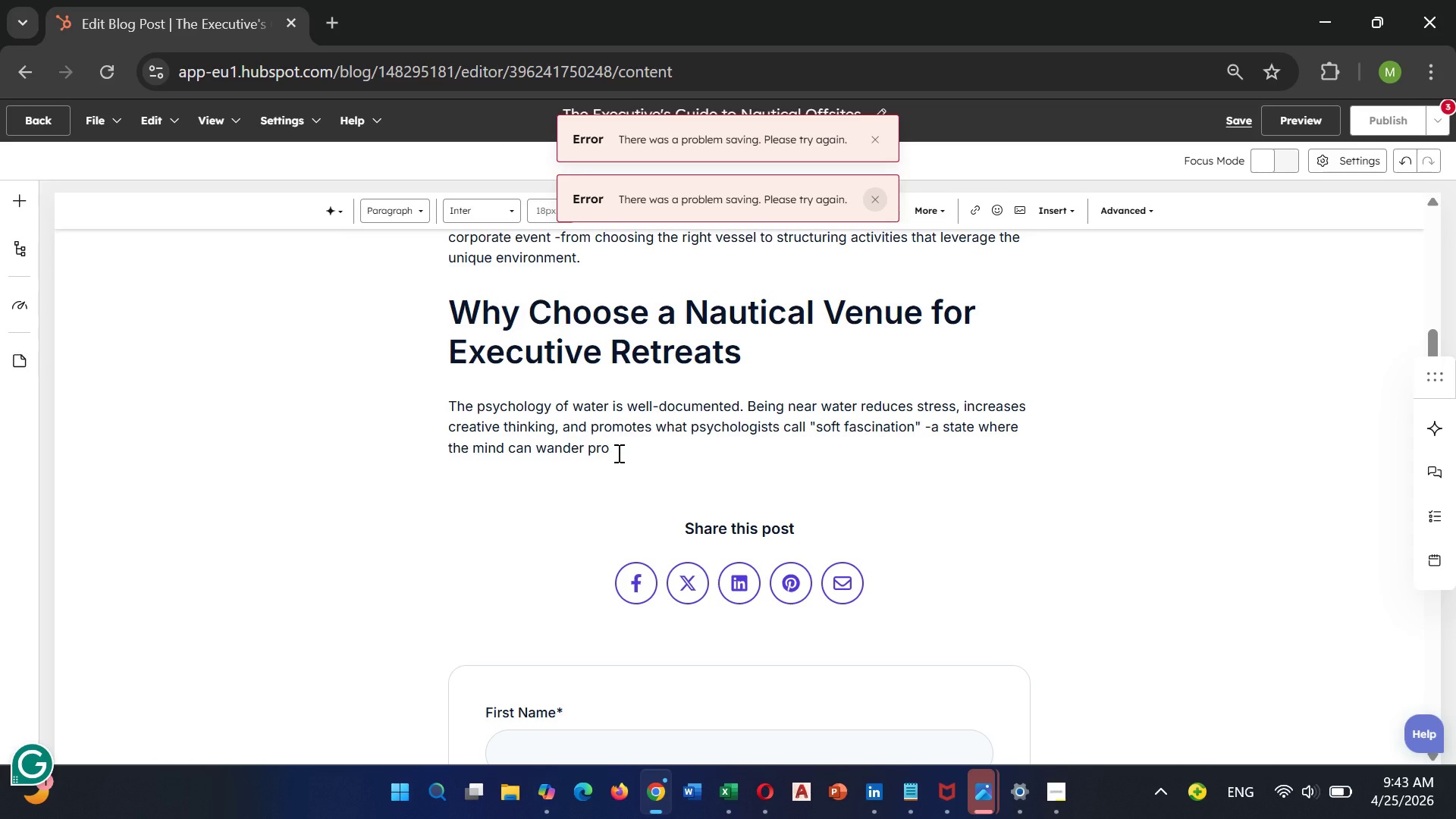 
type(ductivity.)
 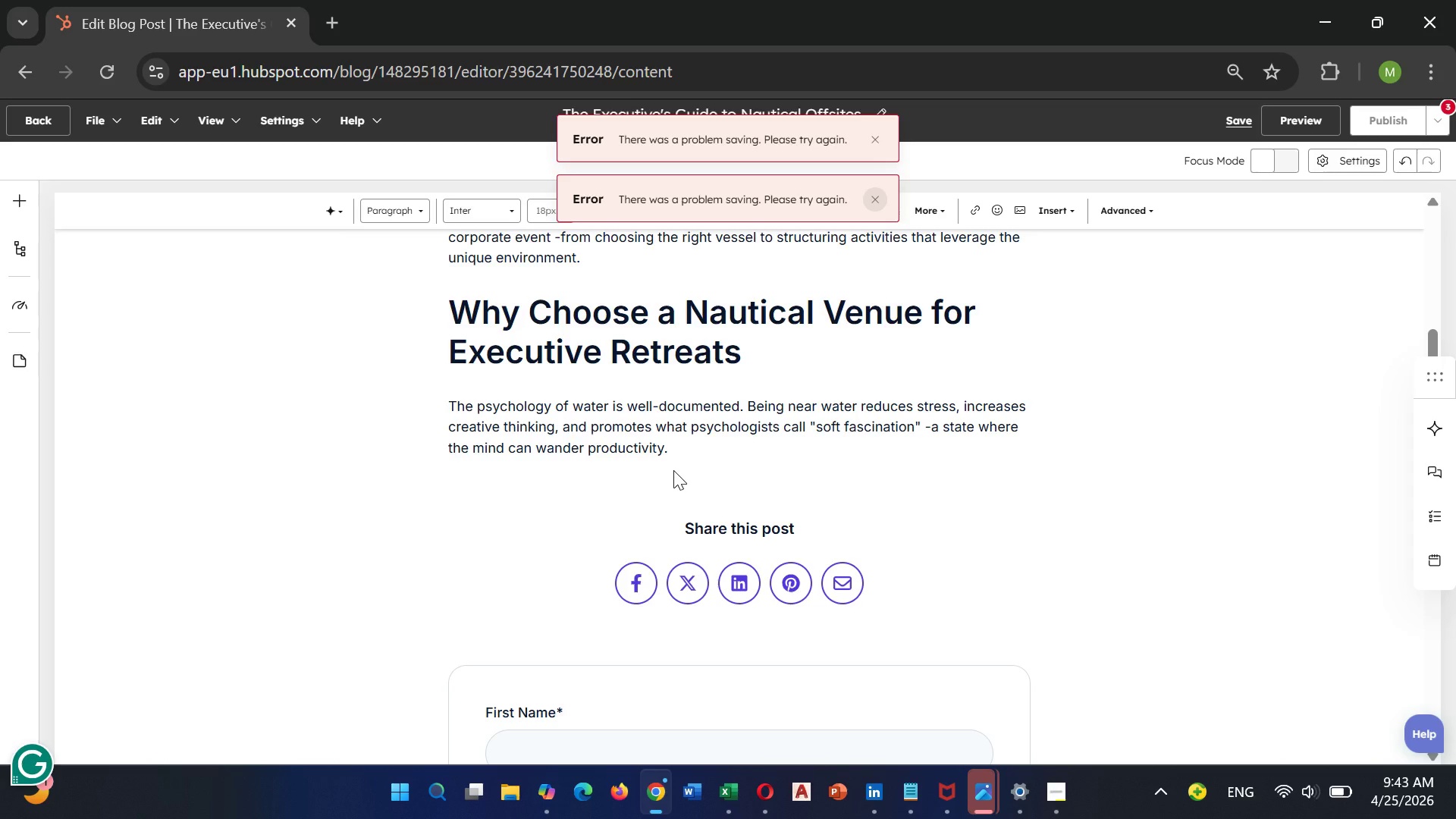 
key(Enter)
 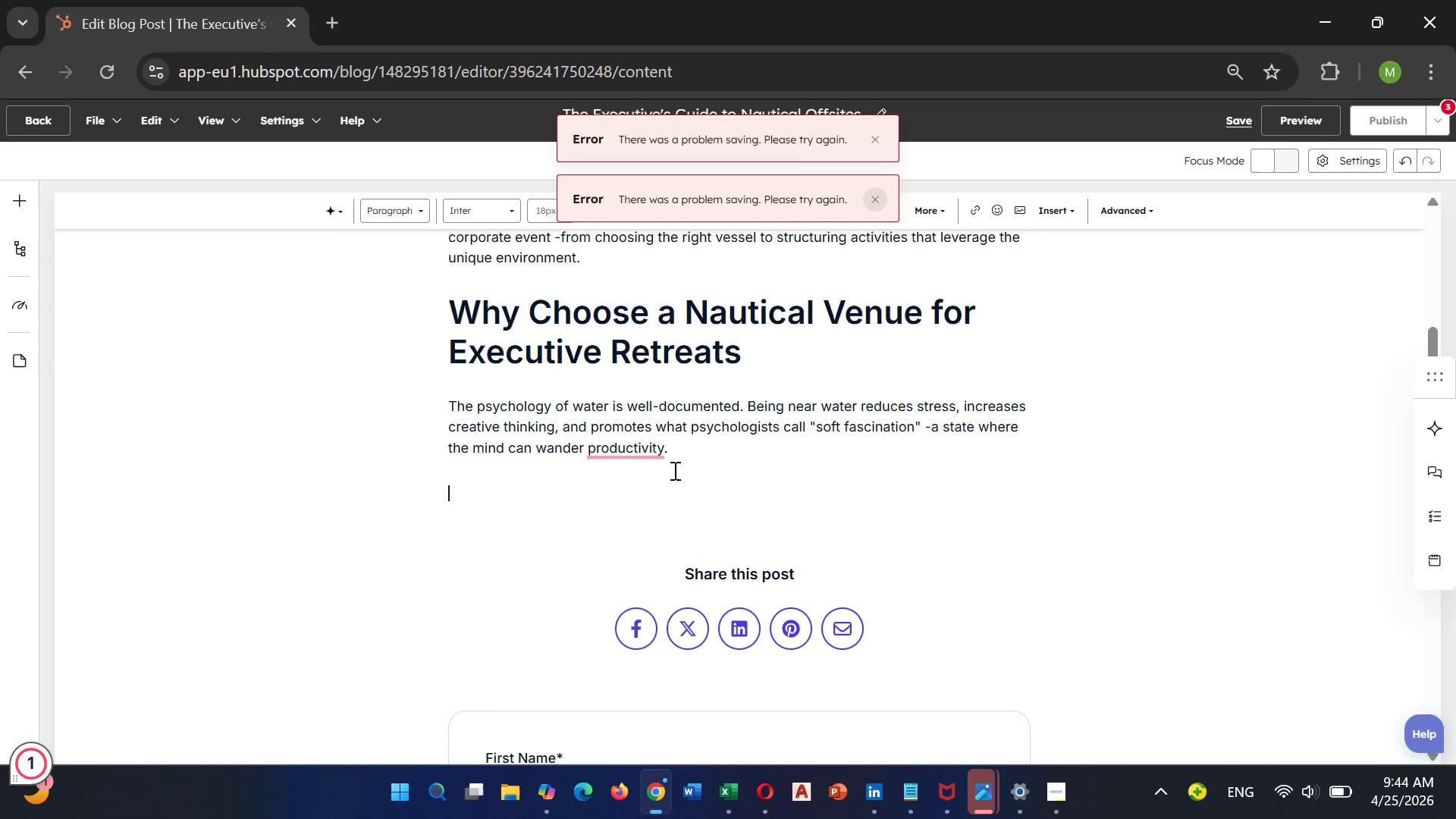 
type(For executive teams, this translates direv)
key(Backspace)
type(ctly )
 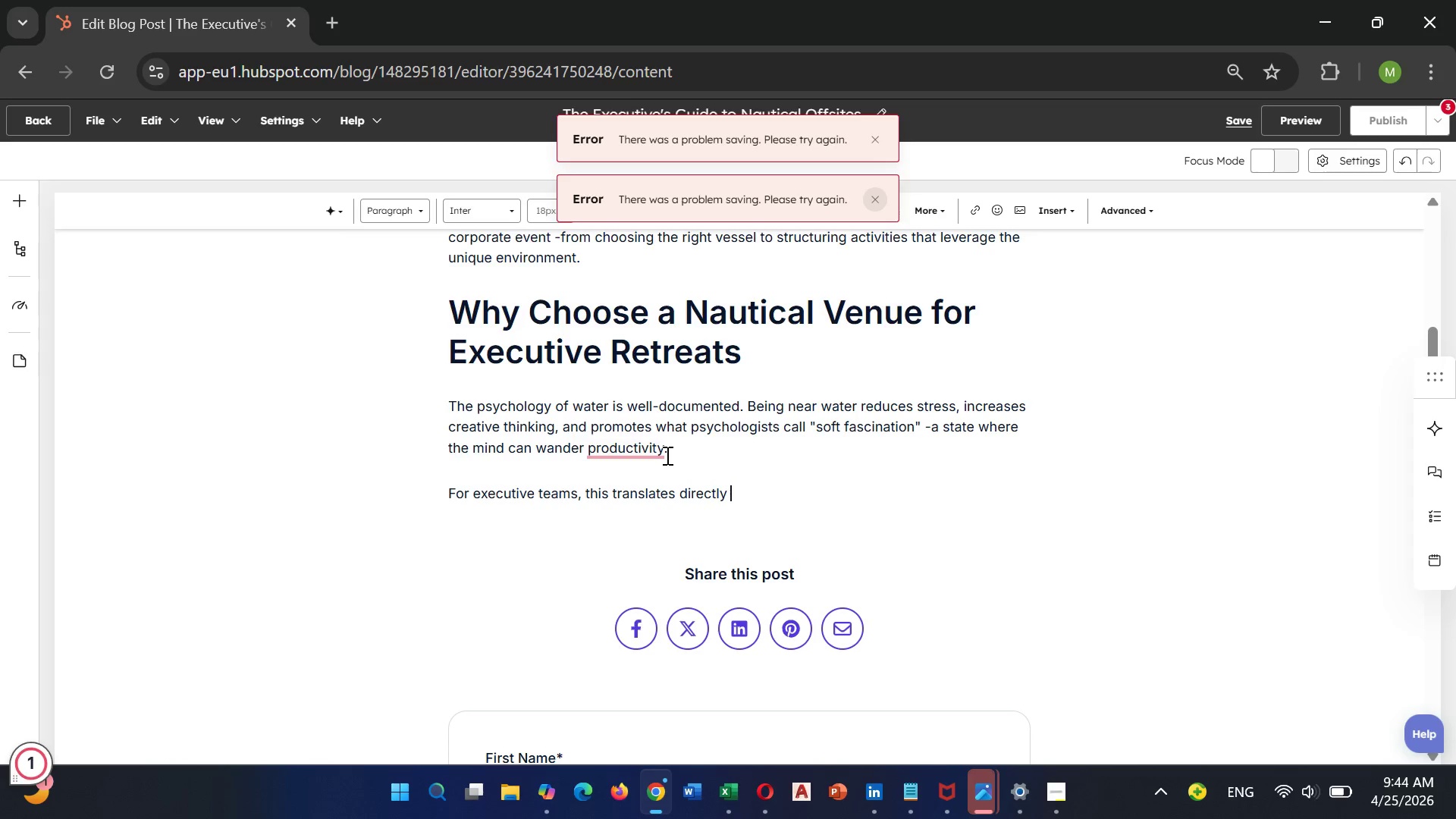 
type(into better sra)
 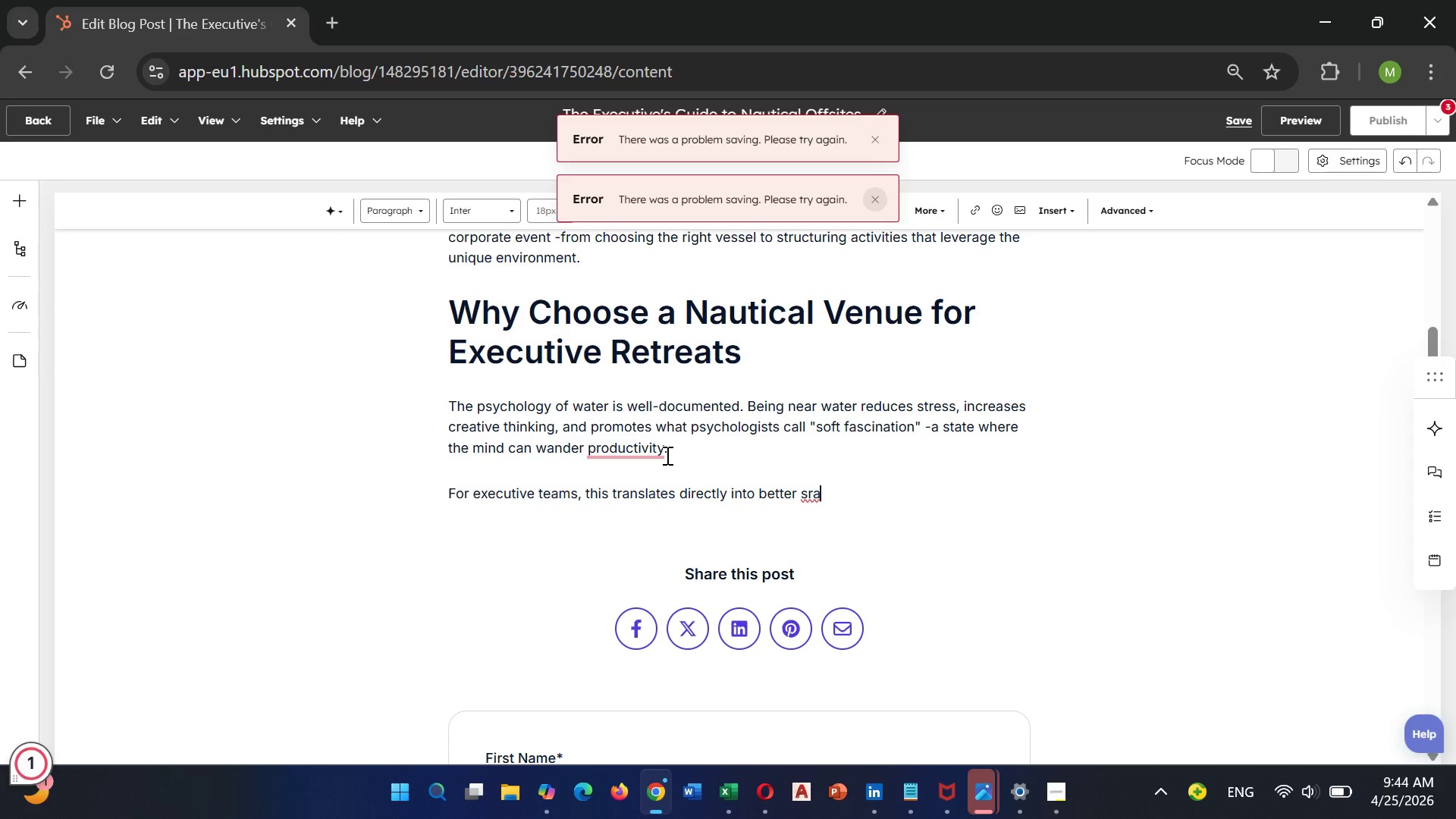 
type(tegic think)
 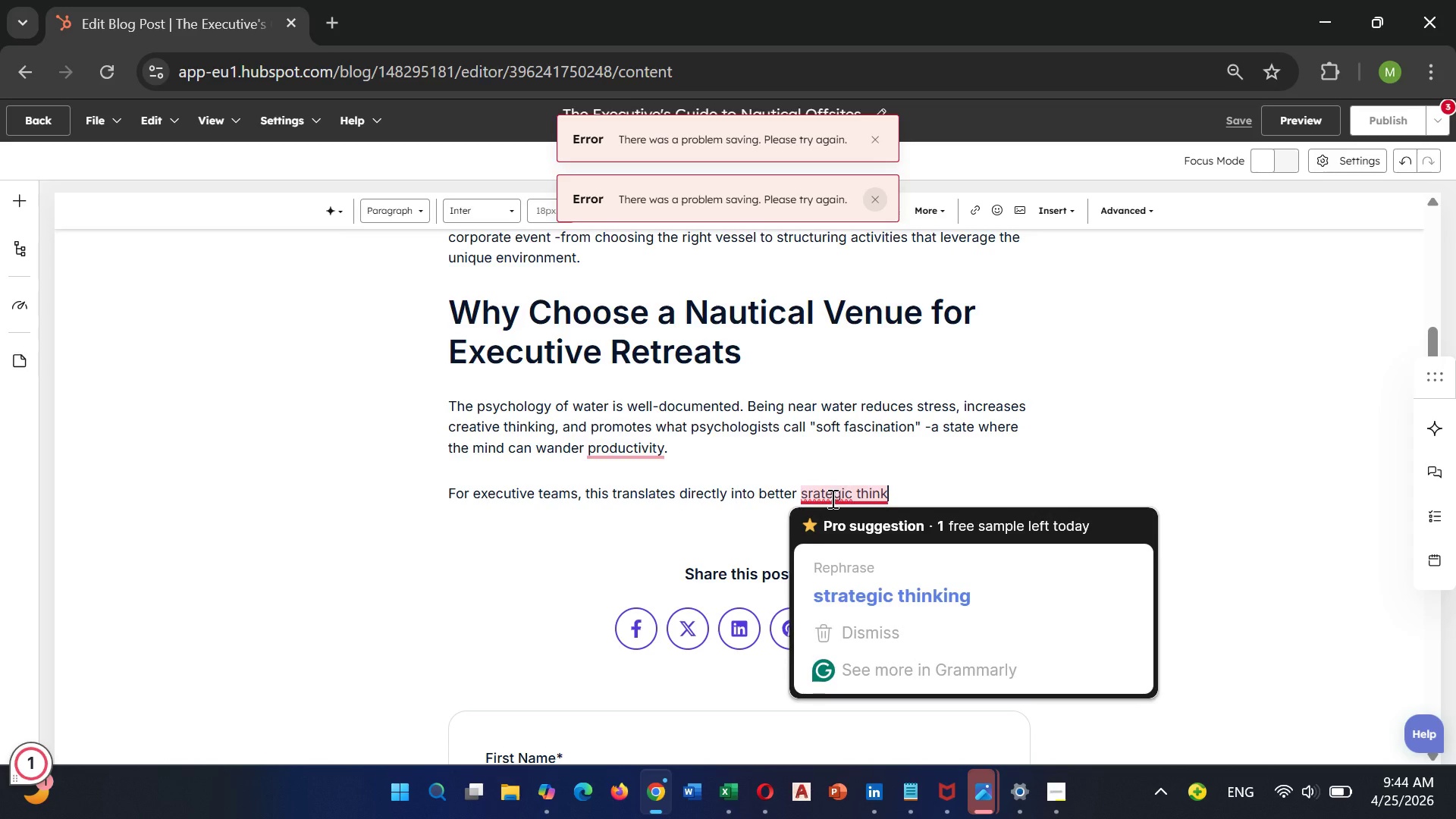 
wait(5.97)
 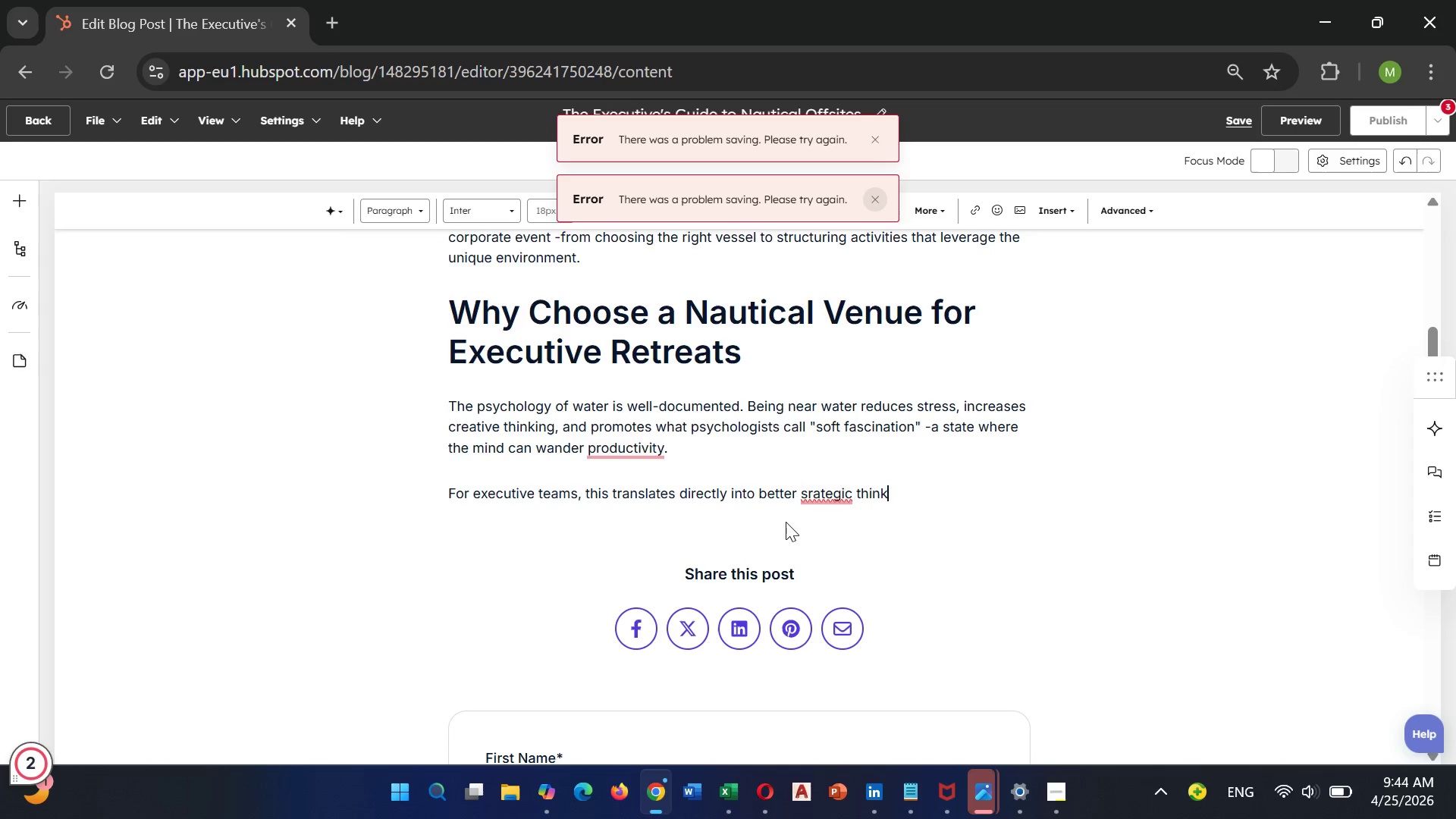 
left_click([847, 570])
 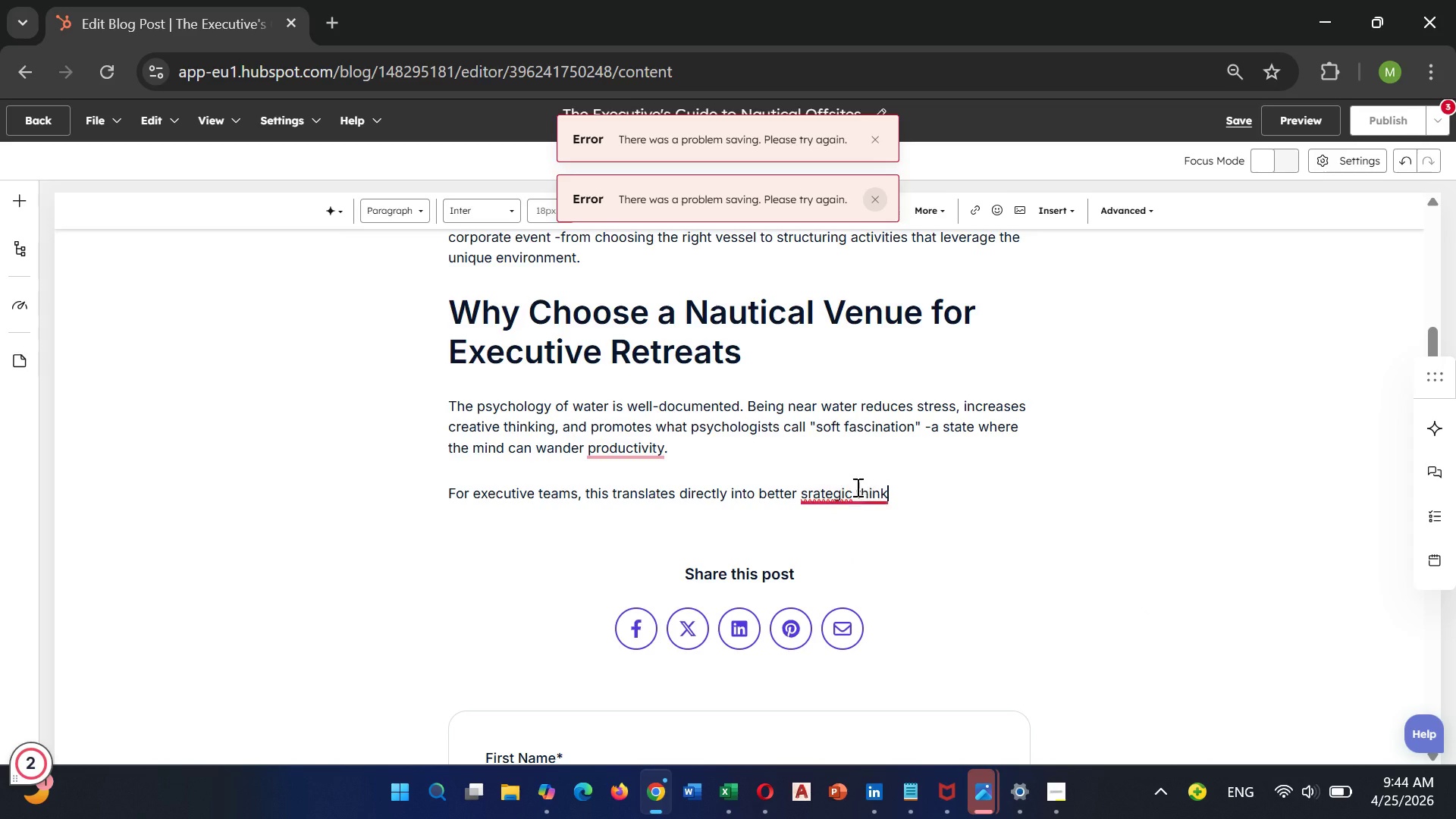 
left_click_drag(start_coordinate=[852, 489], to_coordinate=[919, 459])
 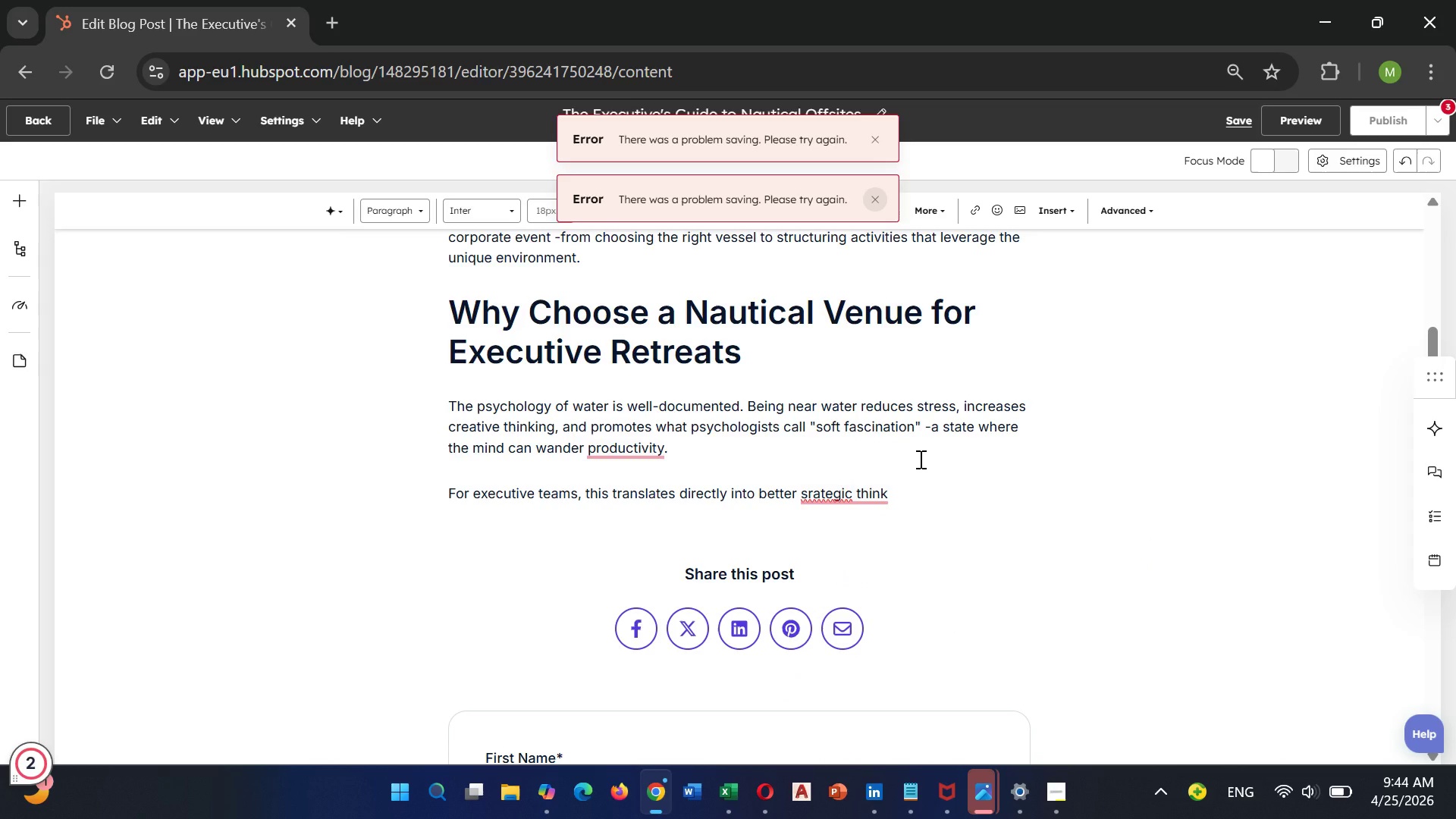 
left_click([919, 459])
 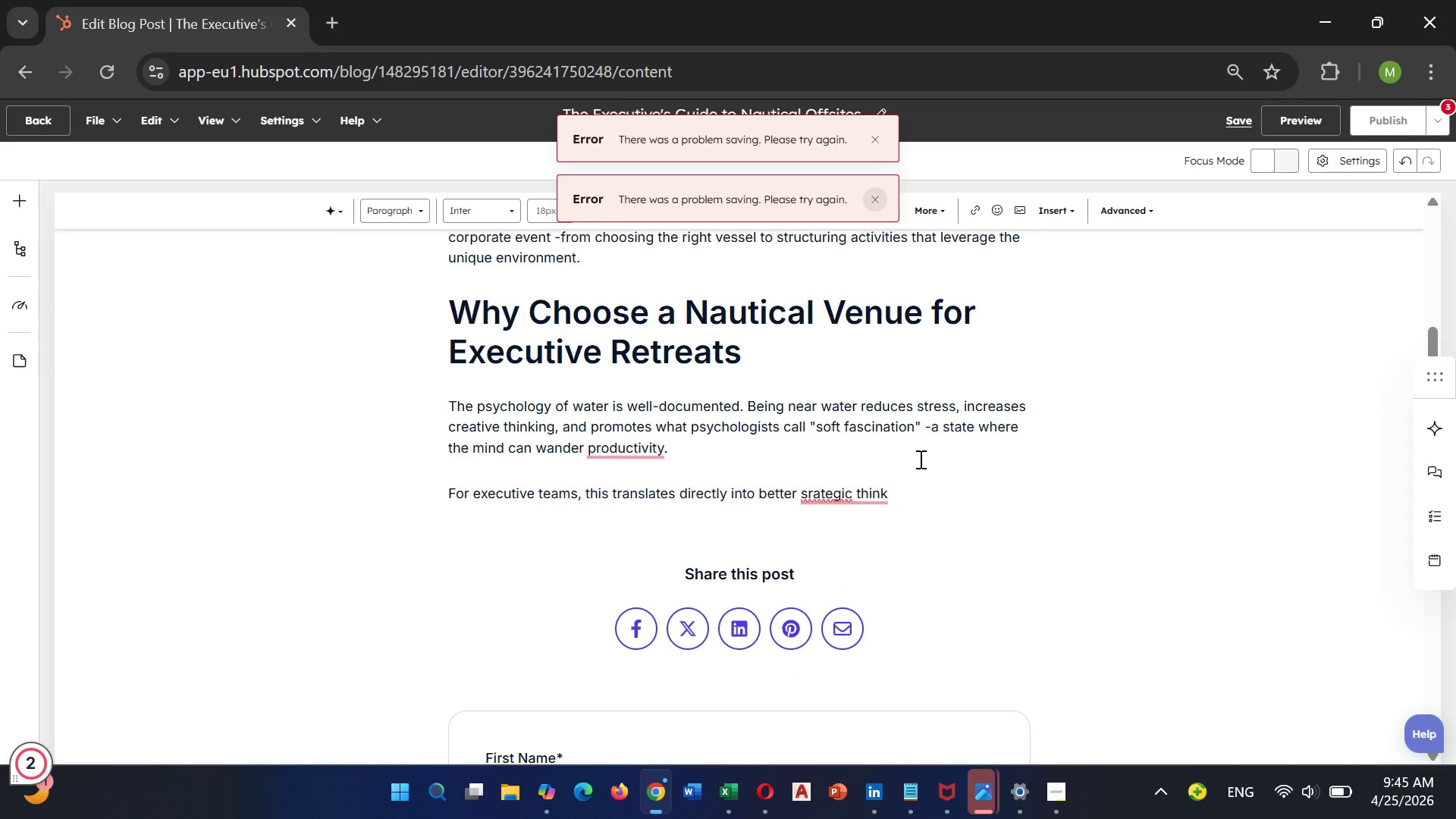 
wait(6.7)
 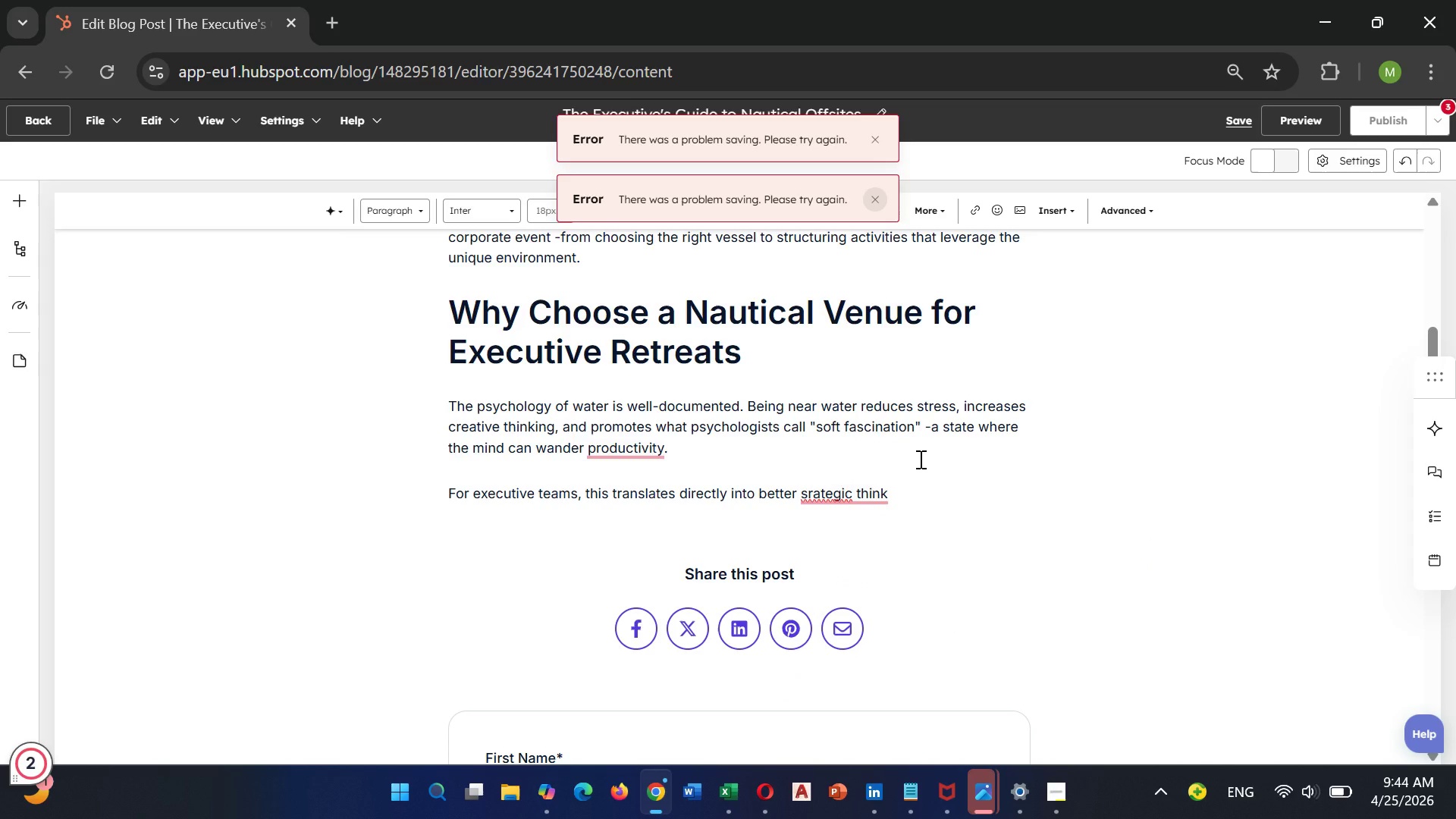 
type(ing)
 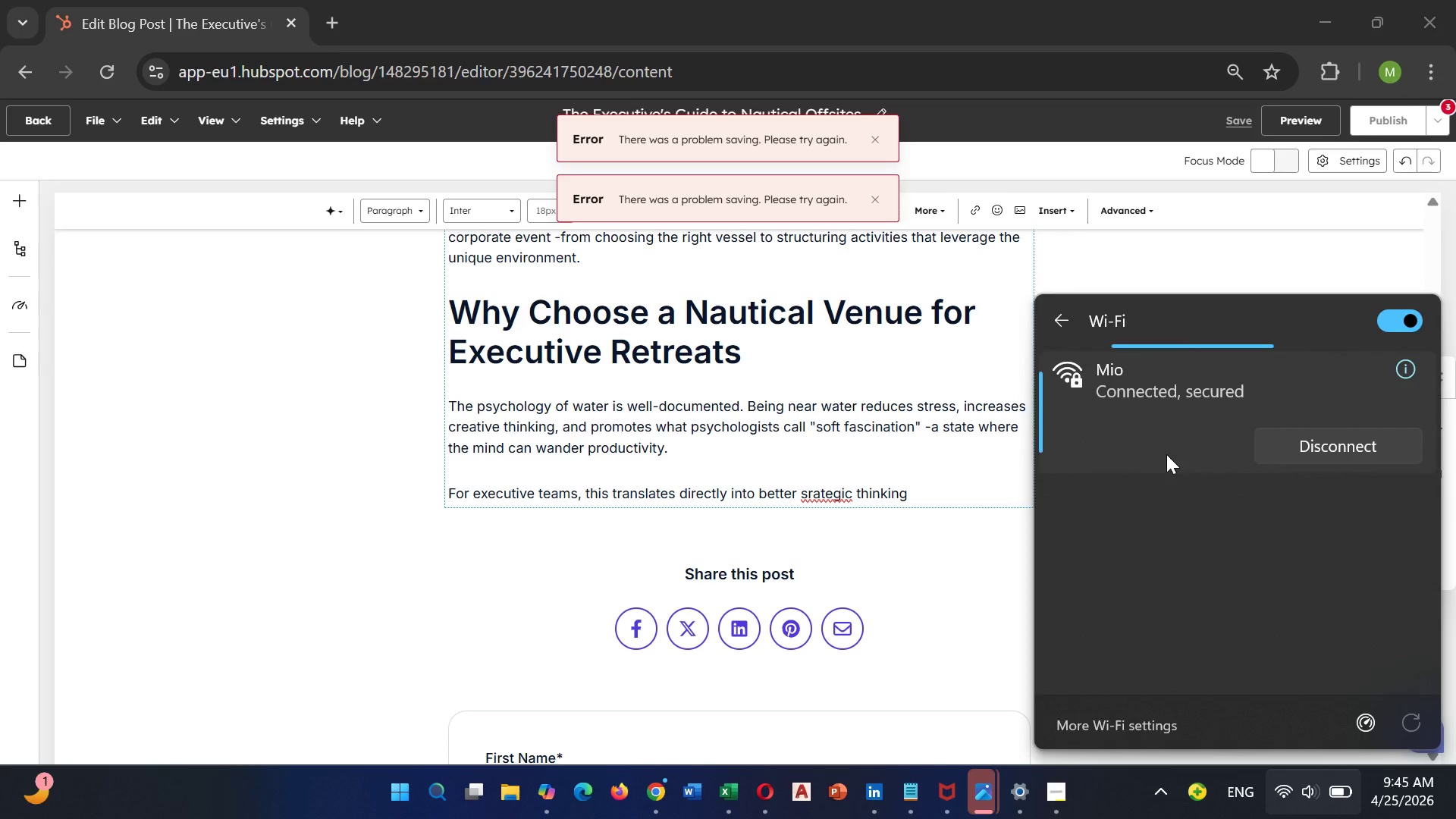 
wait(11.98)
 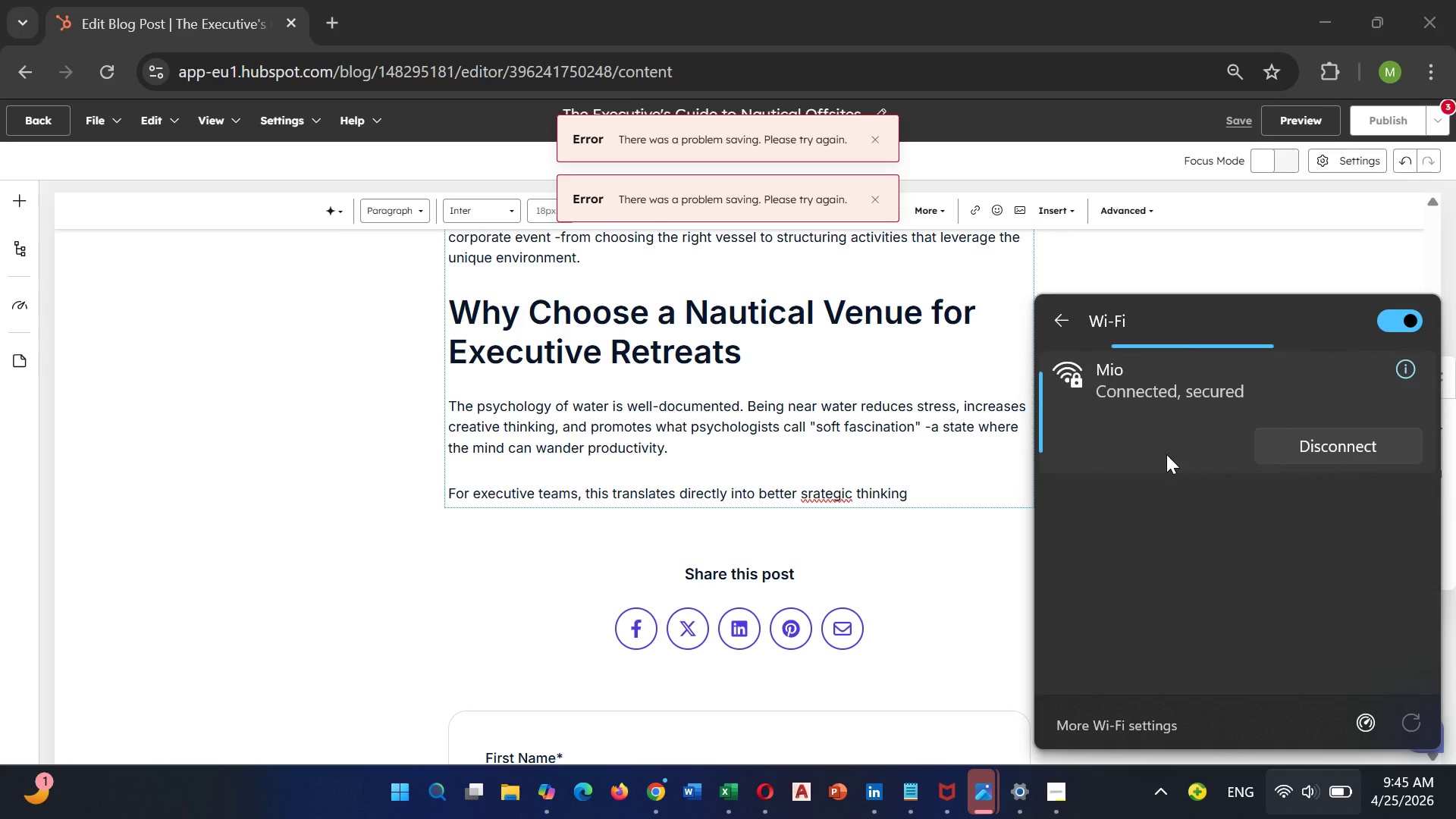 
mouse_move([1294, 441])
 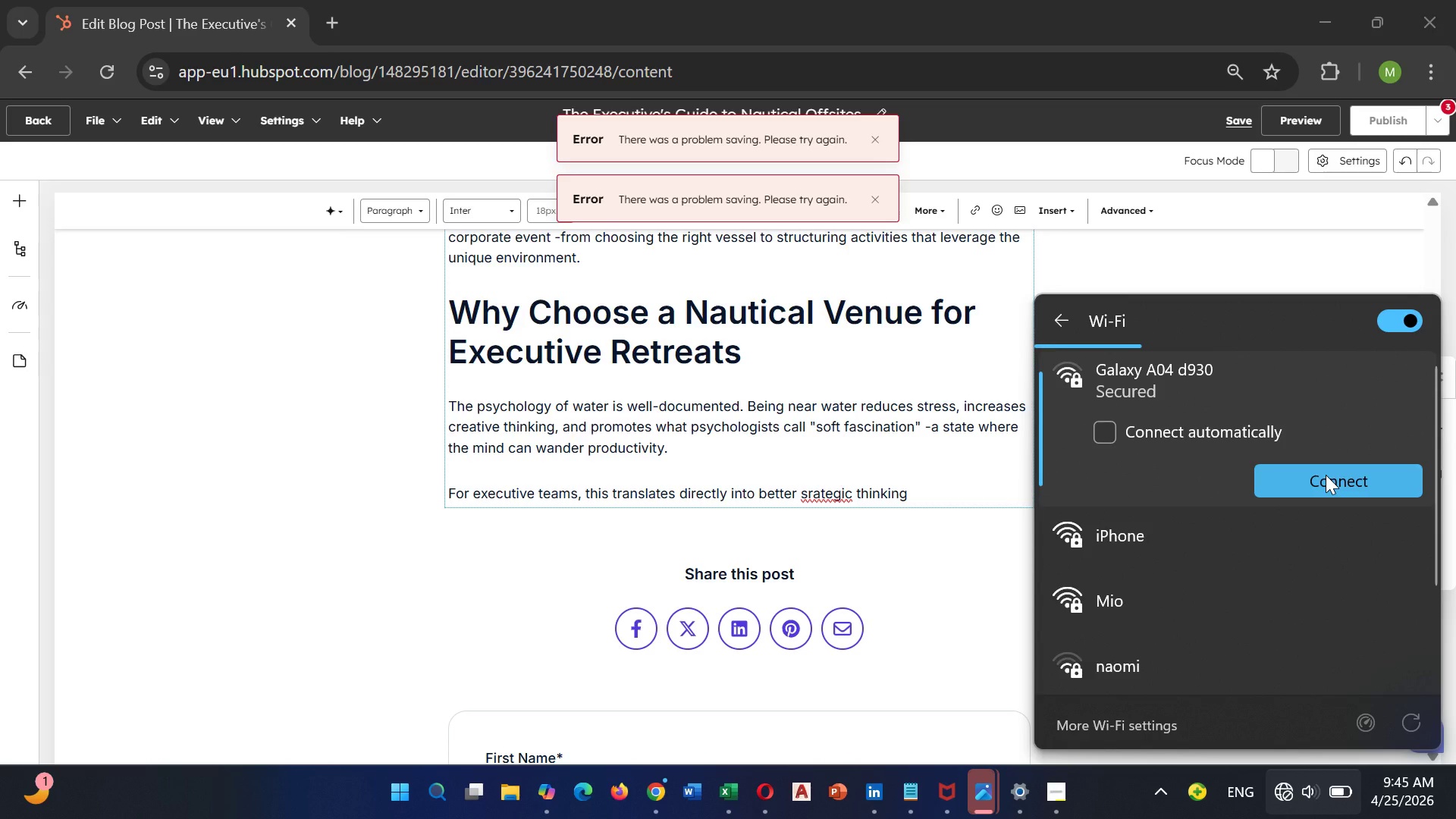 
left_click([1327, 476])
 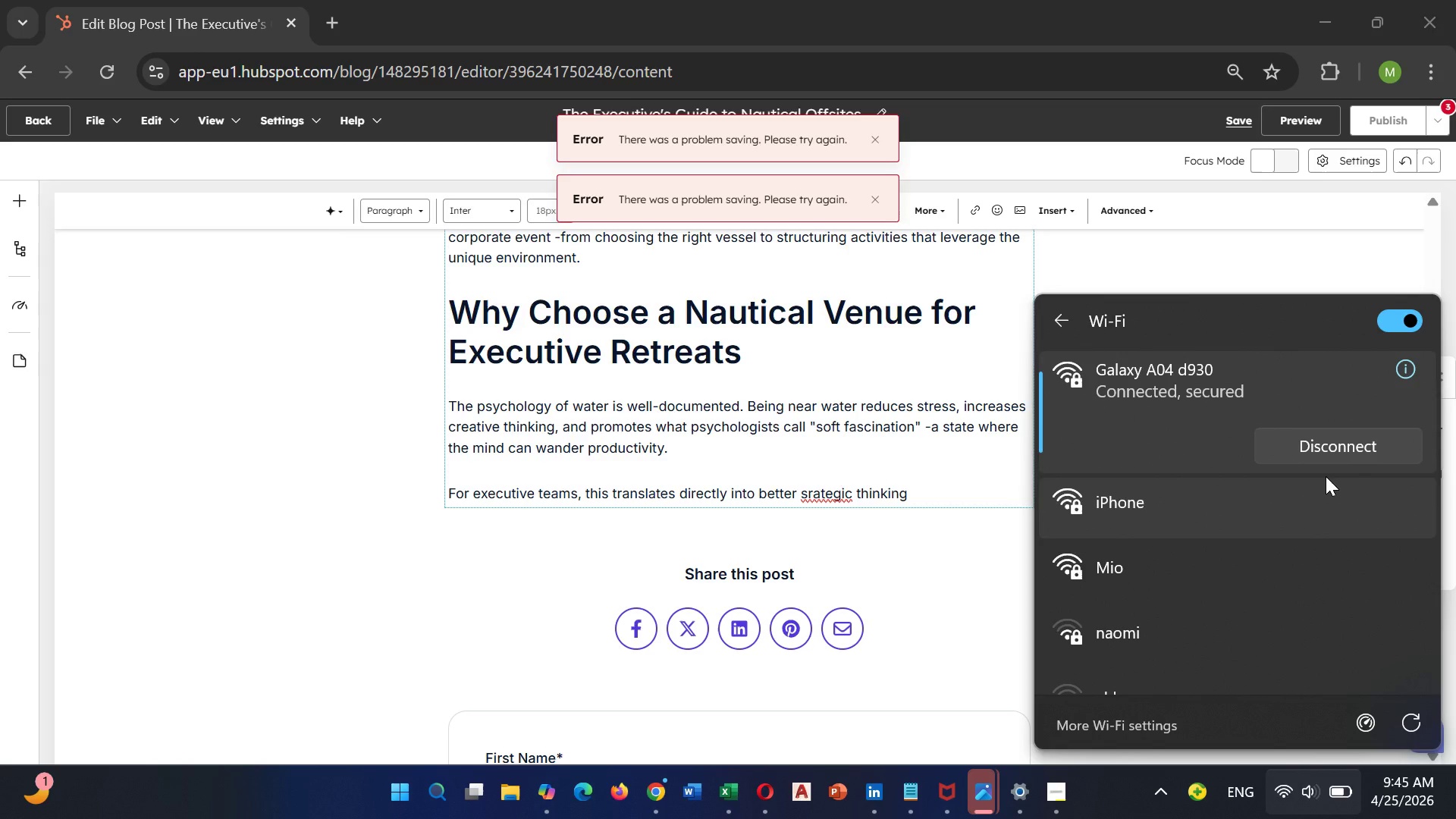 
wait(7.78)
 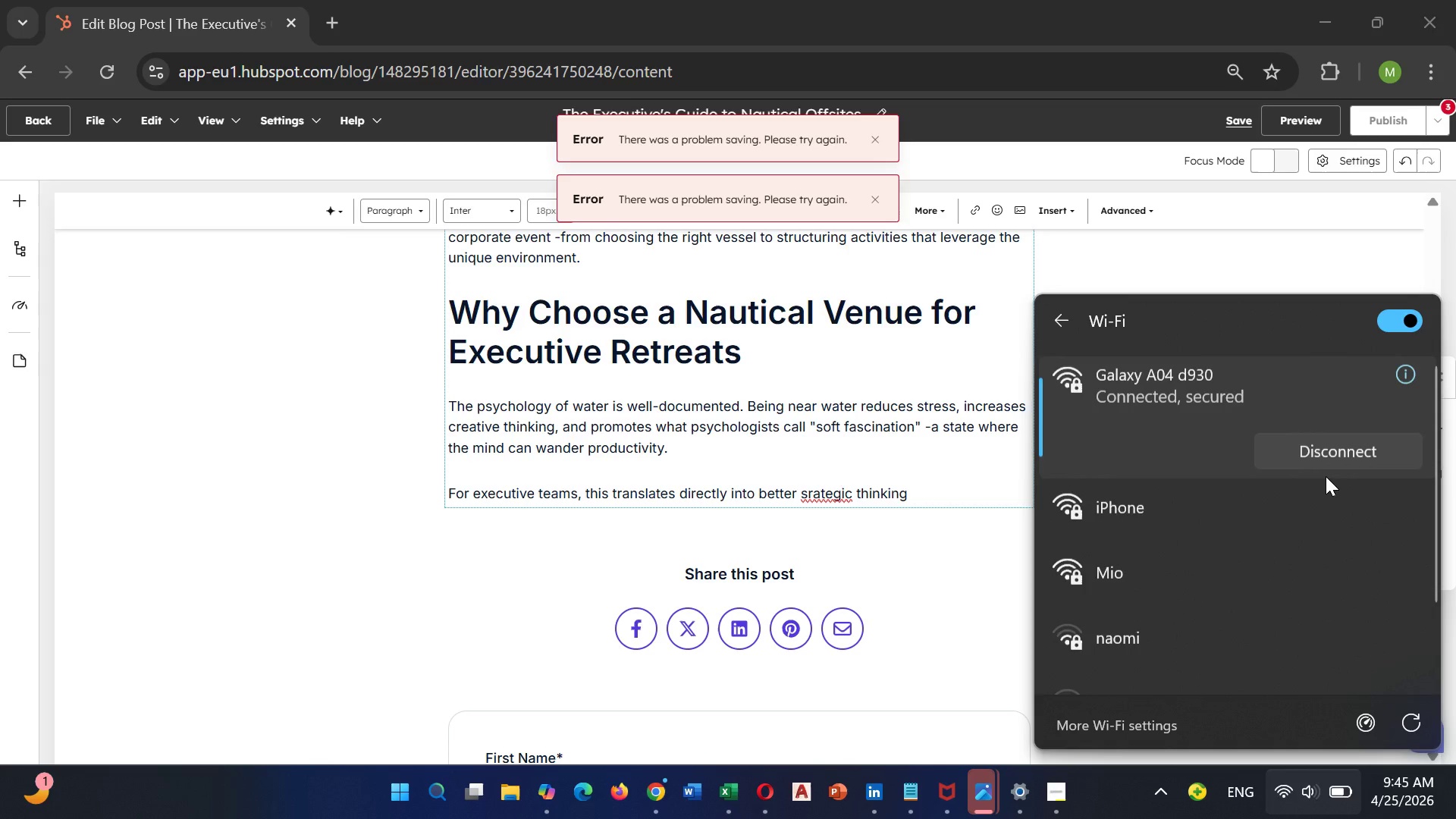 
left_click([1192, 275])
 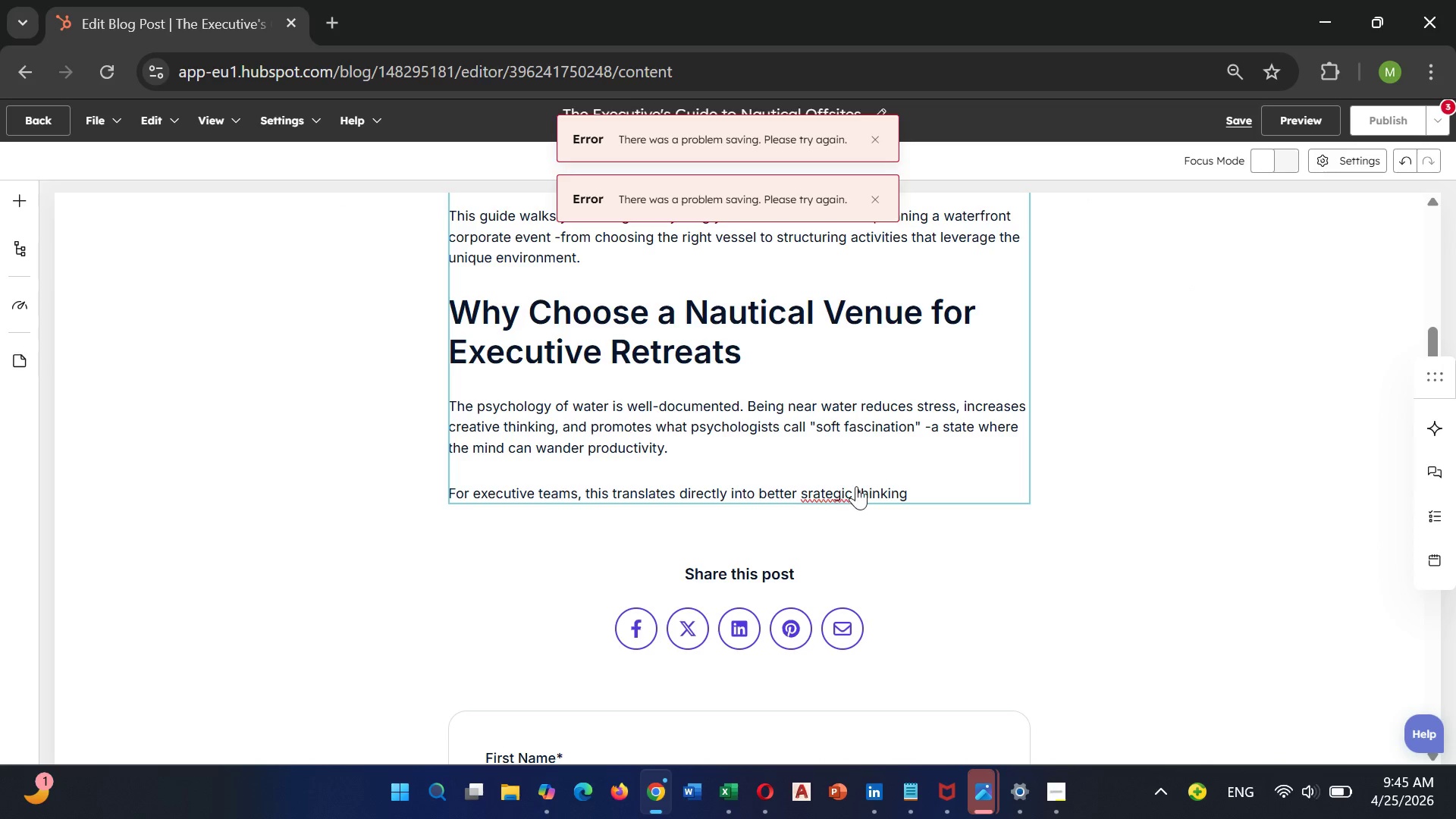 
left_click([886, 486])
 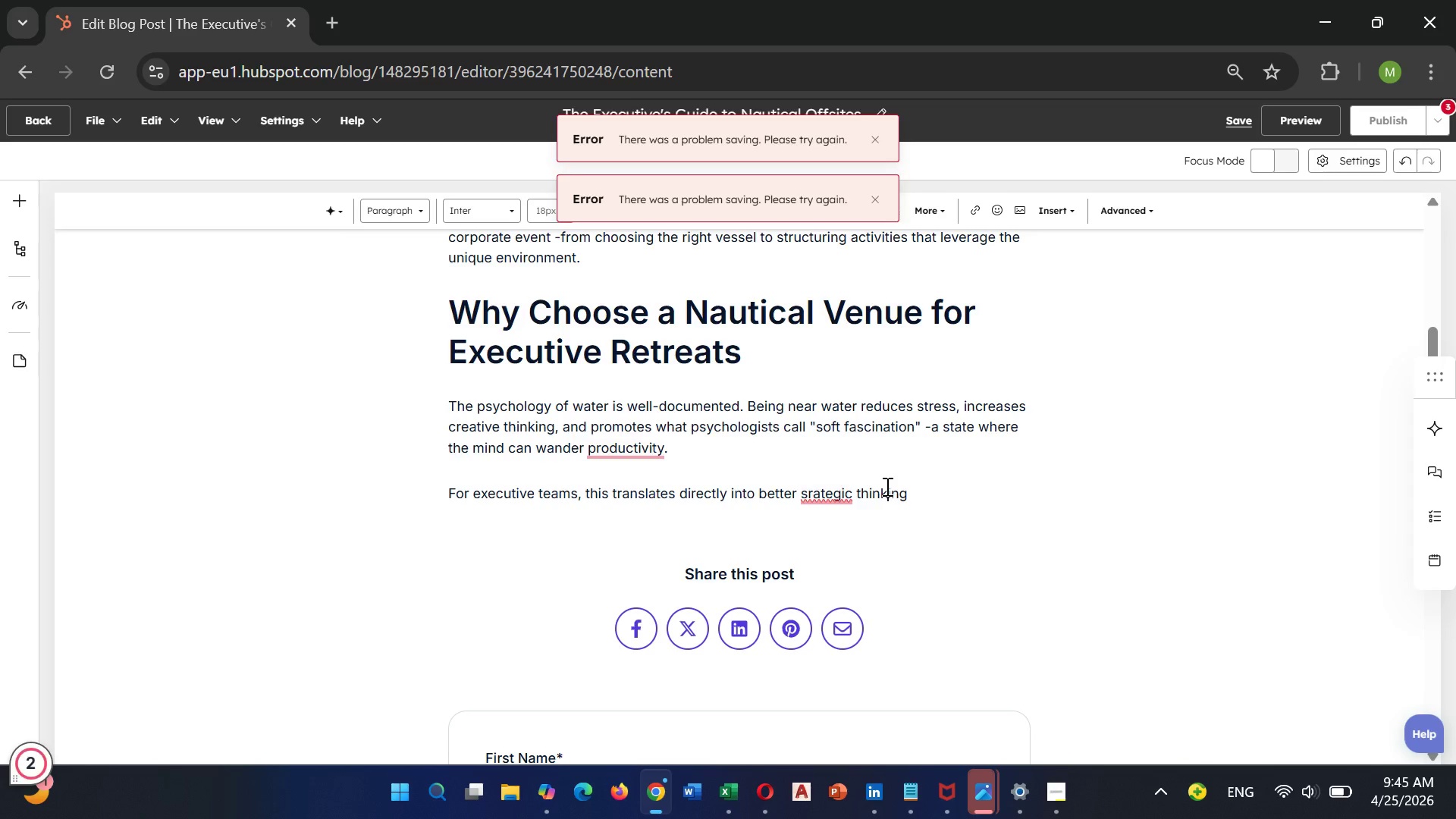 
wait(9.81)
 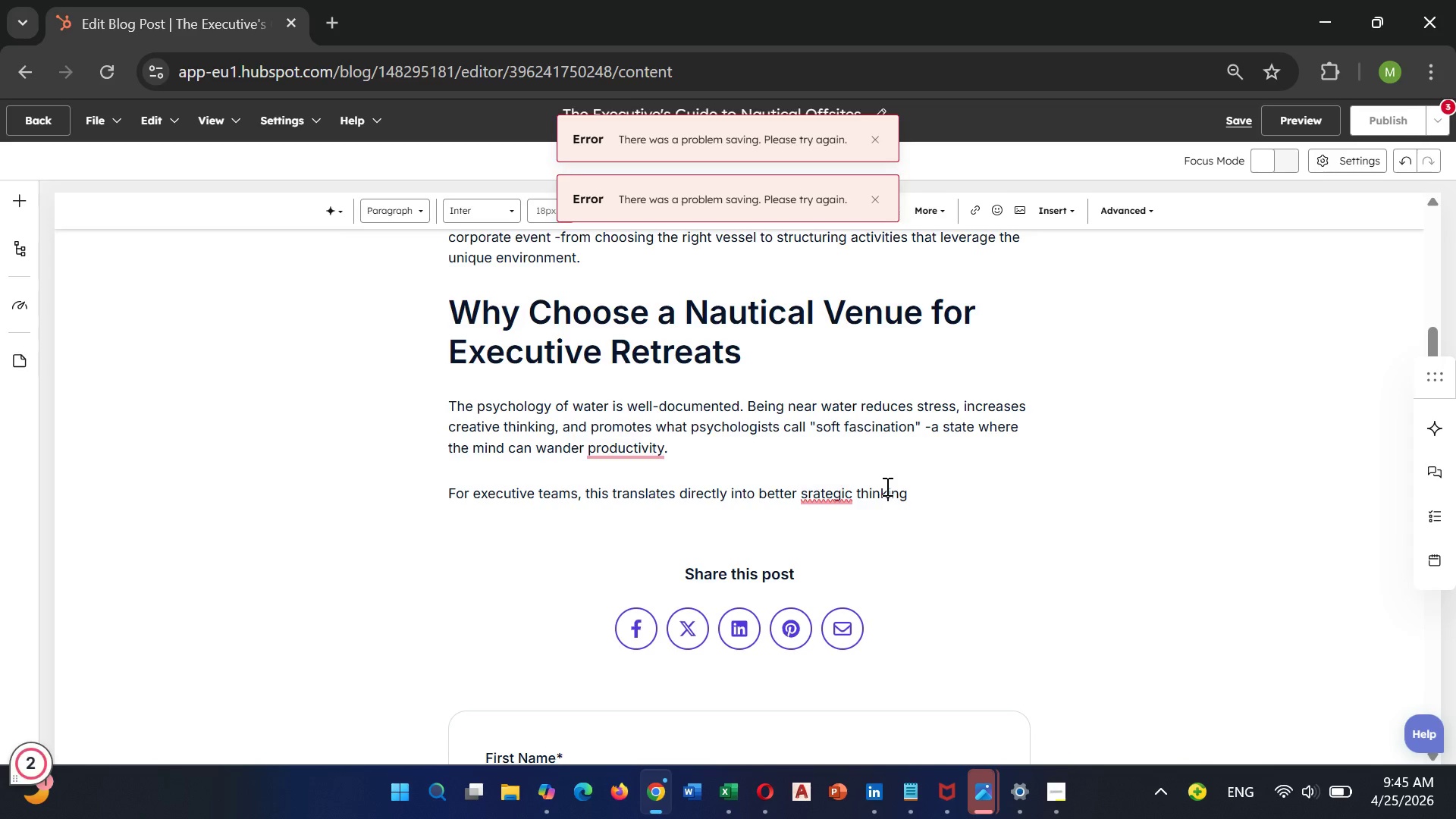 
key(Unknown)
 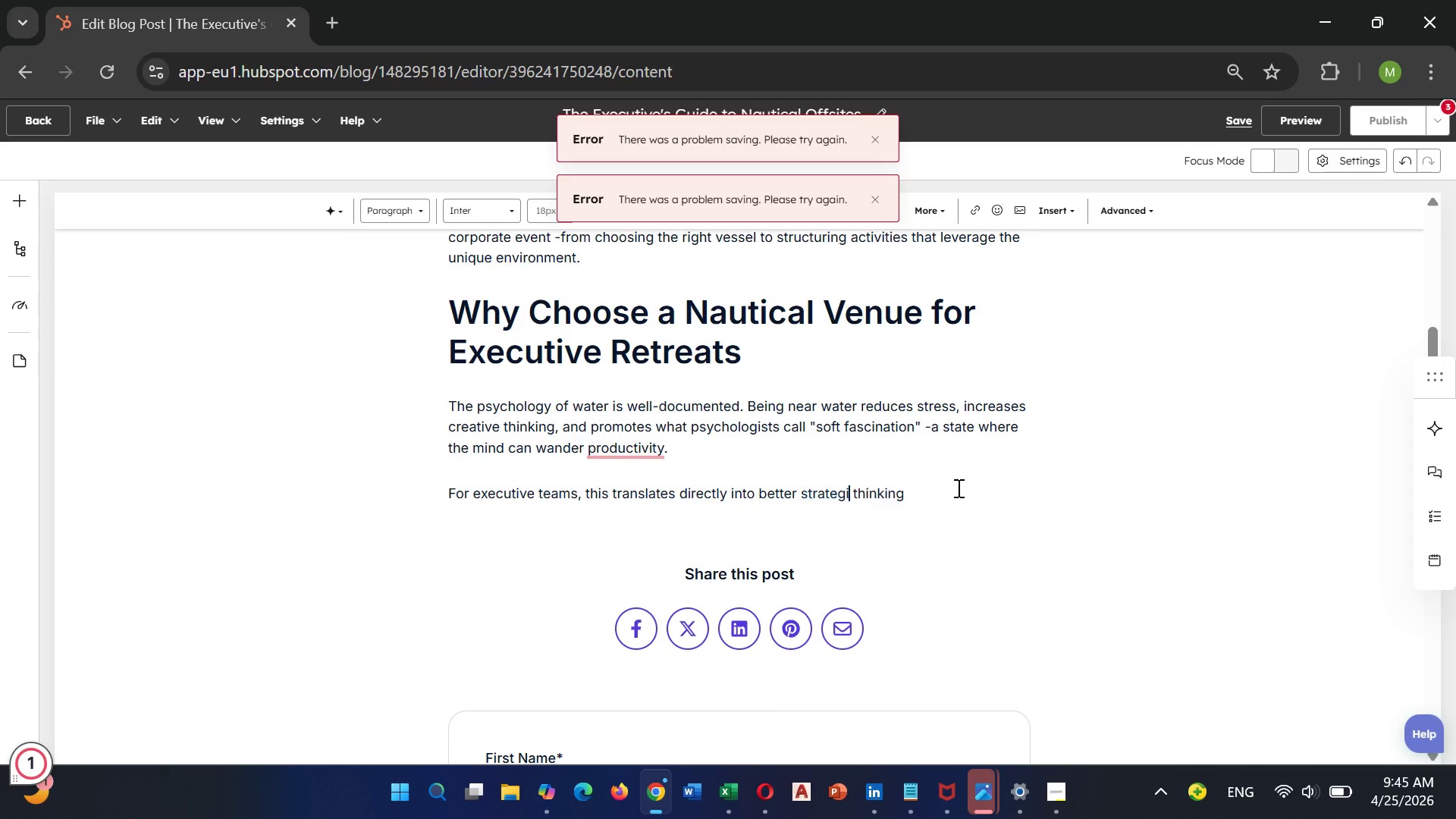 
key(Unknown)
 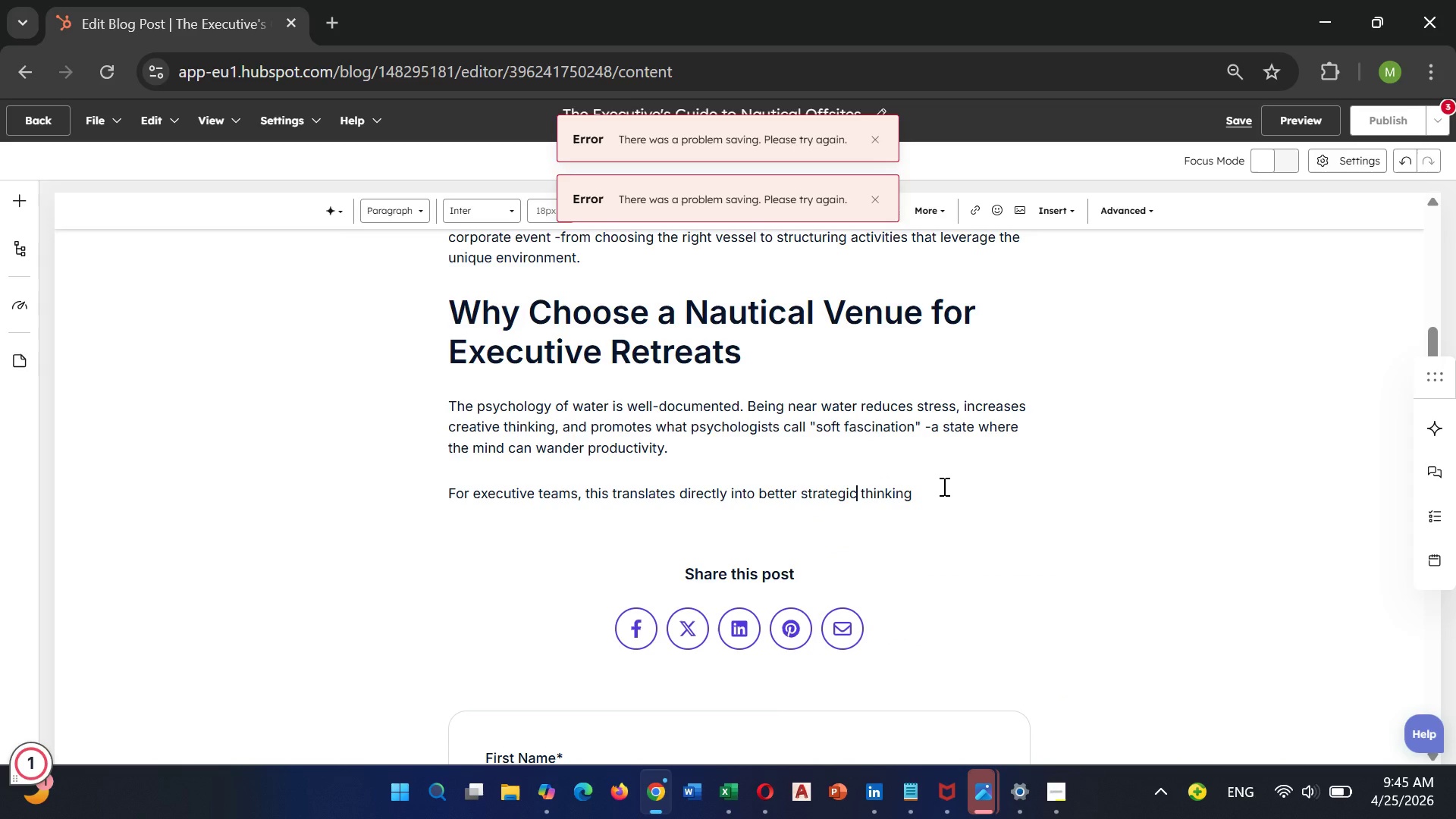 
key(Unknown)
 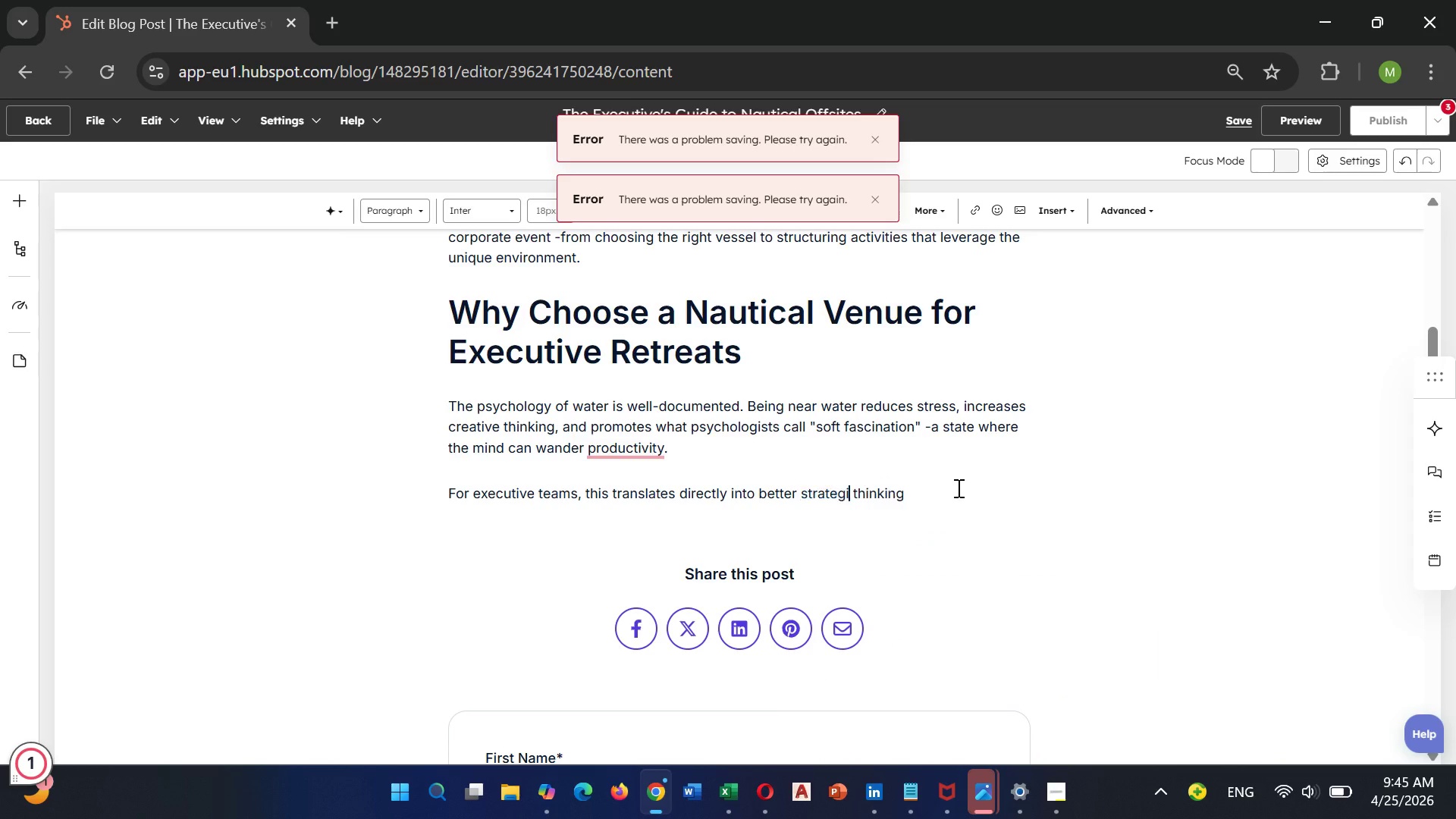 
key(Unknown)
 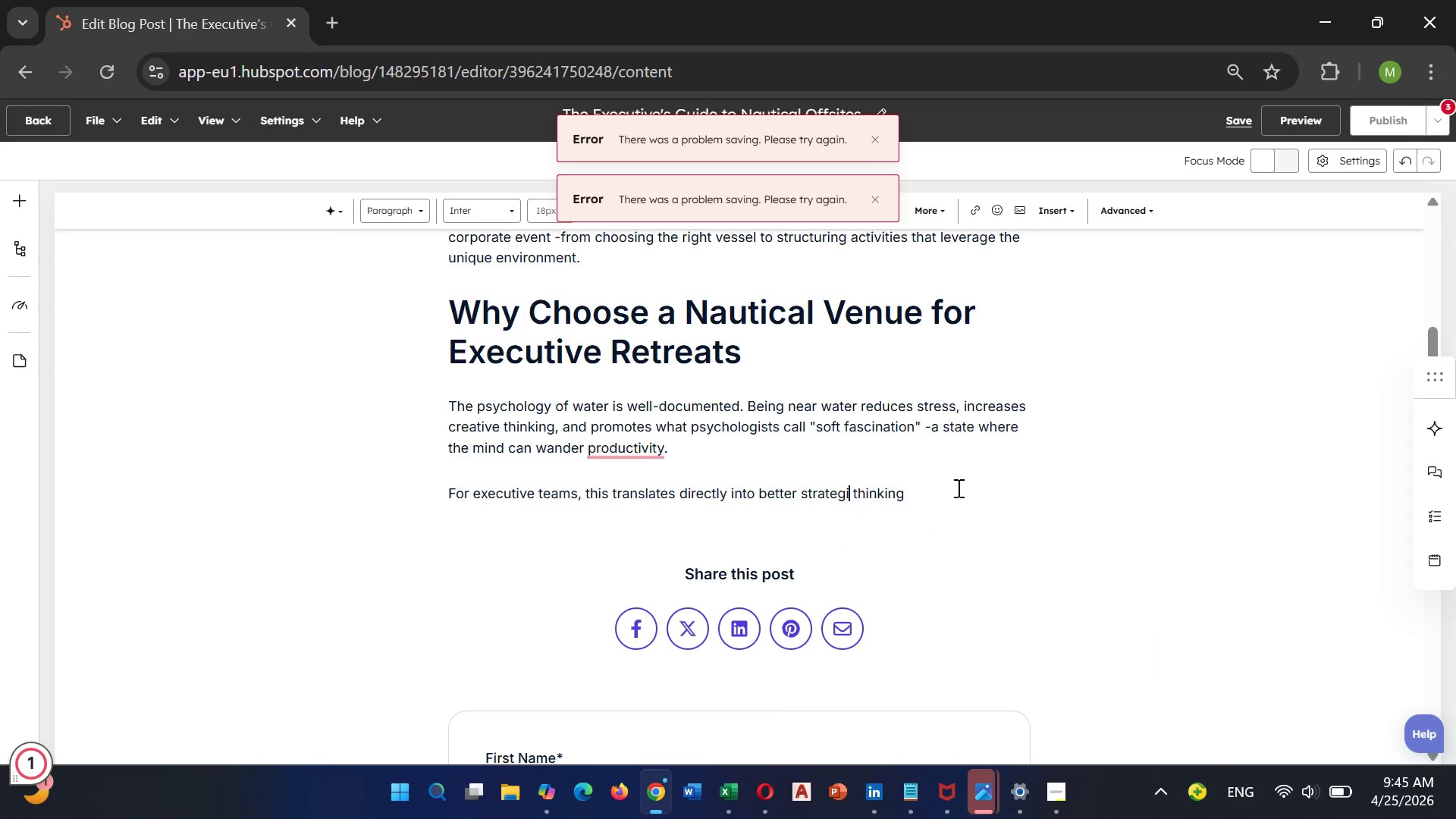 
key(Unknown)
 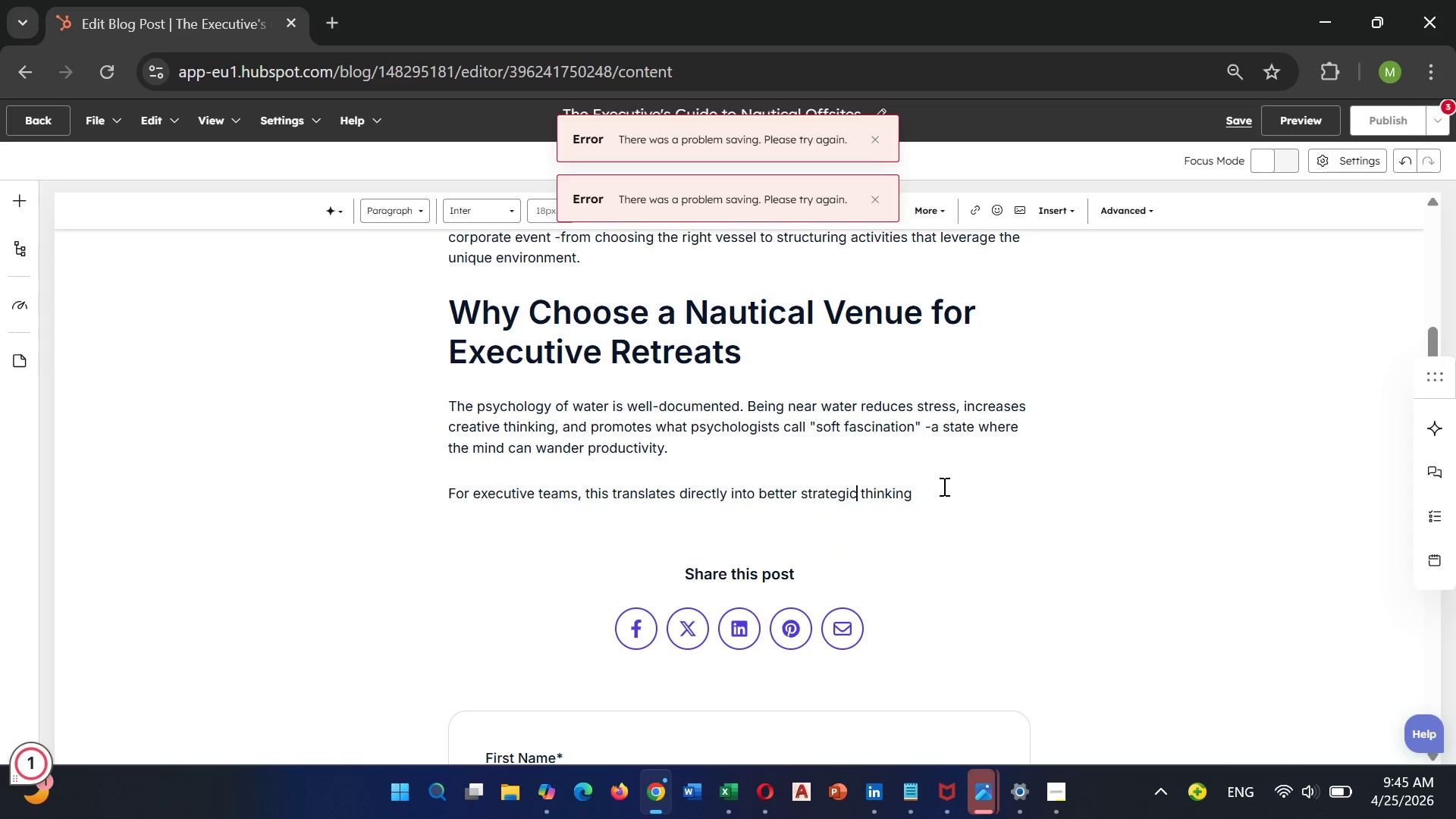 
key(Unknown)
 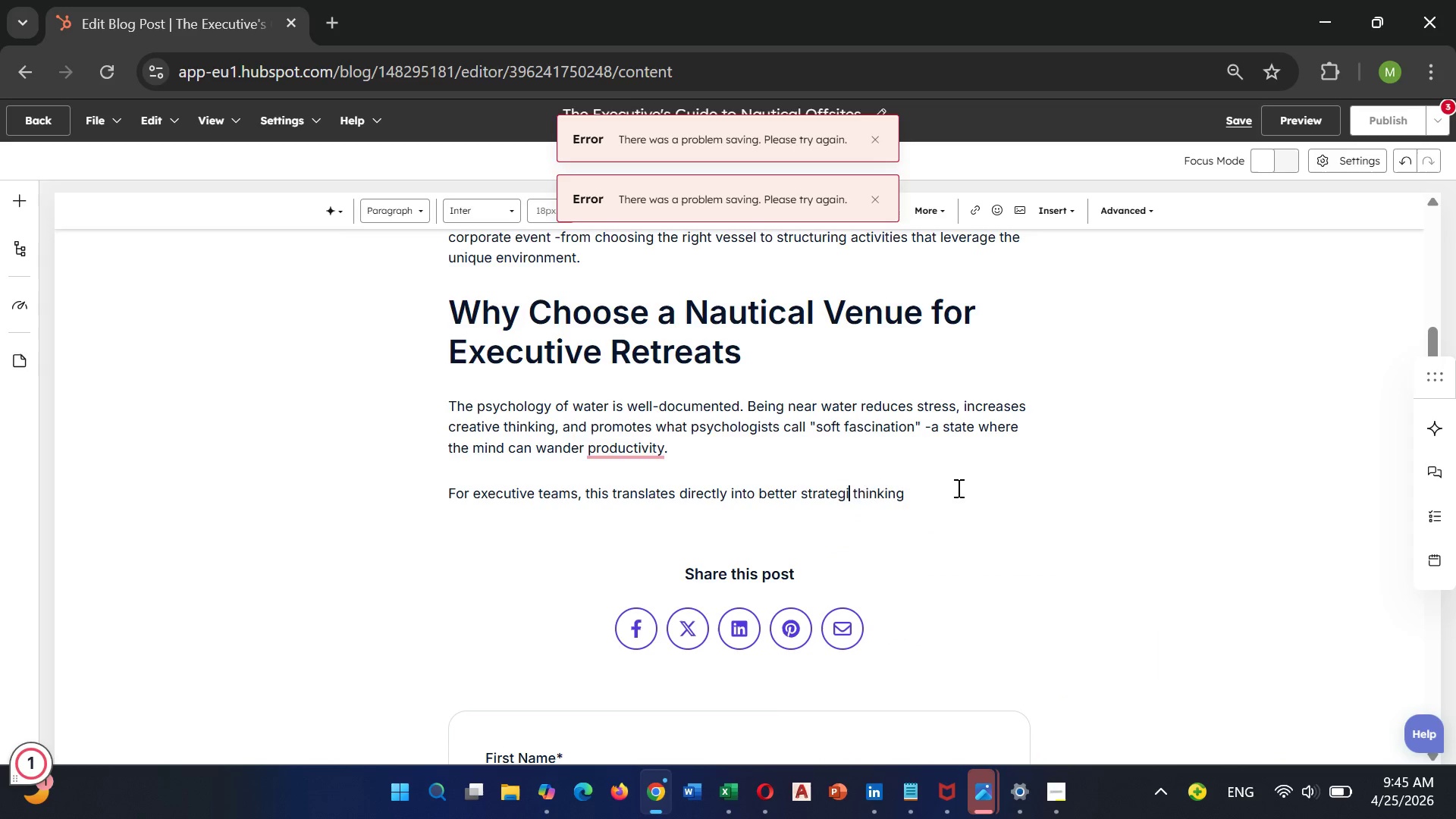 
key(Unknown)
 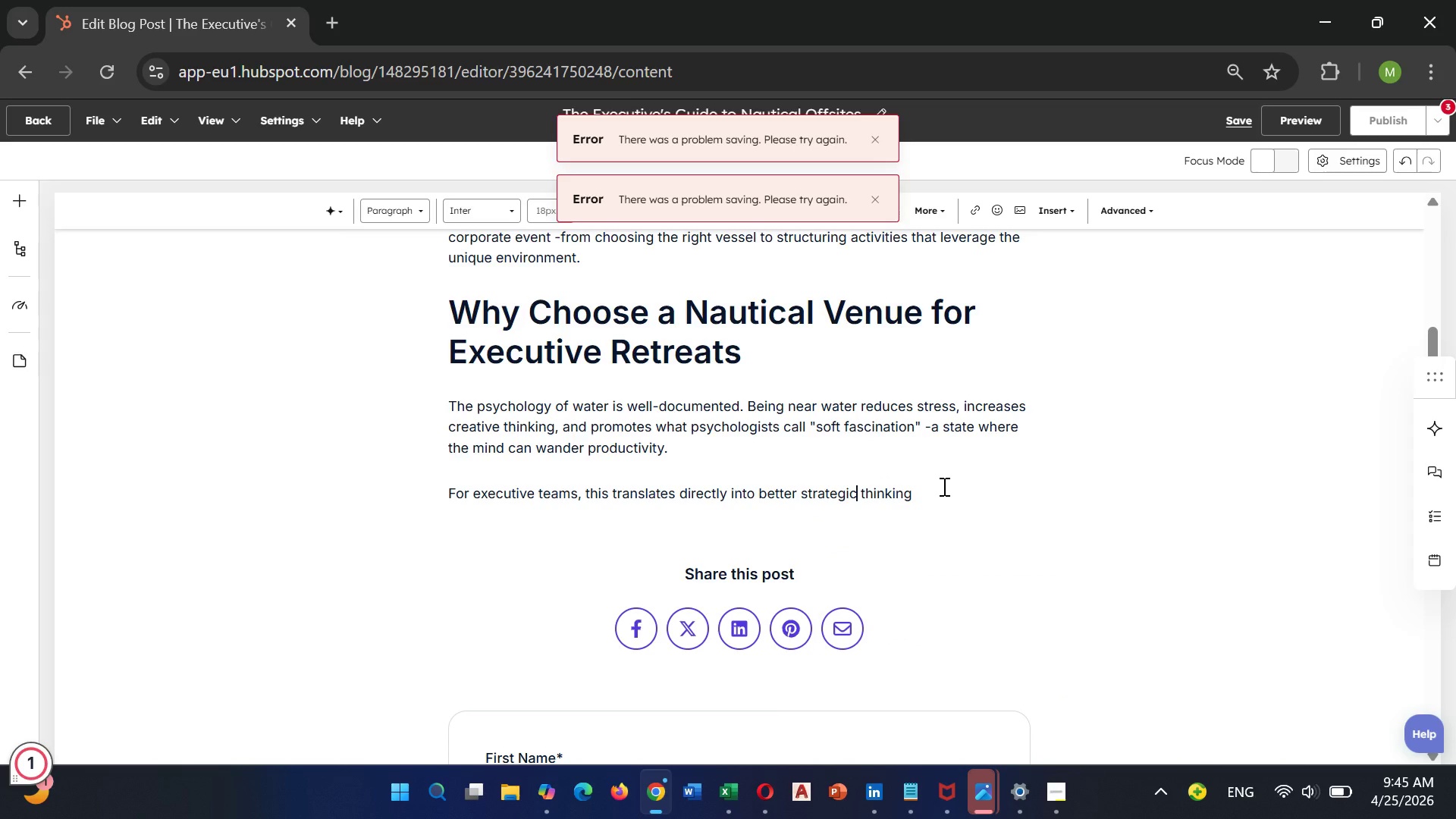 
key(Unknown)
 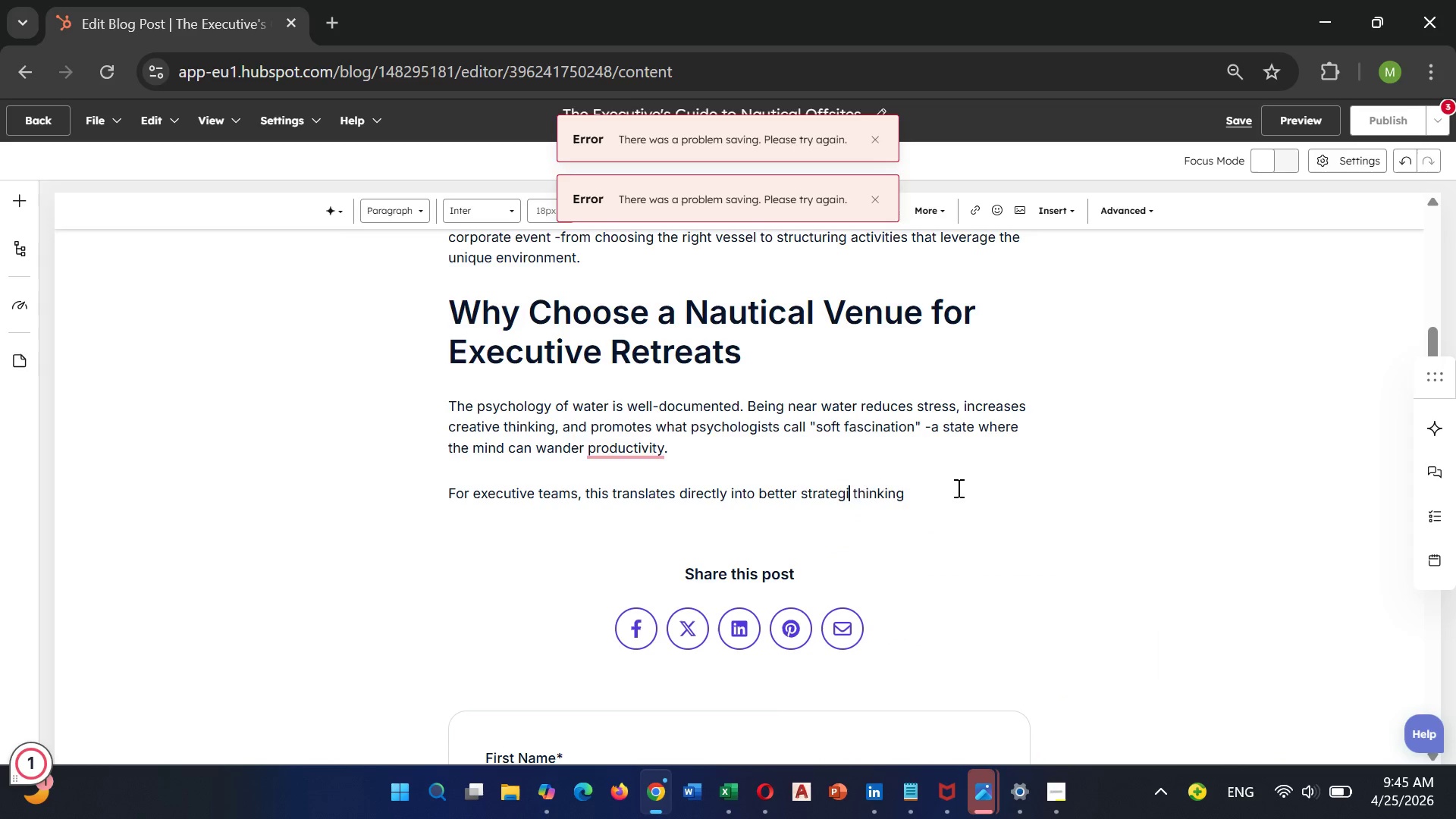 
key(Unknown)
 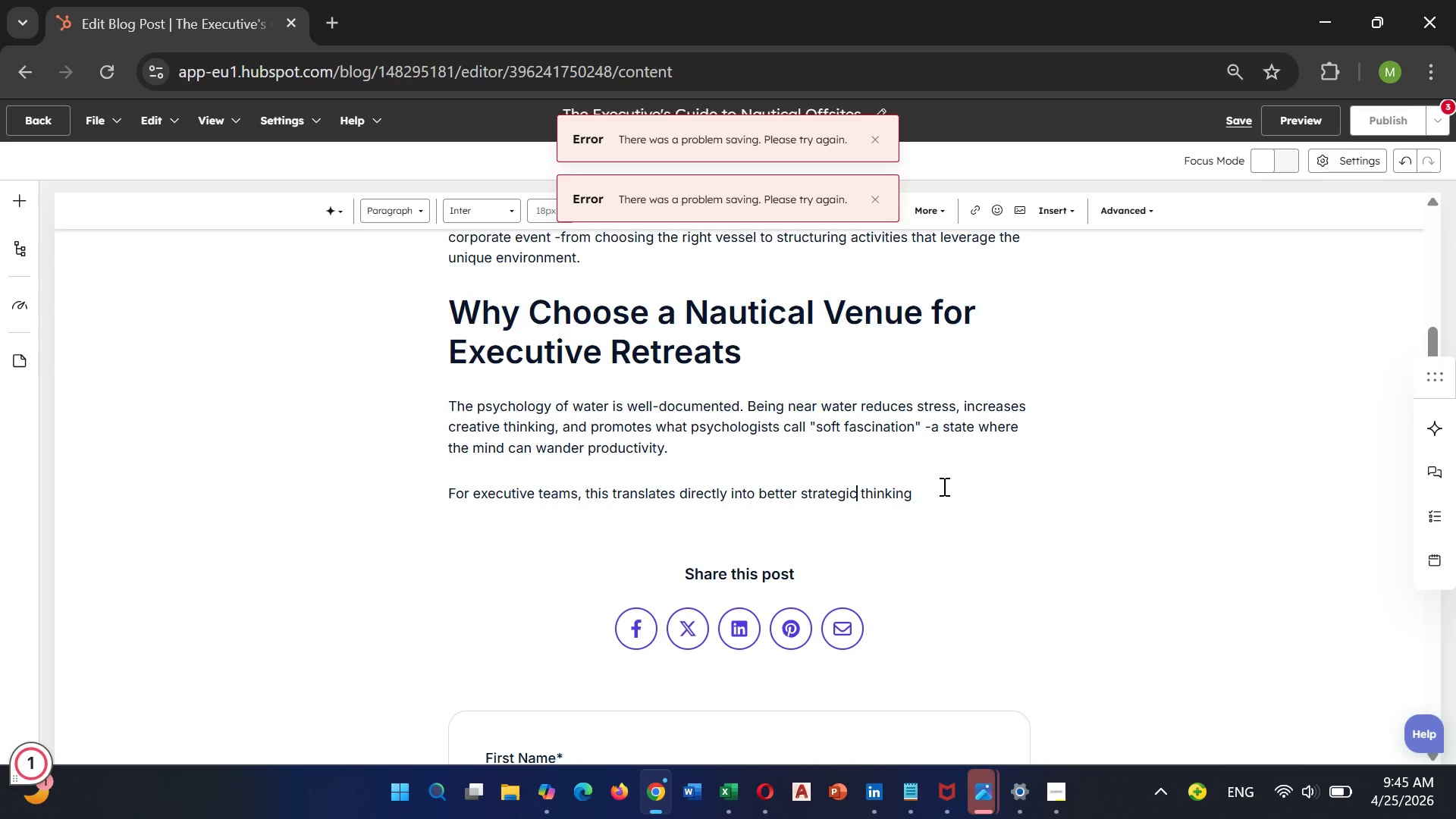 
left_click([943, 486])
 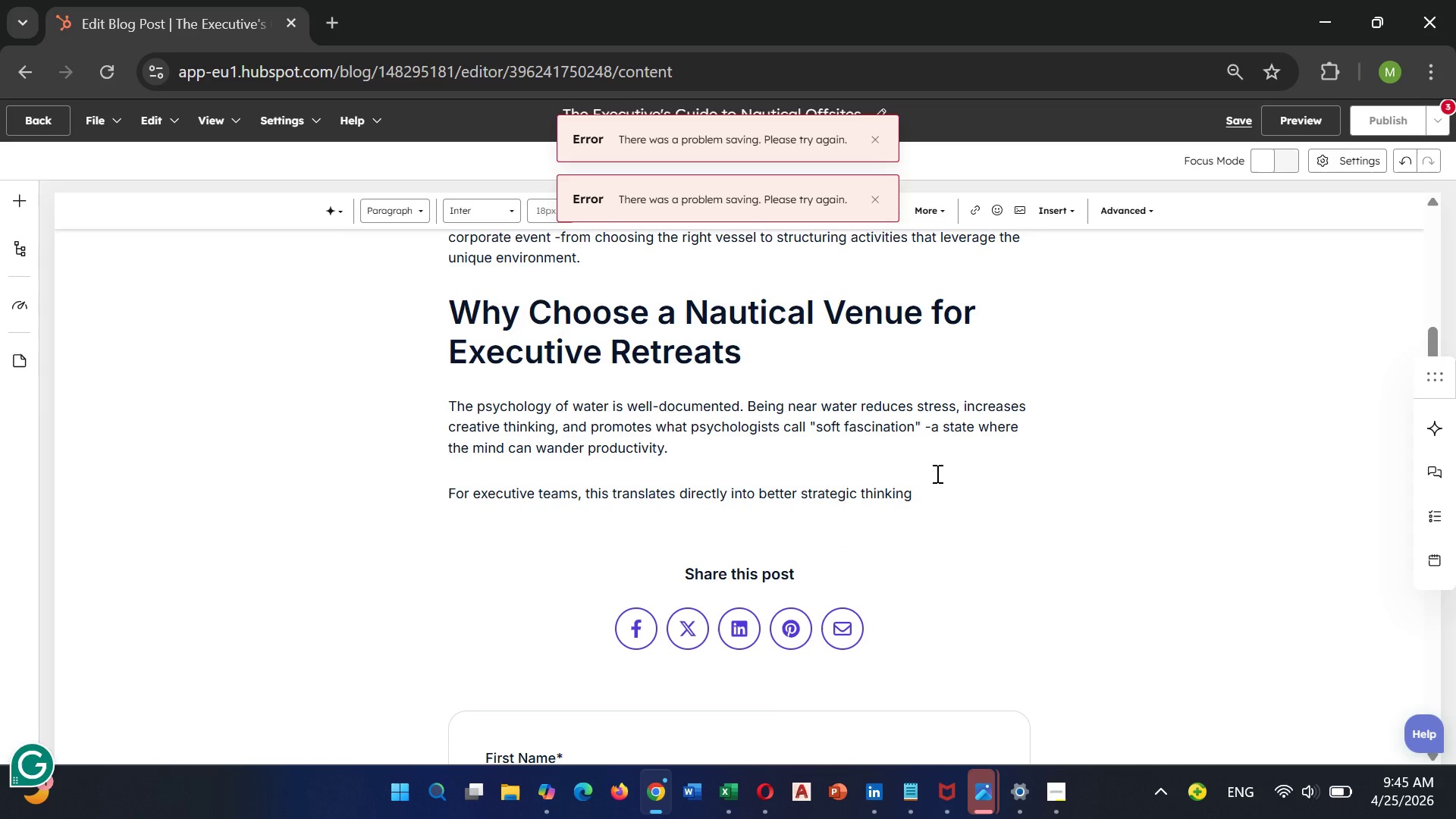 
type( thib)
key(Backspace)
 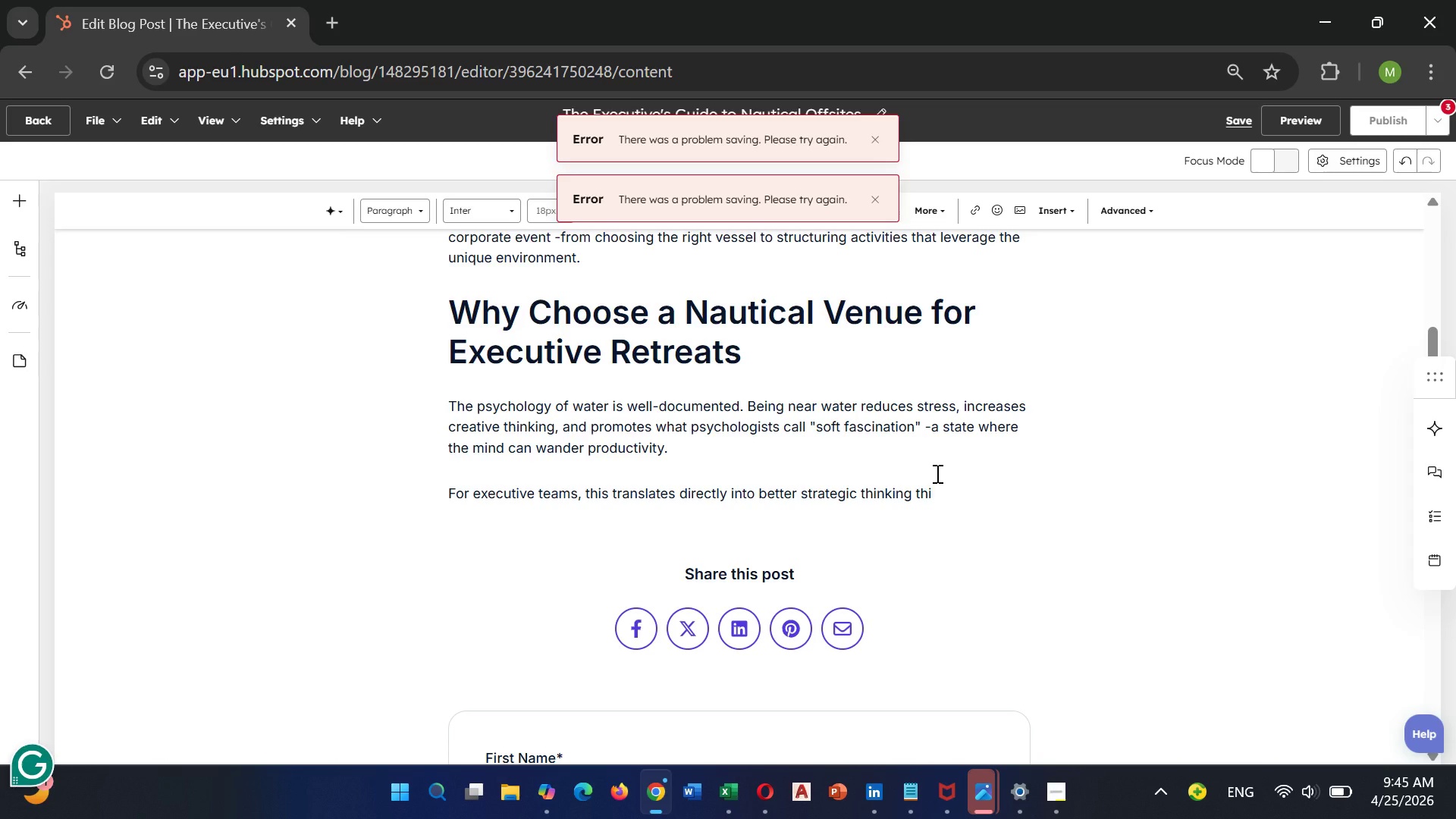 
key(Backspace)
 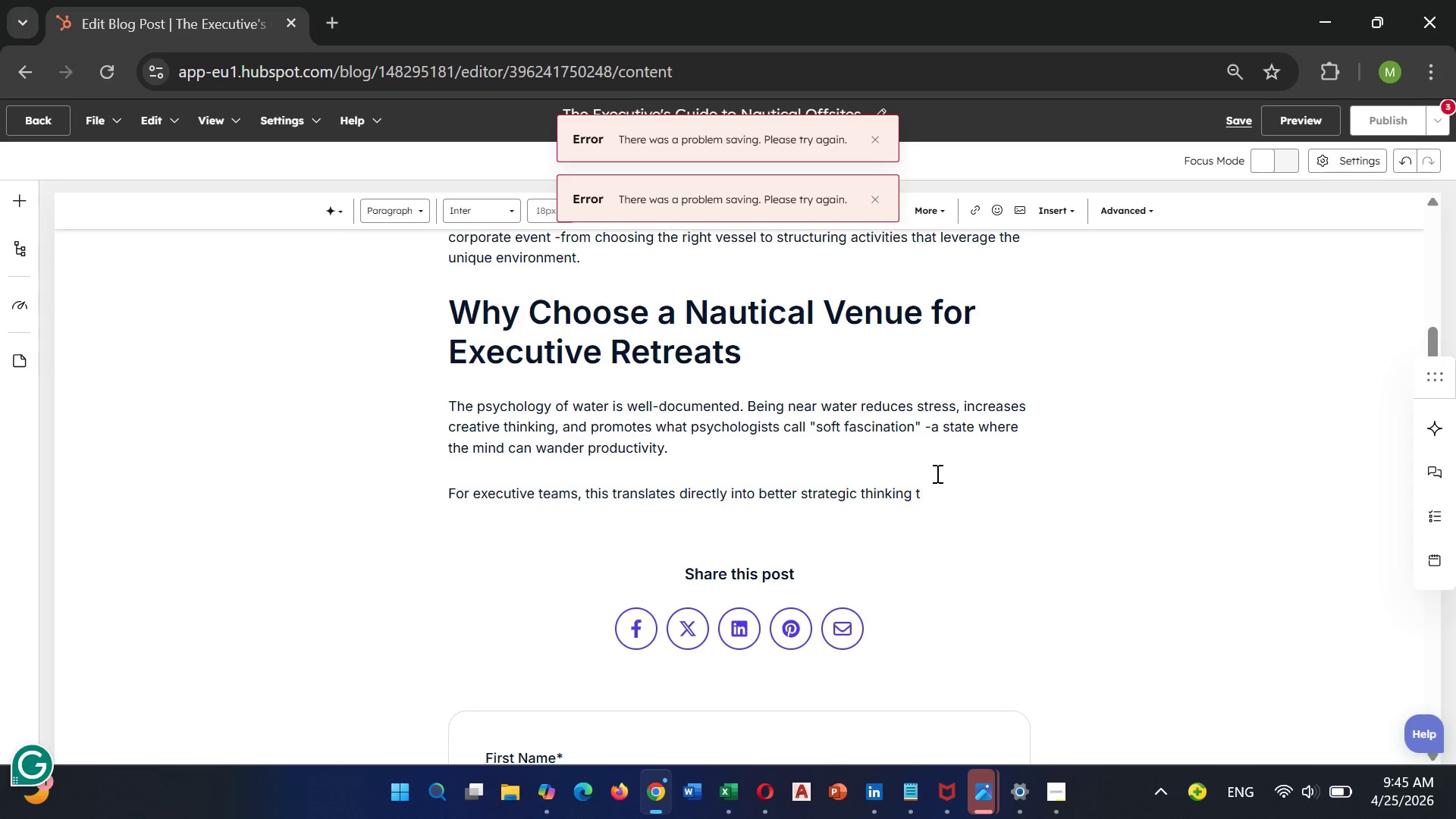 
key(Backspace)
 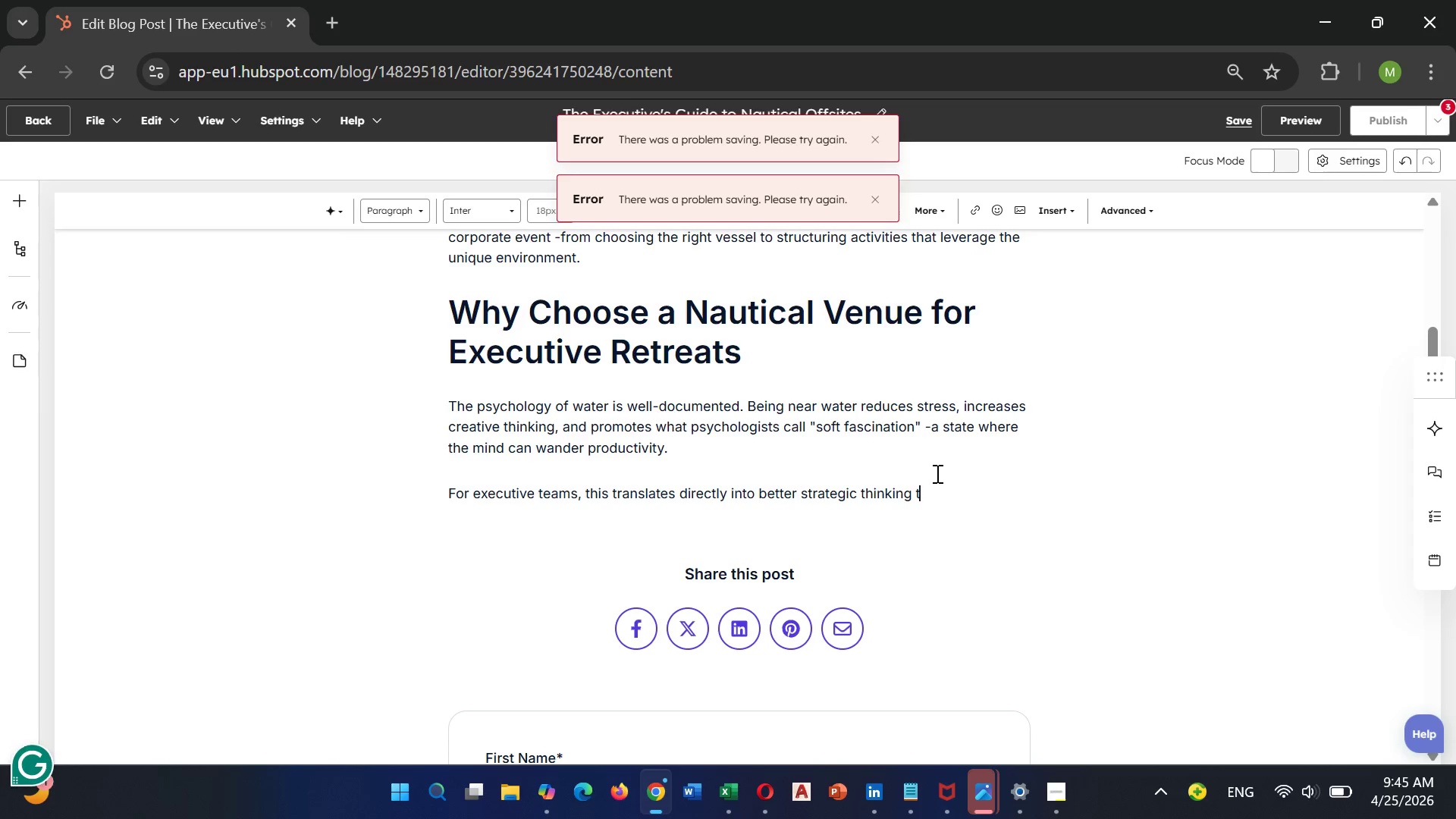 
key(Backspace)
 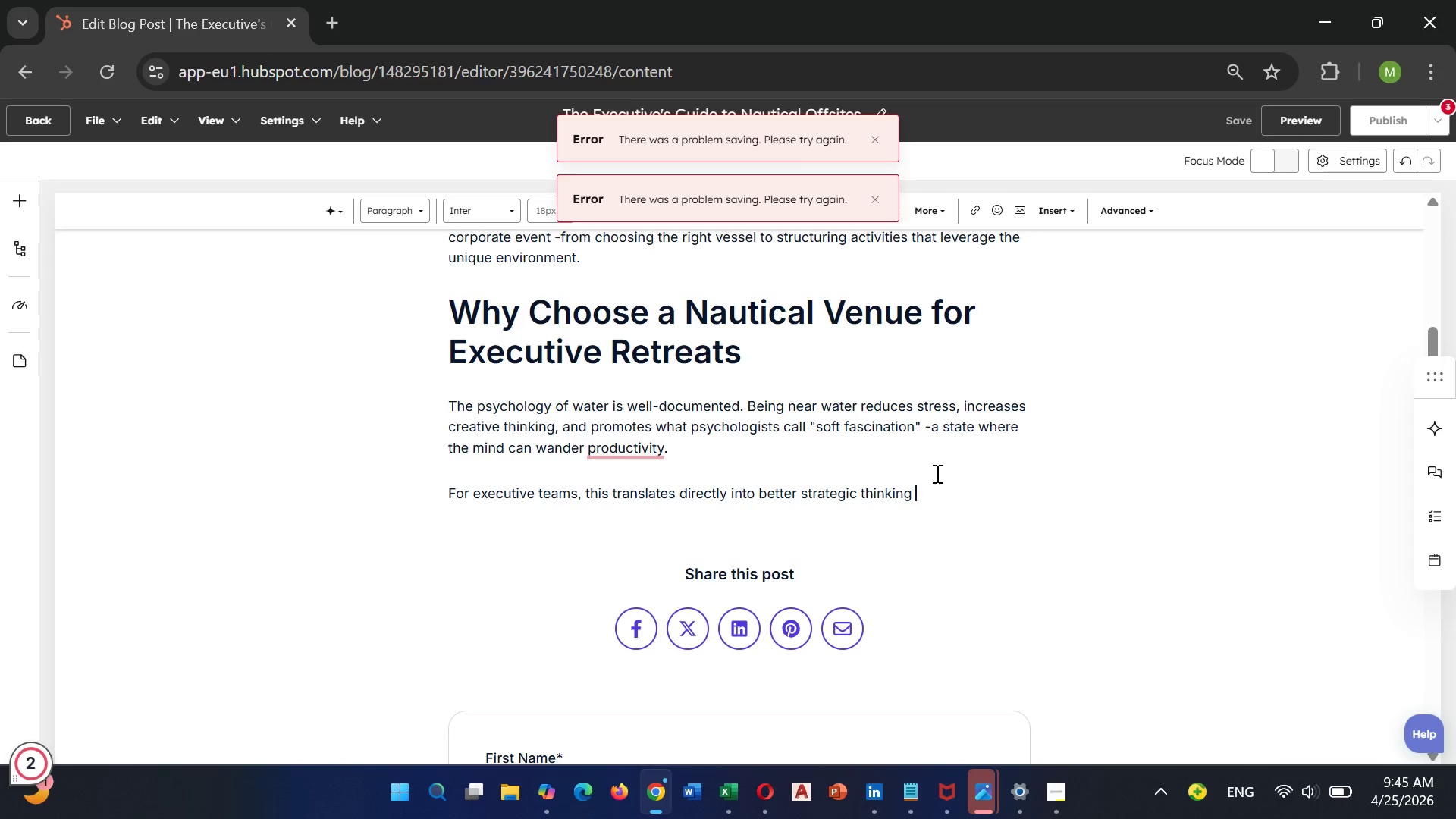 
wait(5.64)
 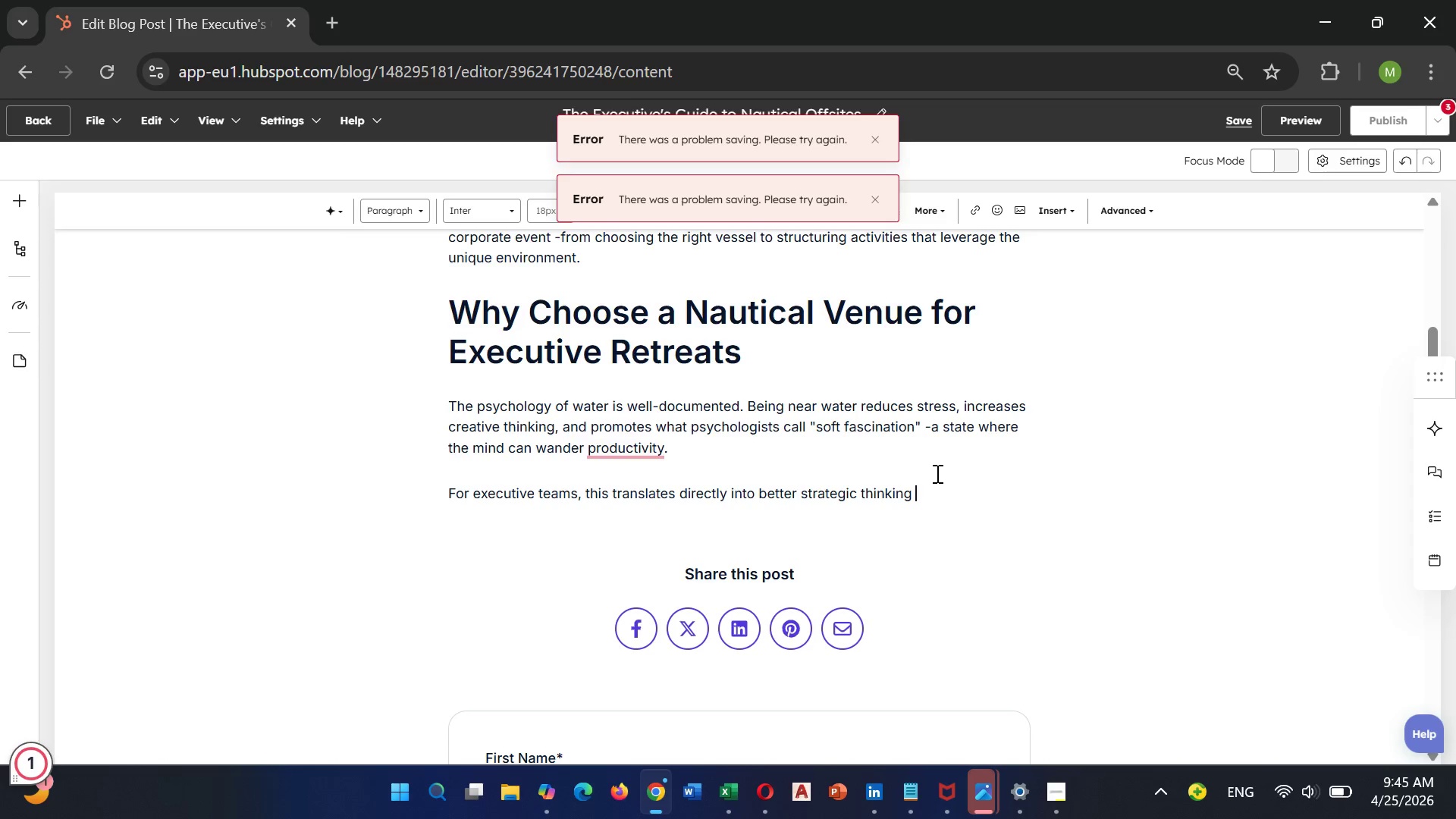 
type(,more open communication ,)
 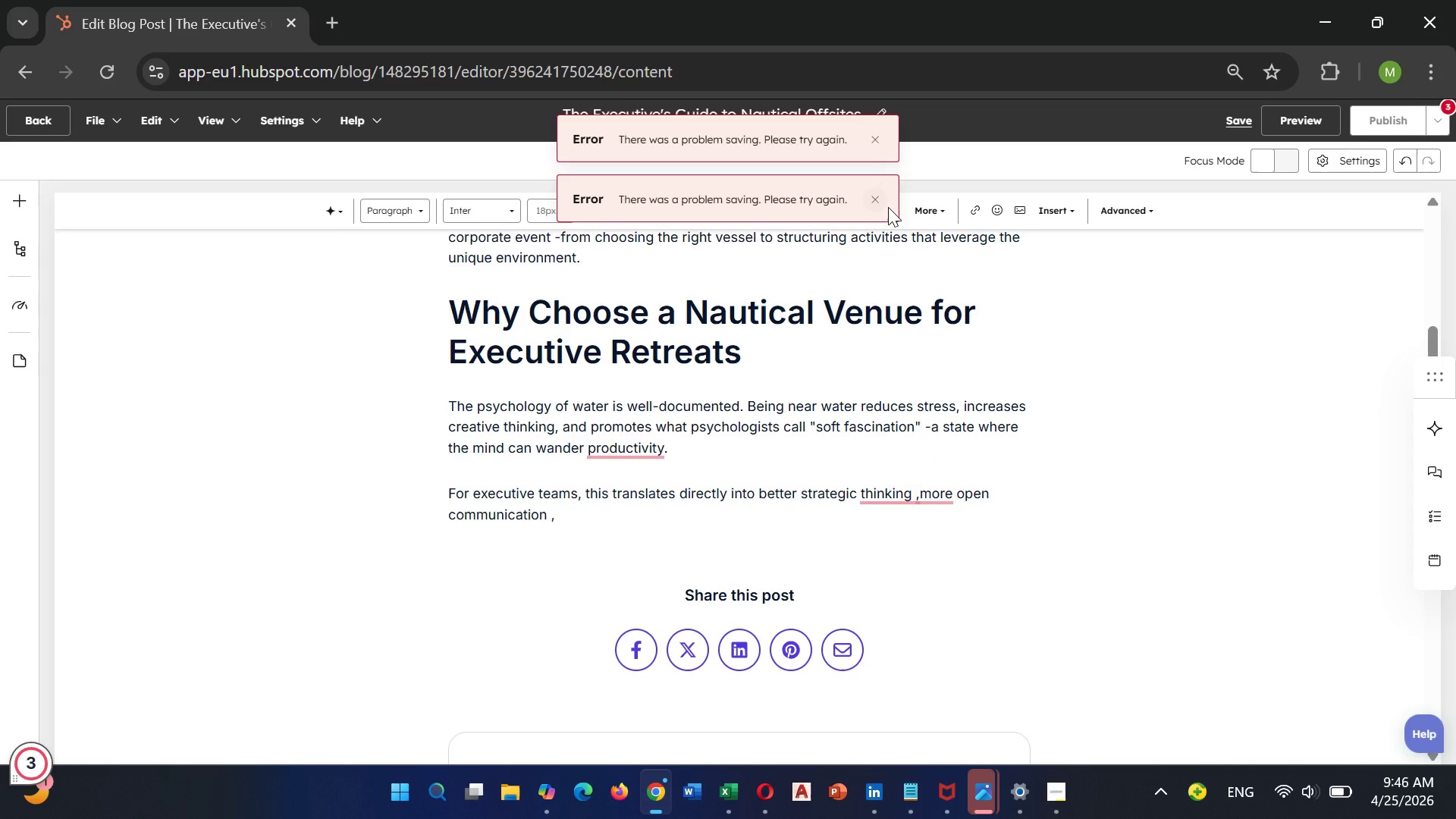 
left_click([881, 199])
 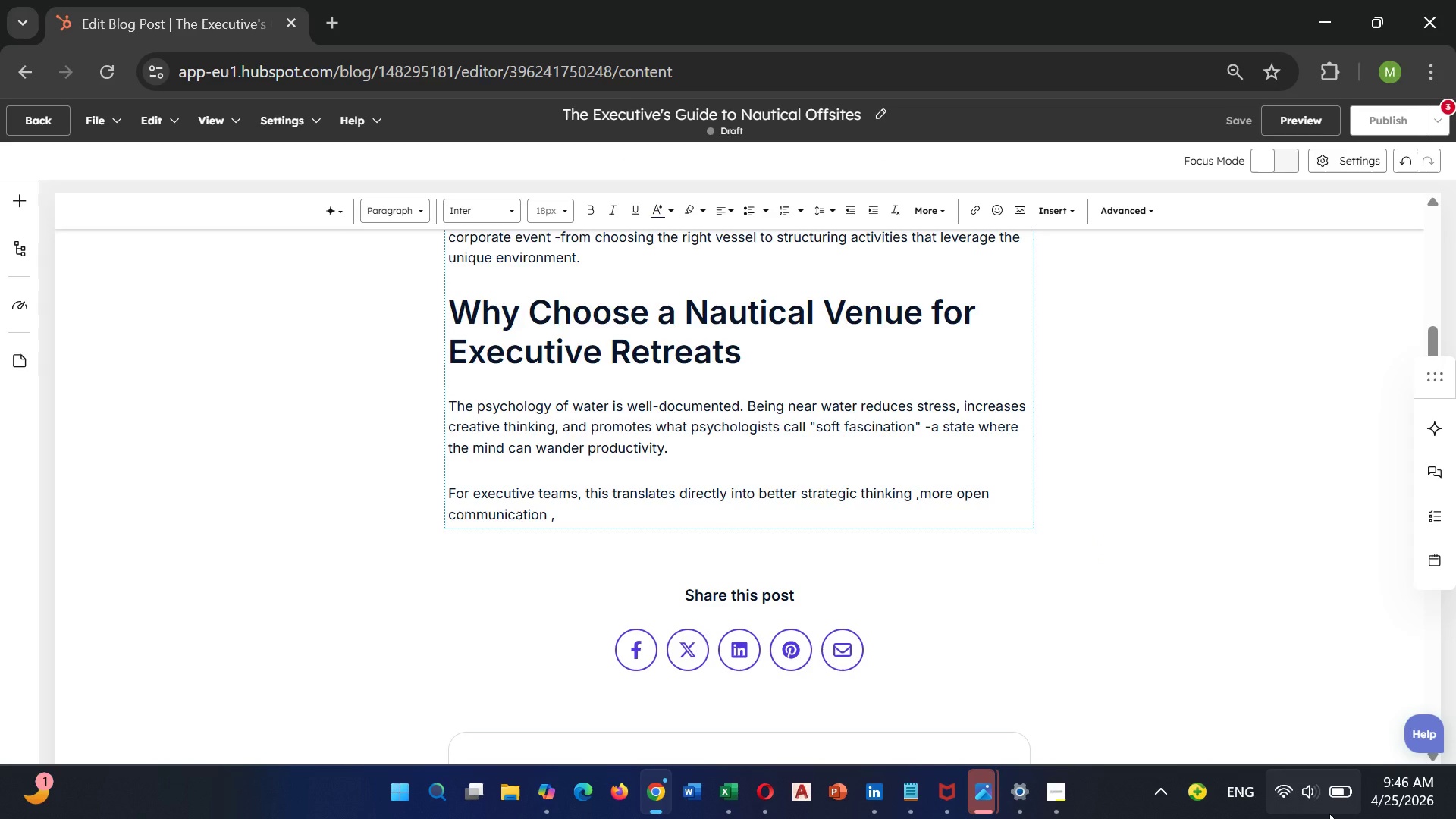 
left_click([1289, 801])
 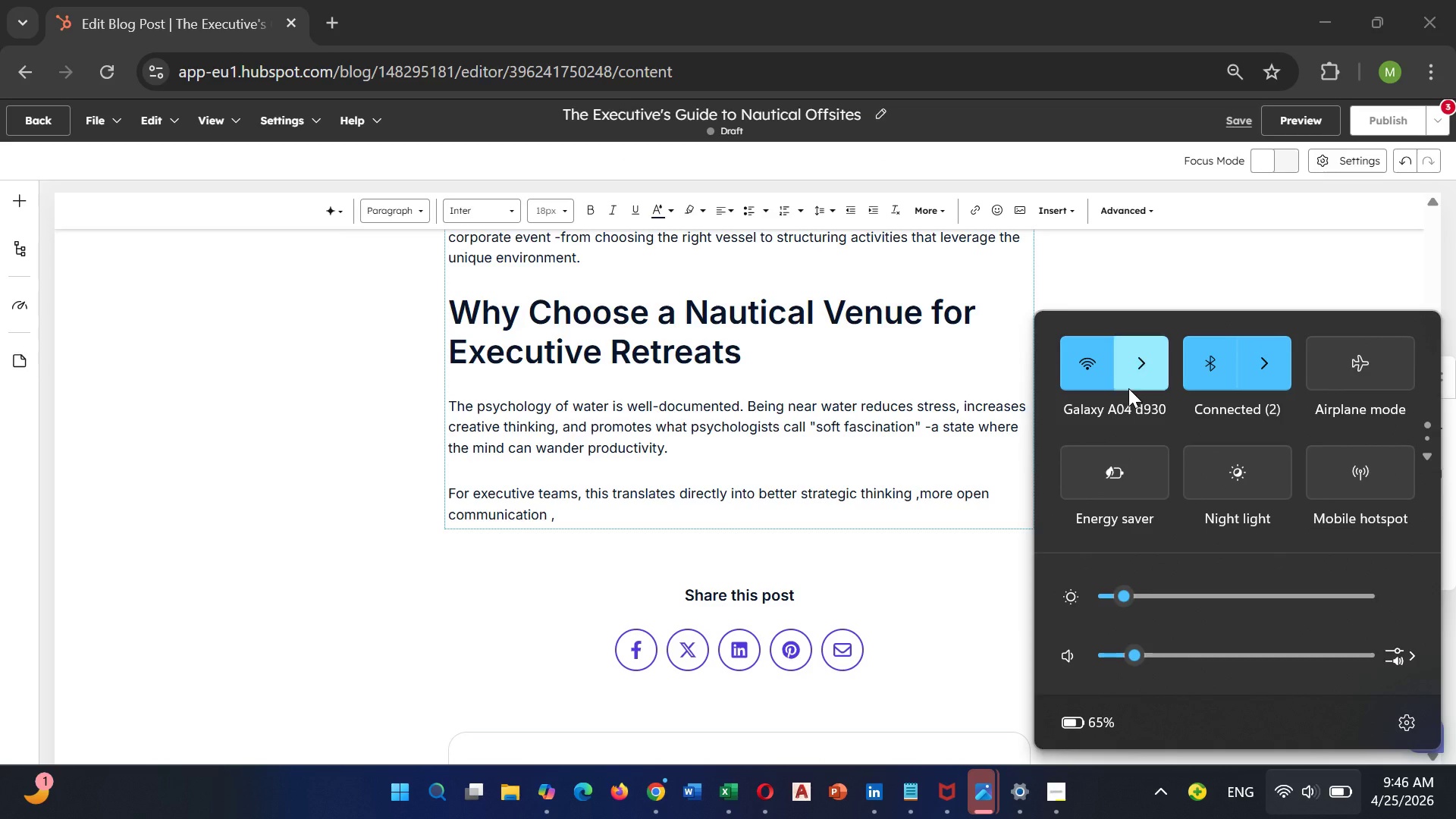 
left_click([1129, 388])
 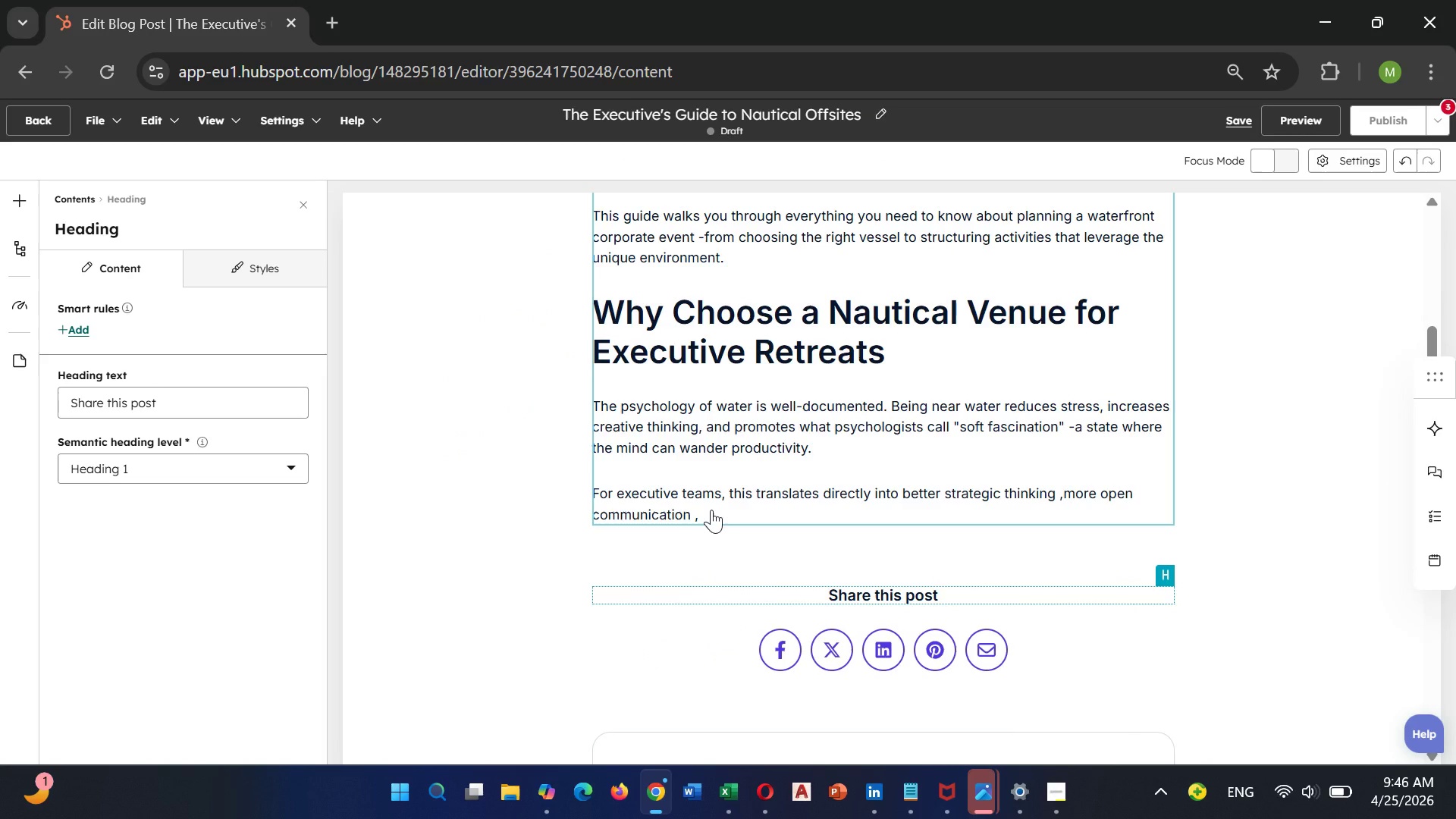 
wait(5.03)
 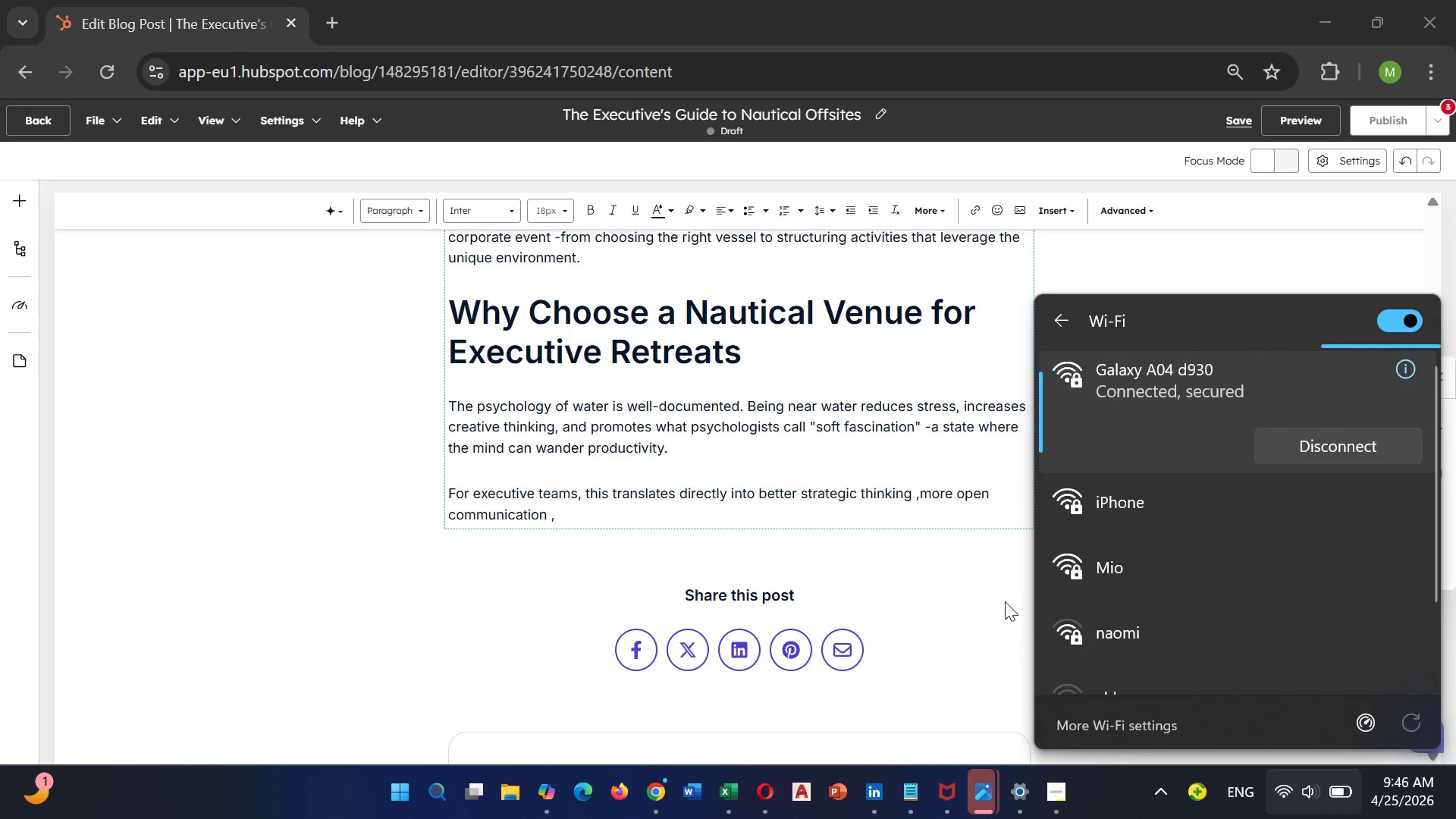 
left_click([721, 491])
 